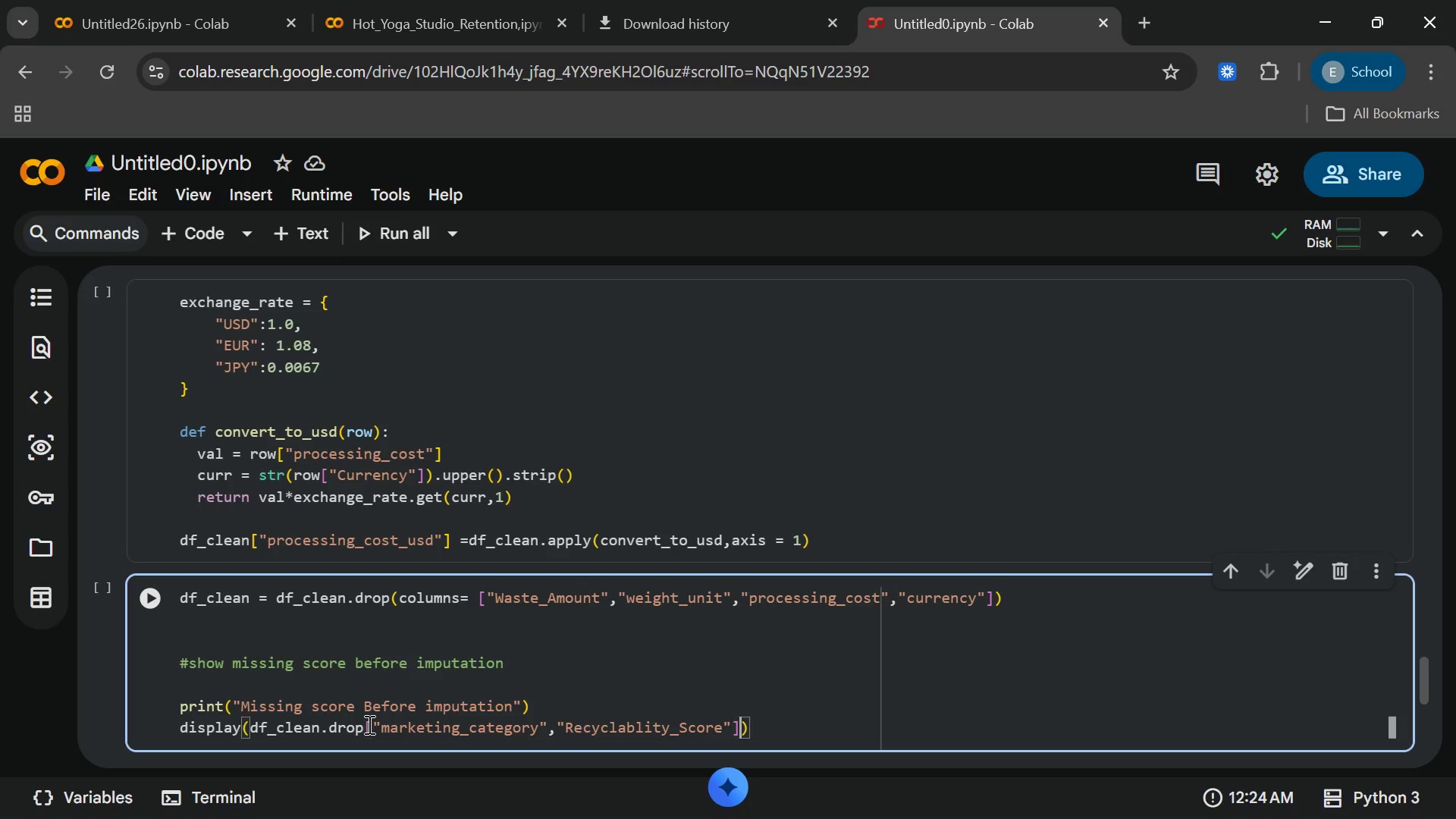 
key(ArrowRight)
 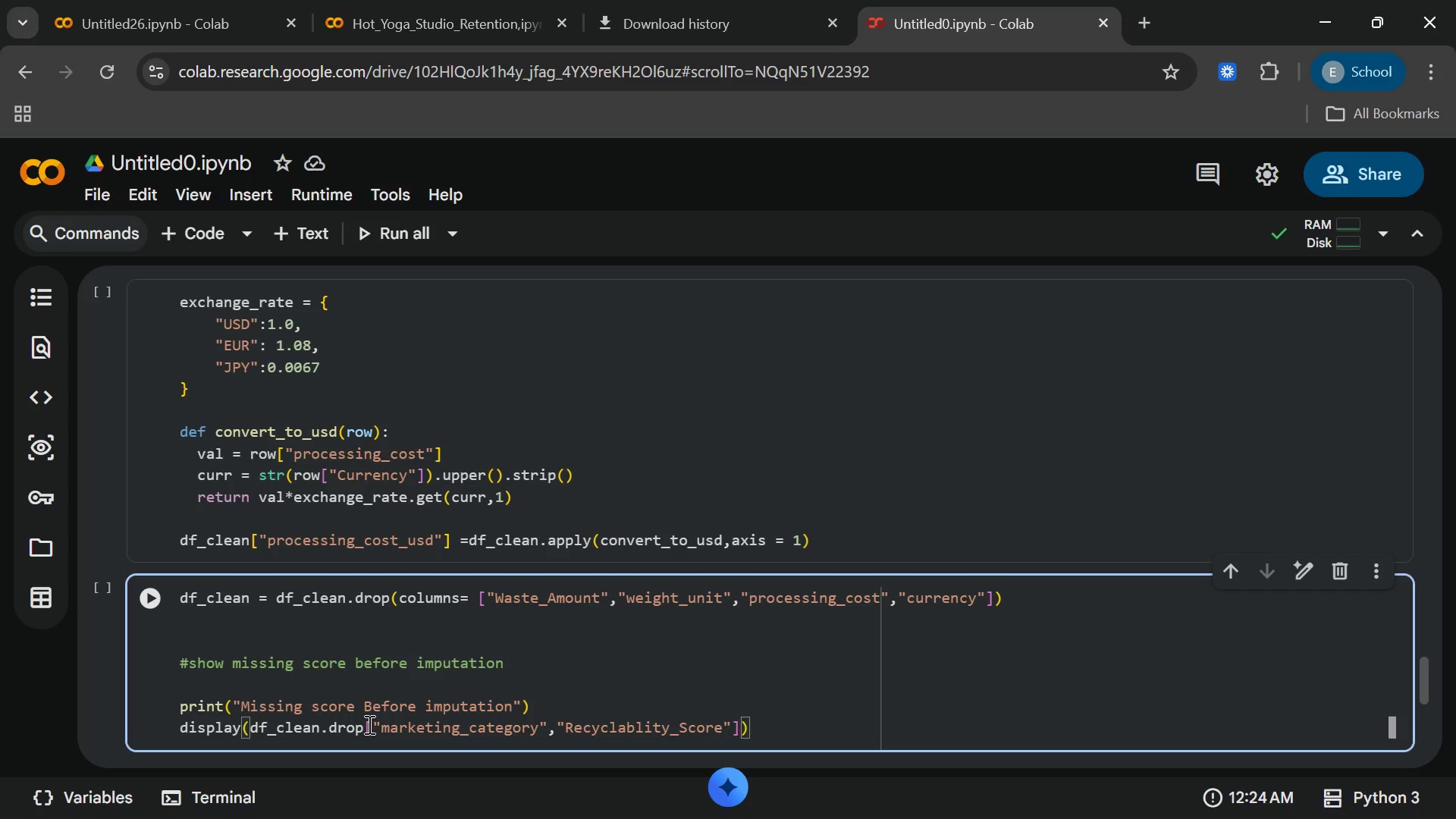 
wait(7.2)
 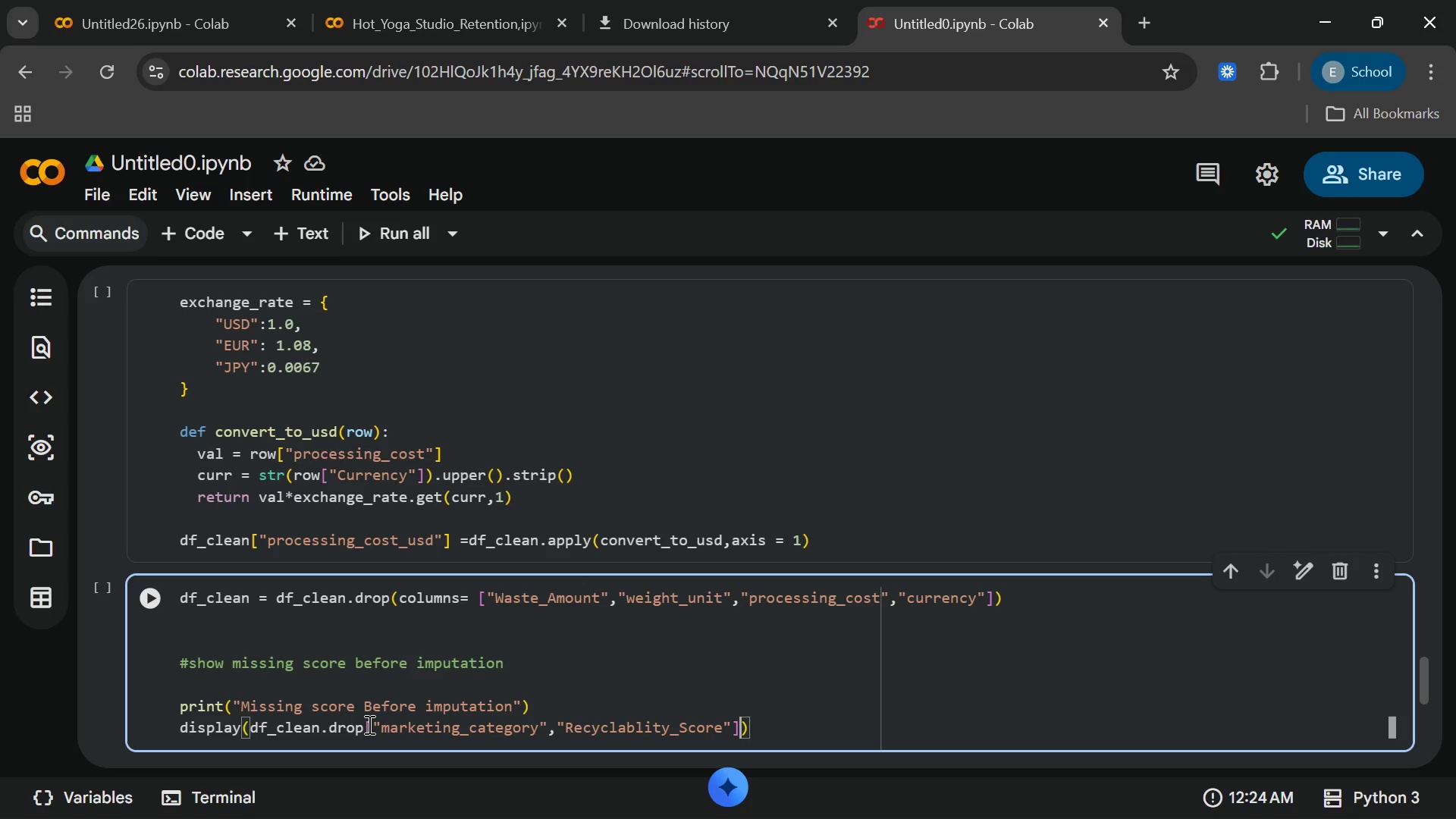 
key(ArrowRight)
 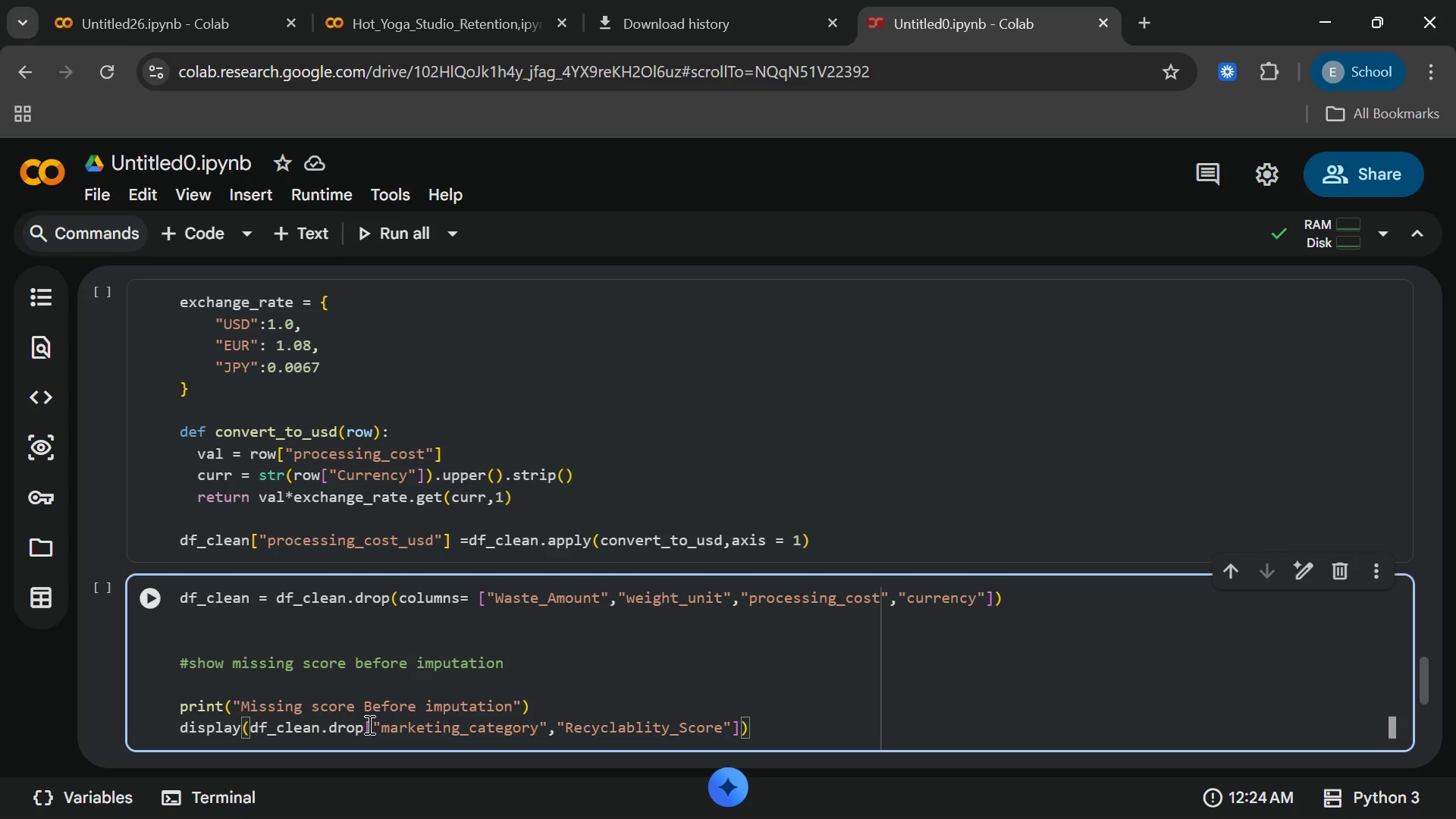 
wait(7.48)
 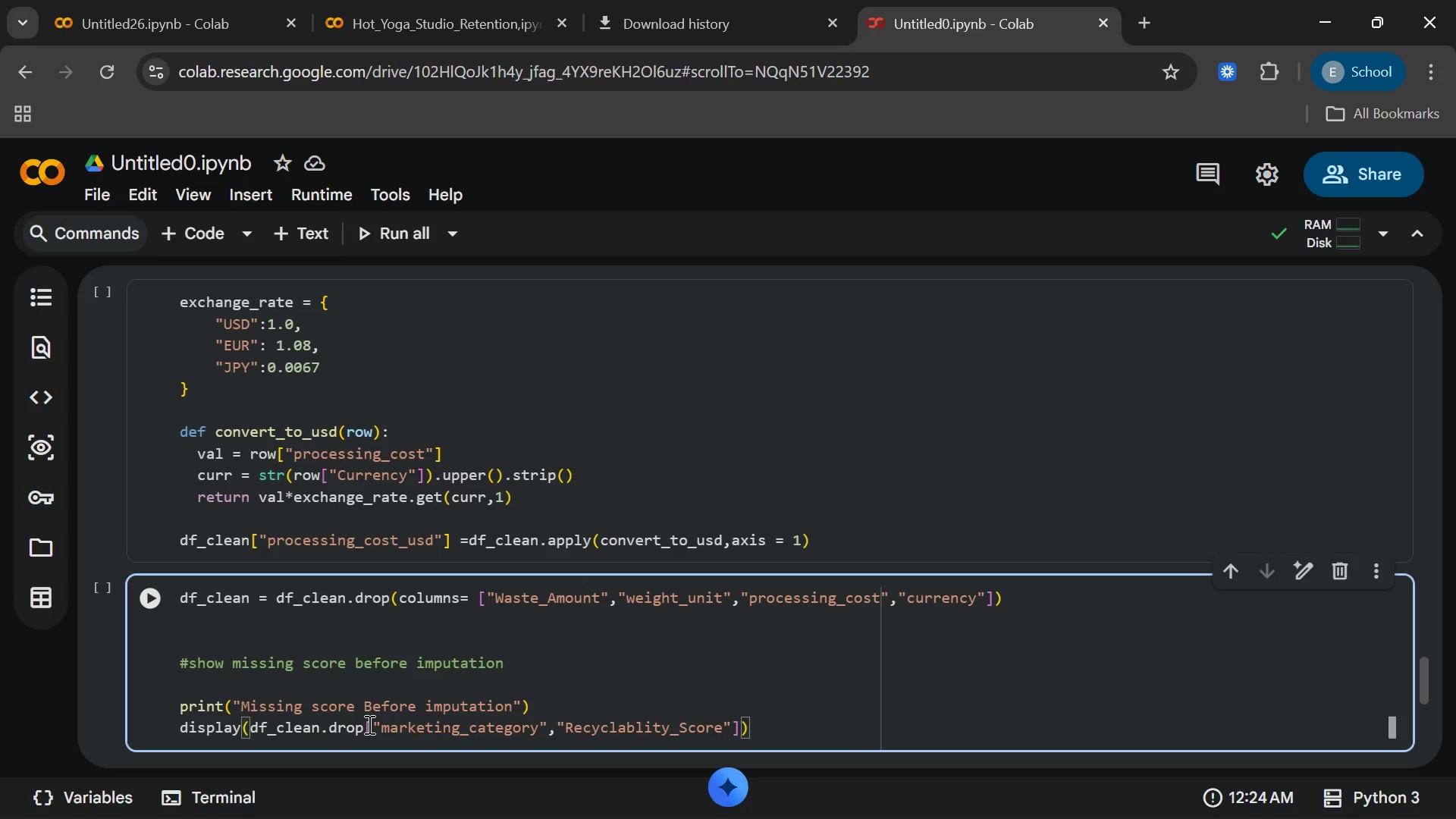 
type([df_cl)
 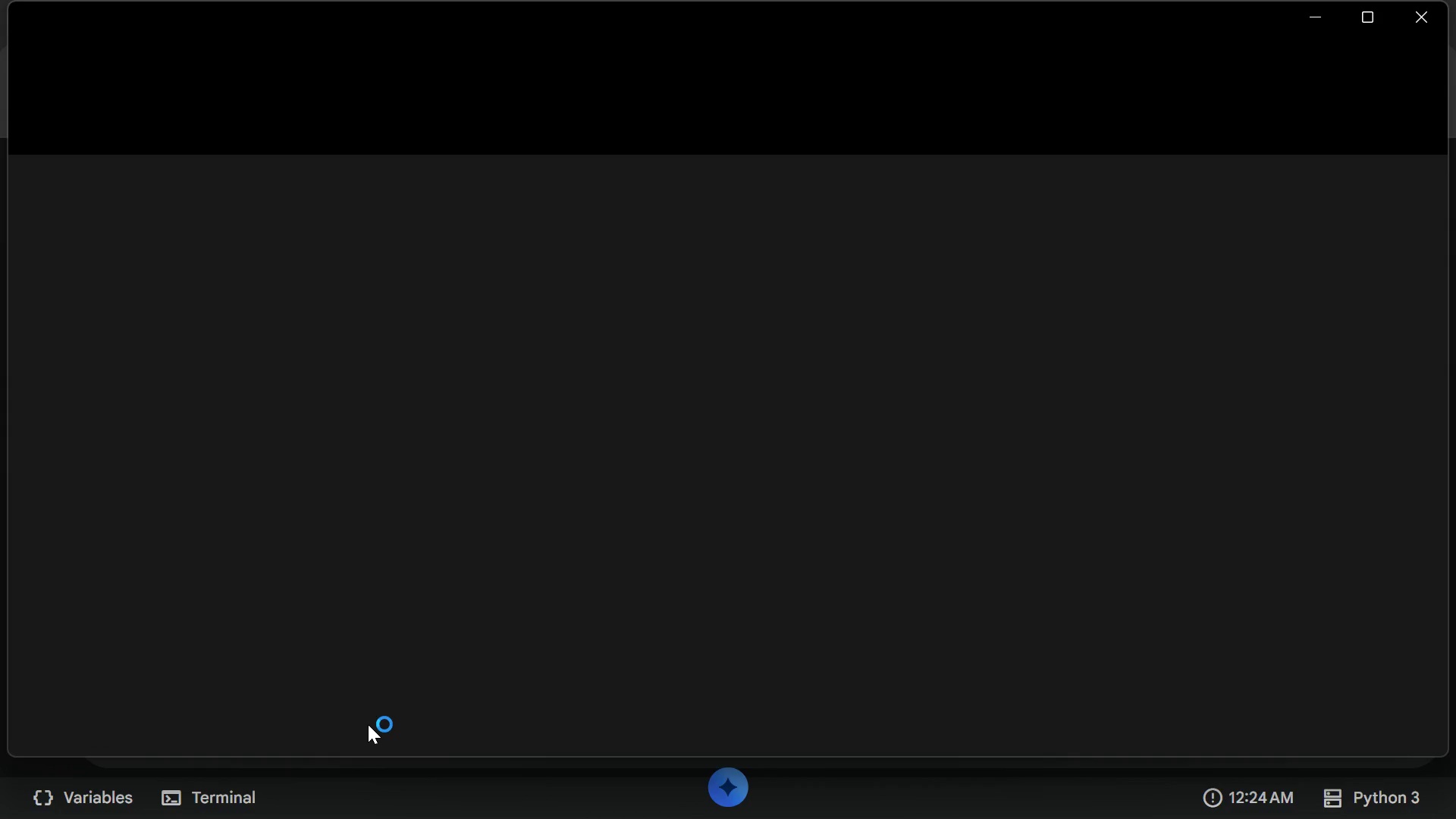 
wait(5.69)
 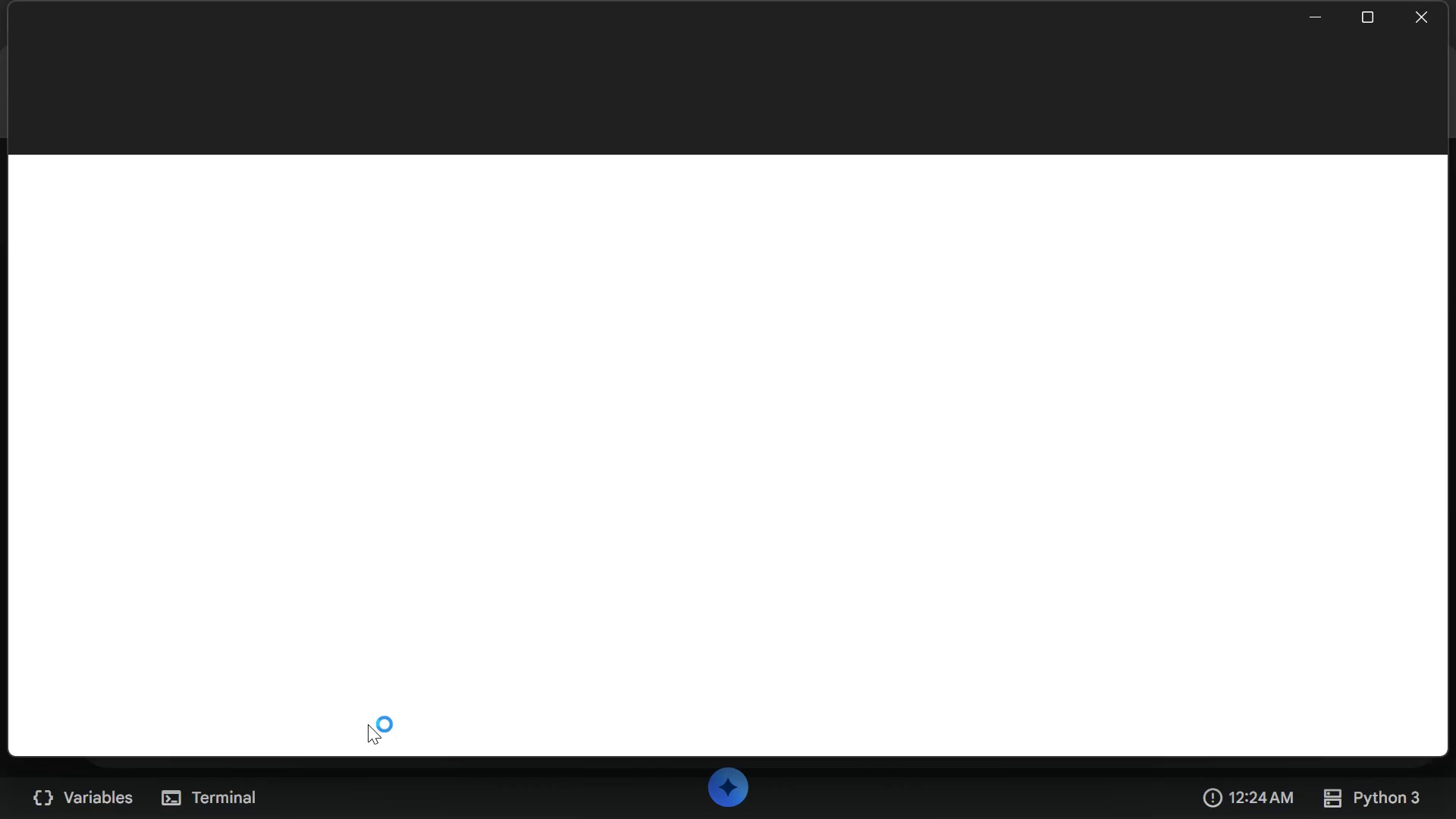 
left_click([1439, 11])
 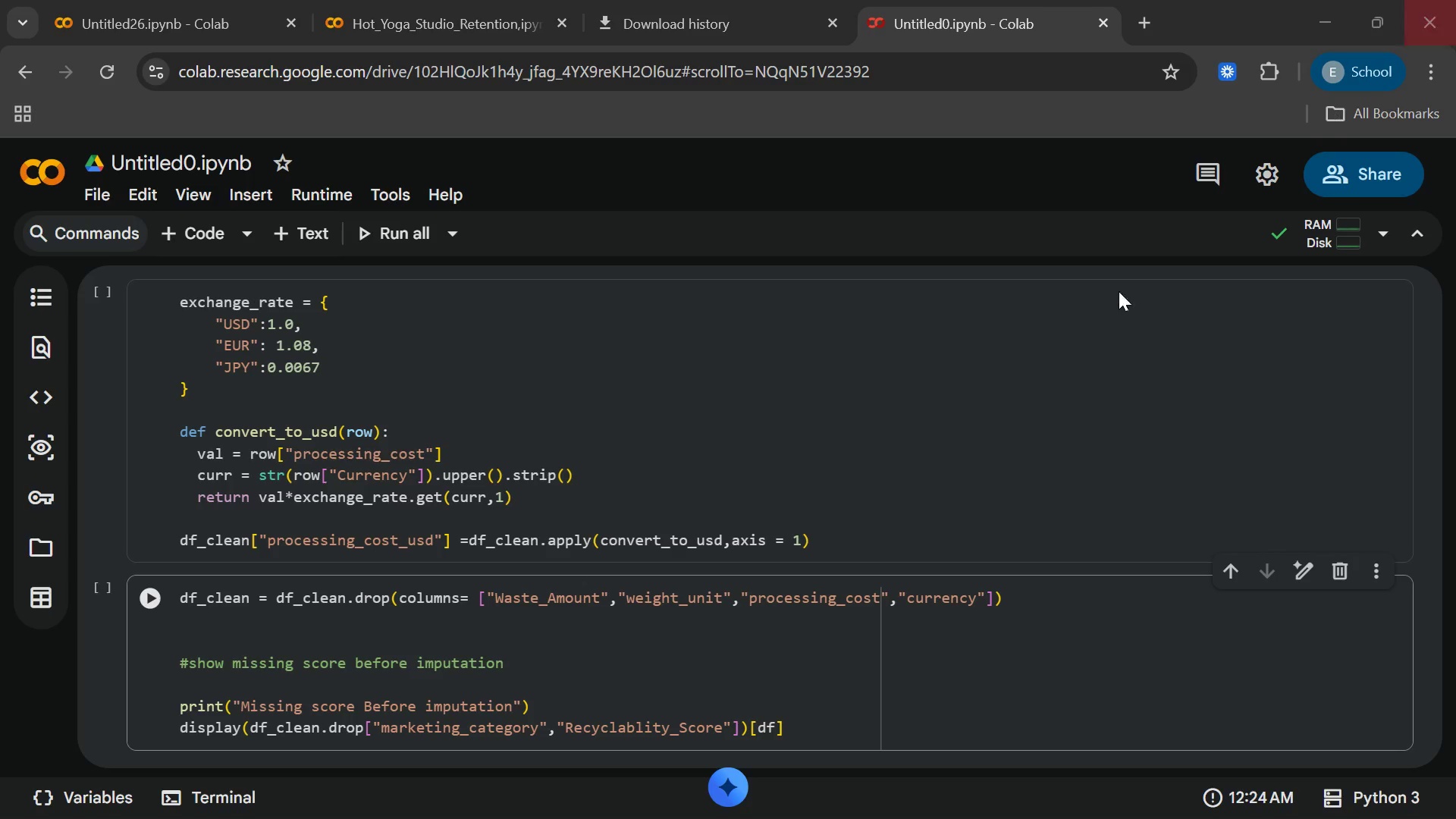 
wait(9.31)
 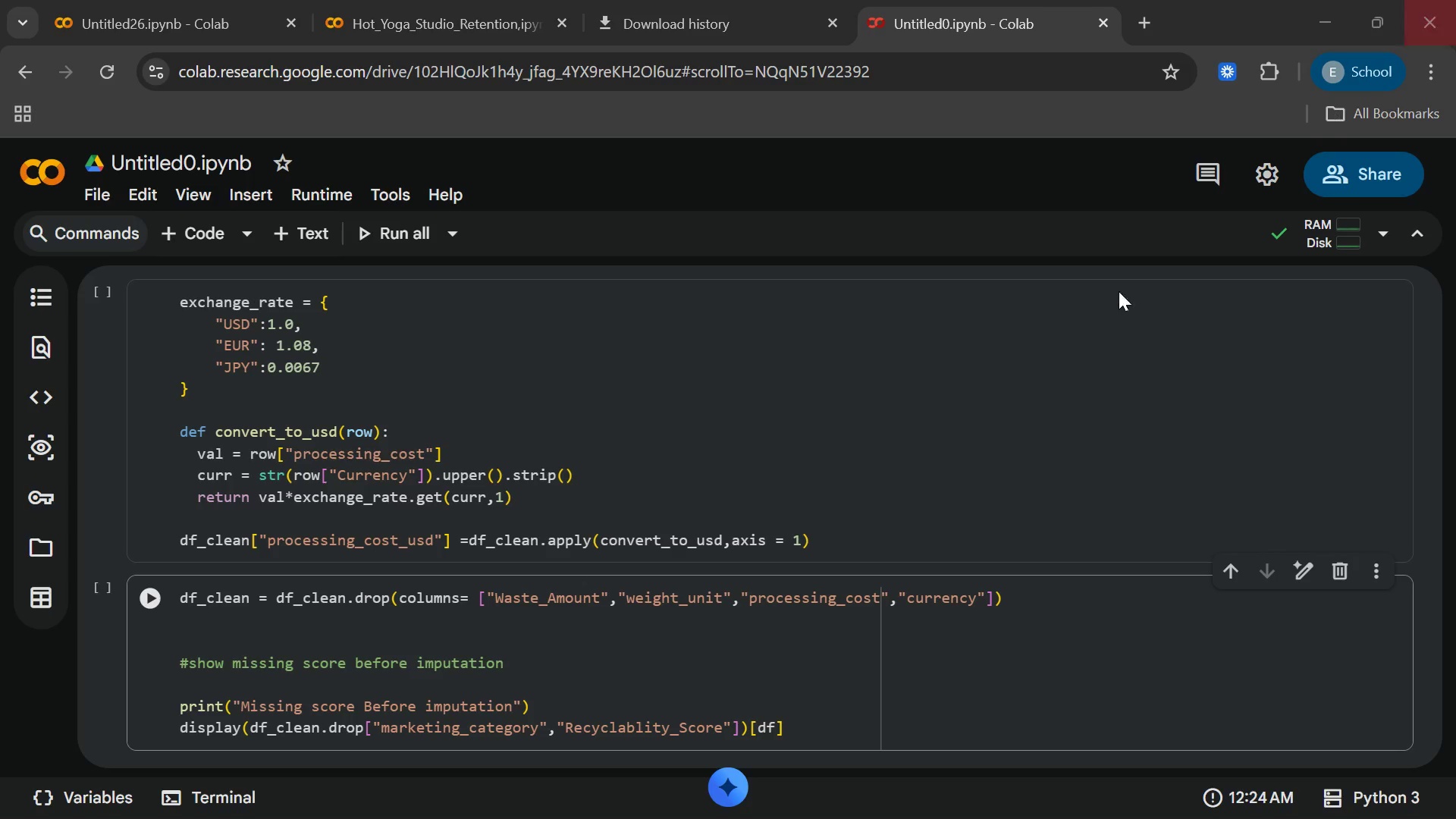 
left_click([1426, 21])
 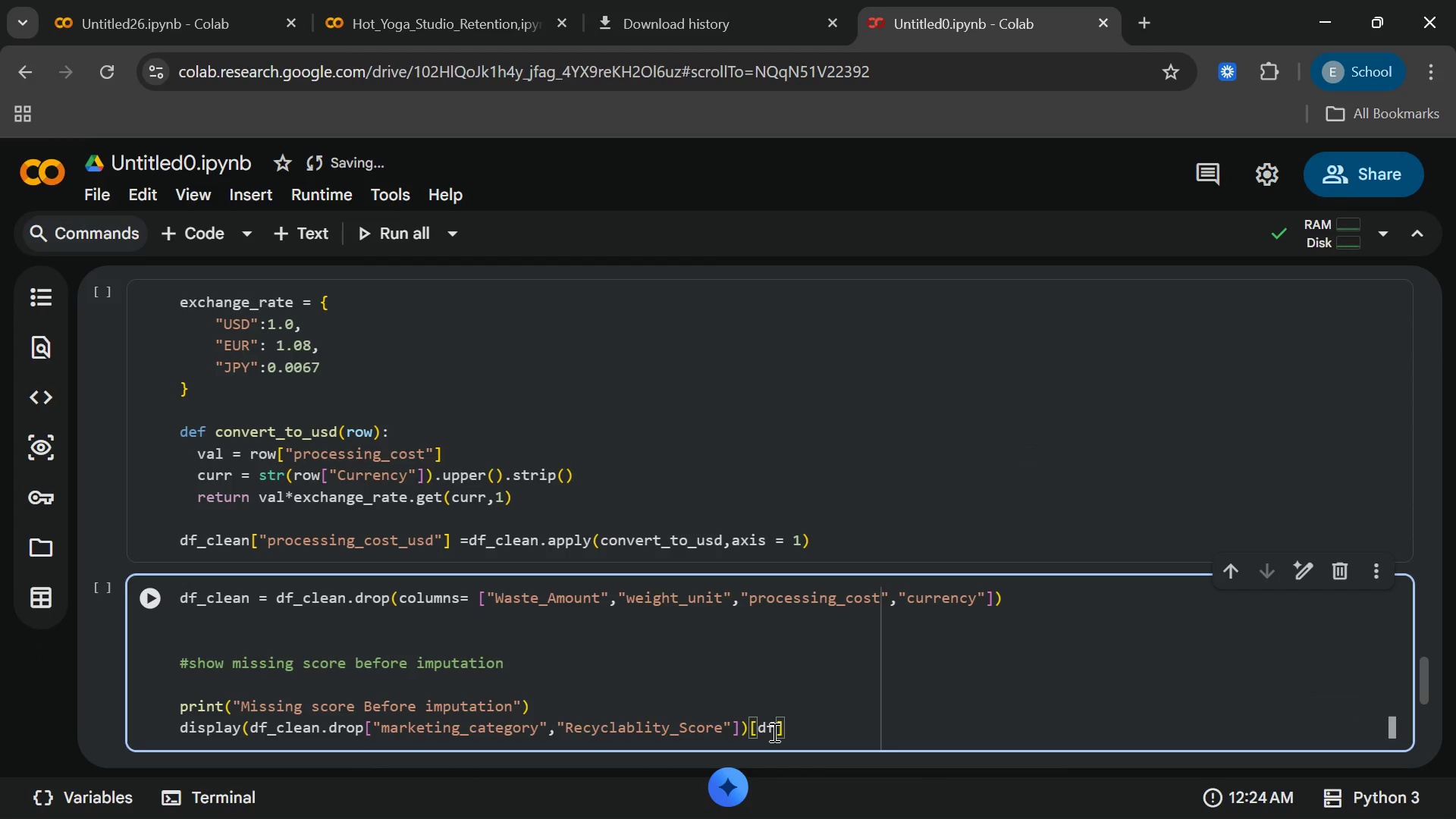 
key(C)
 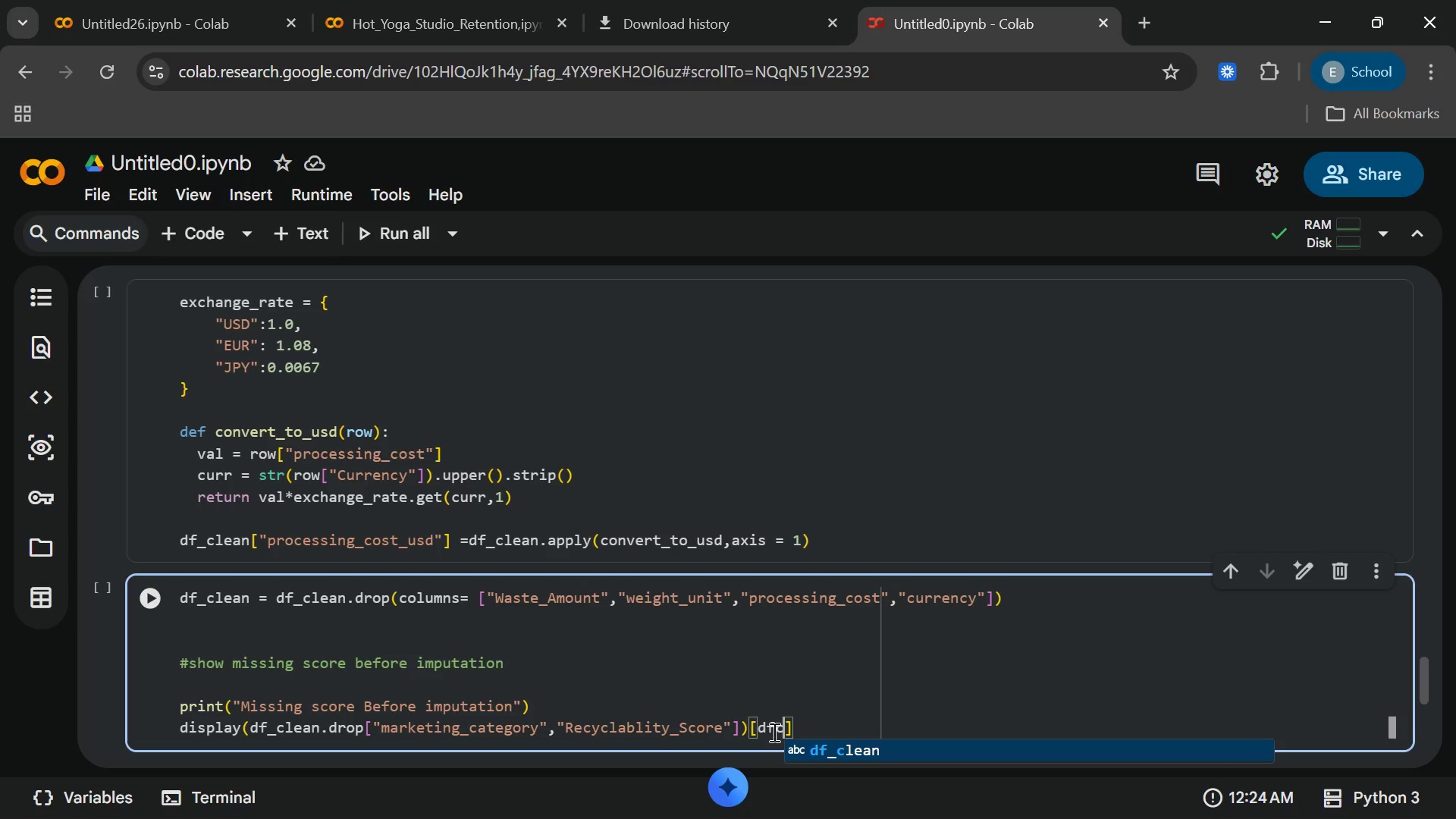 
key(Enter)
 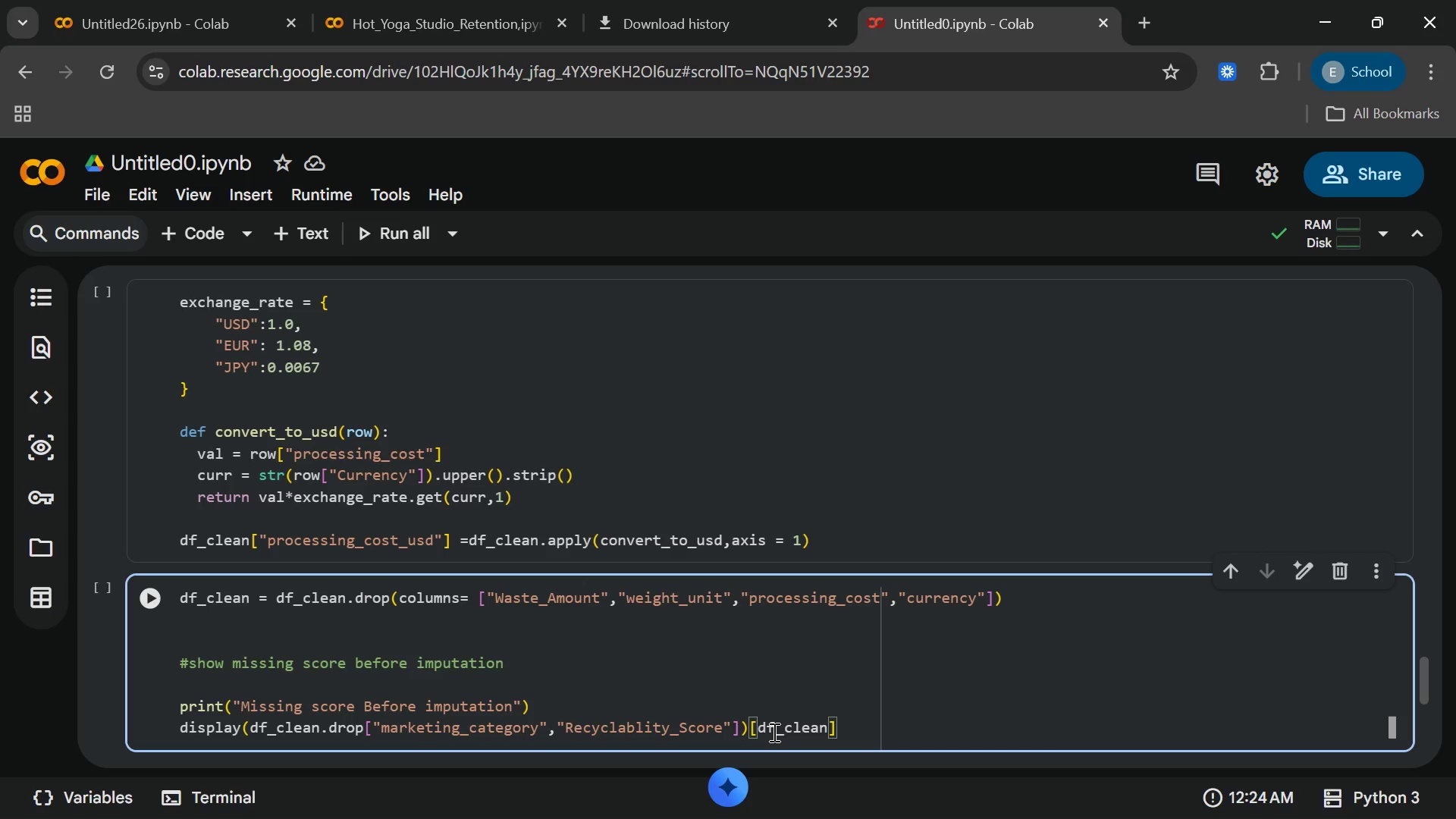 
key(BracketLeft)
 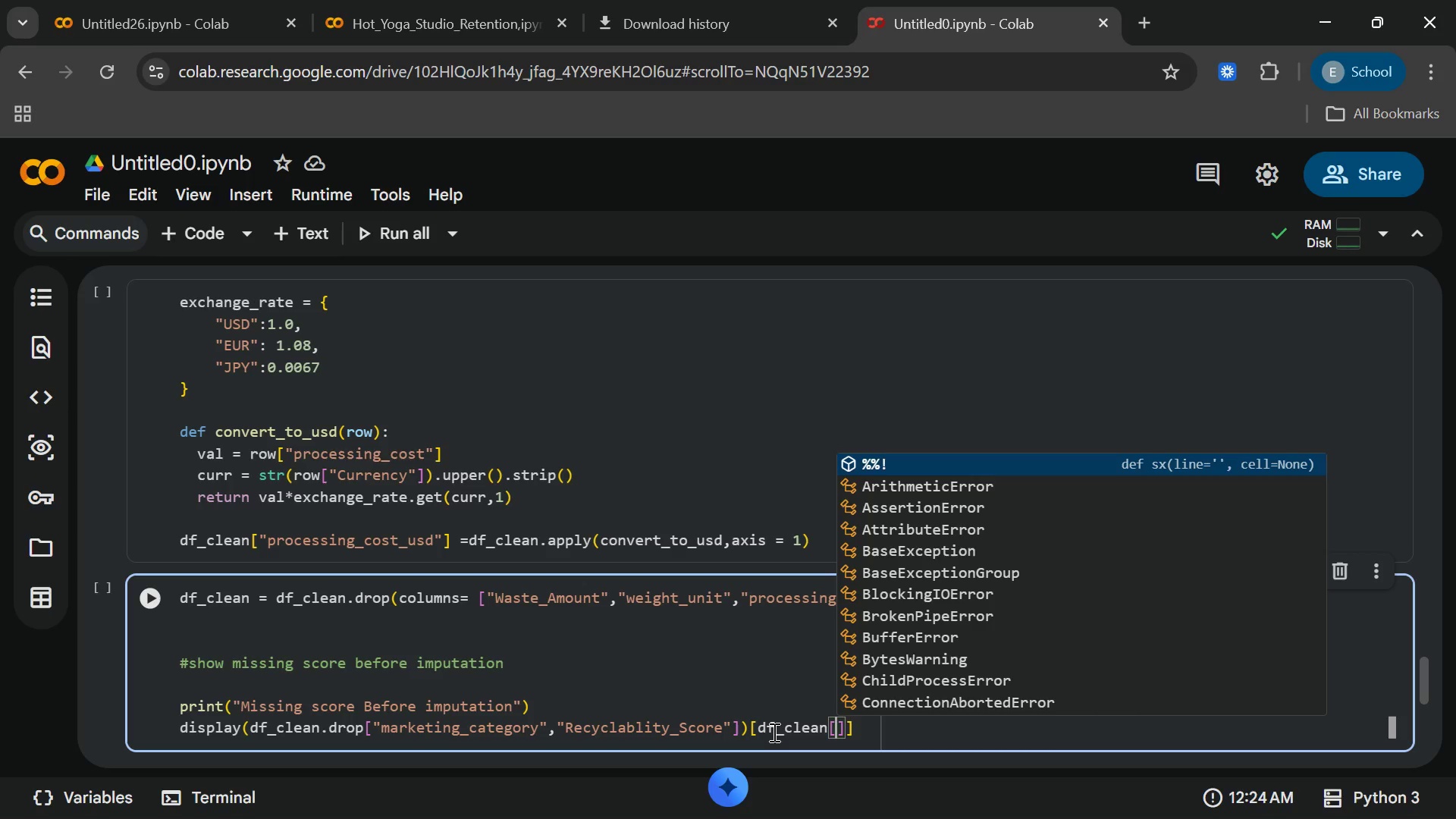 
type("Re)
 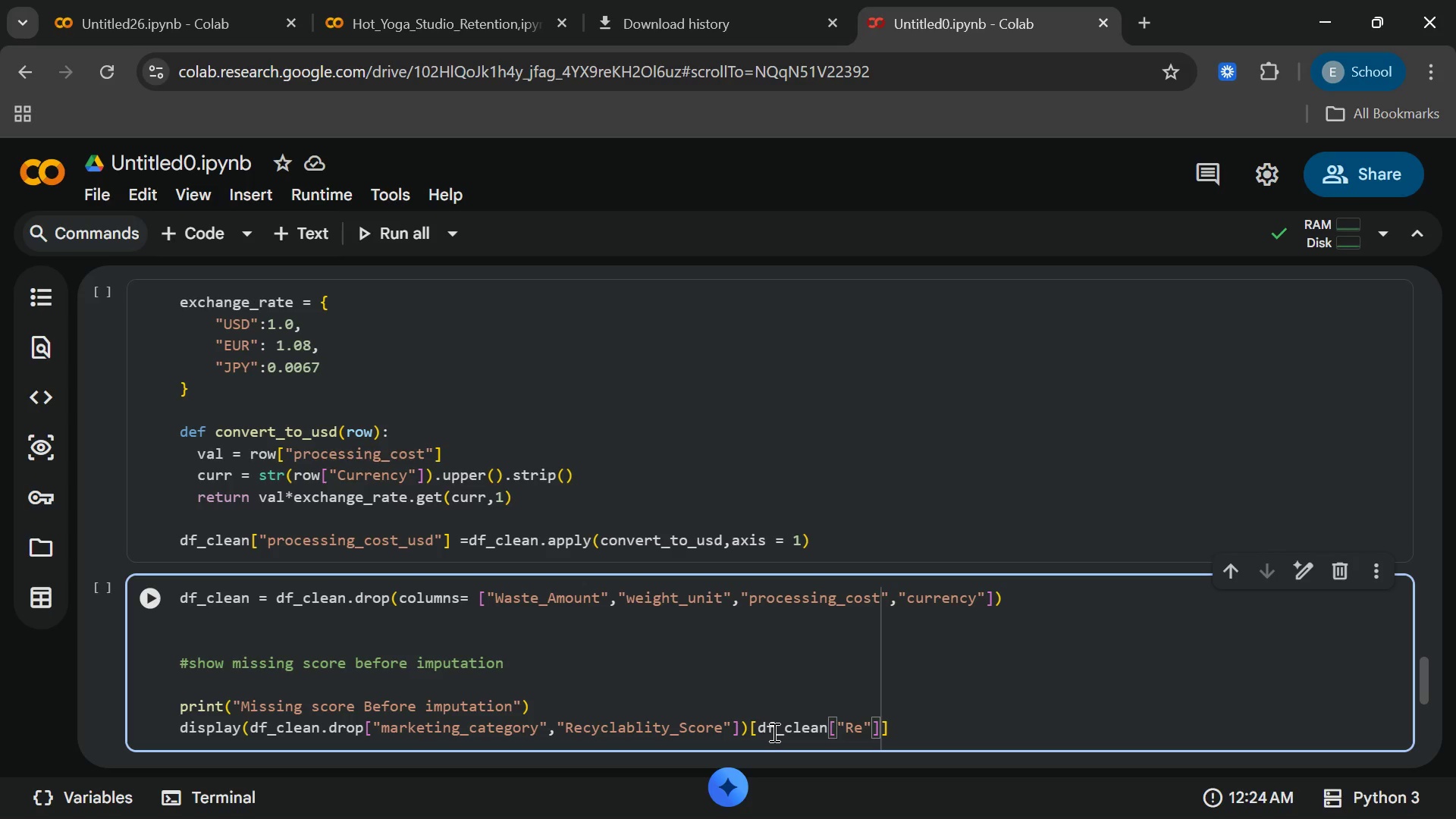 
type(cyclabily_Score)
 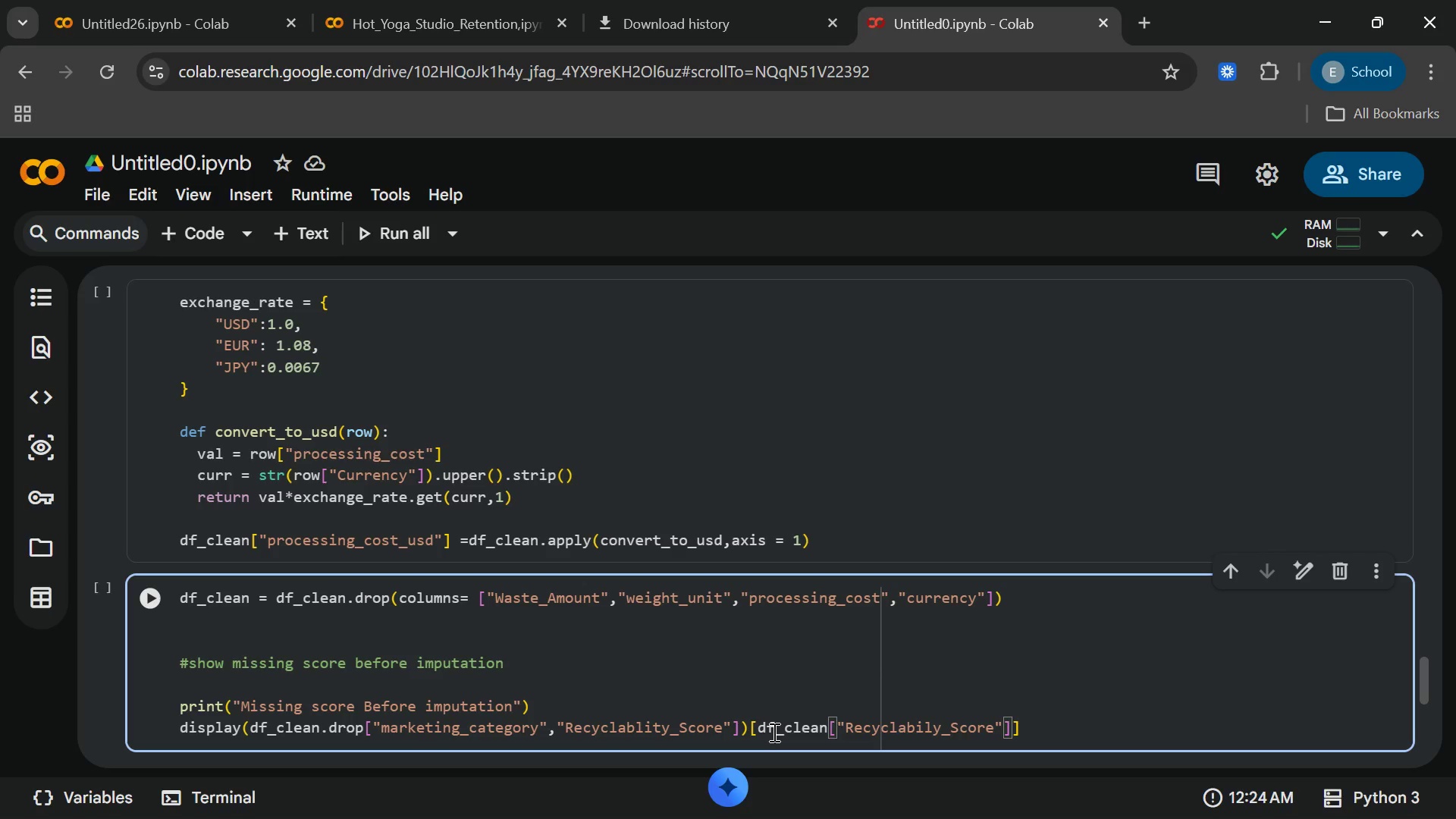 
key(ArrowRight)
 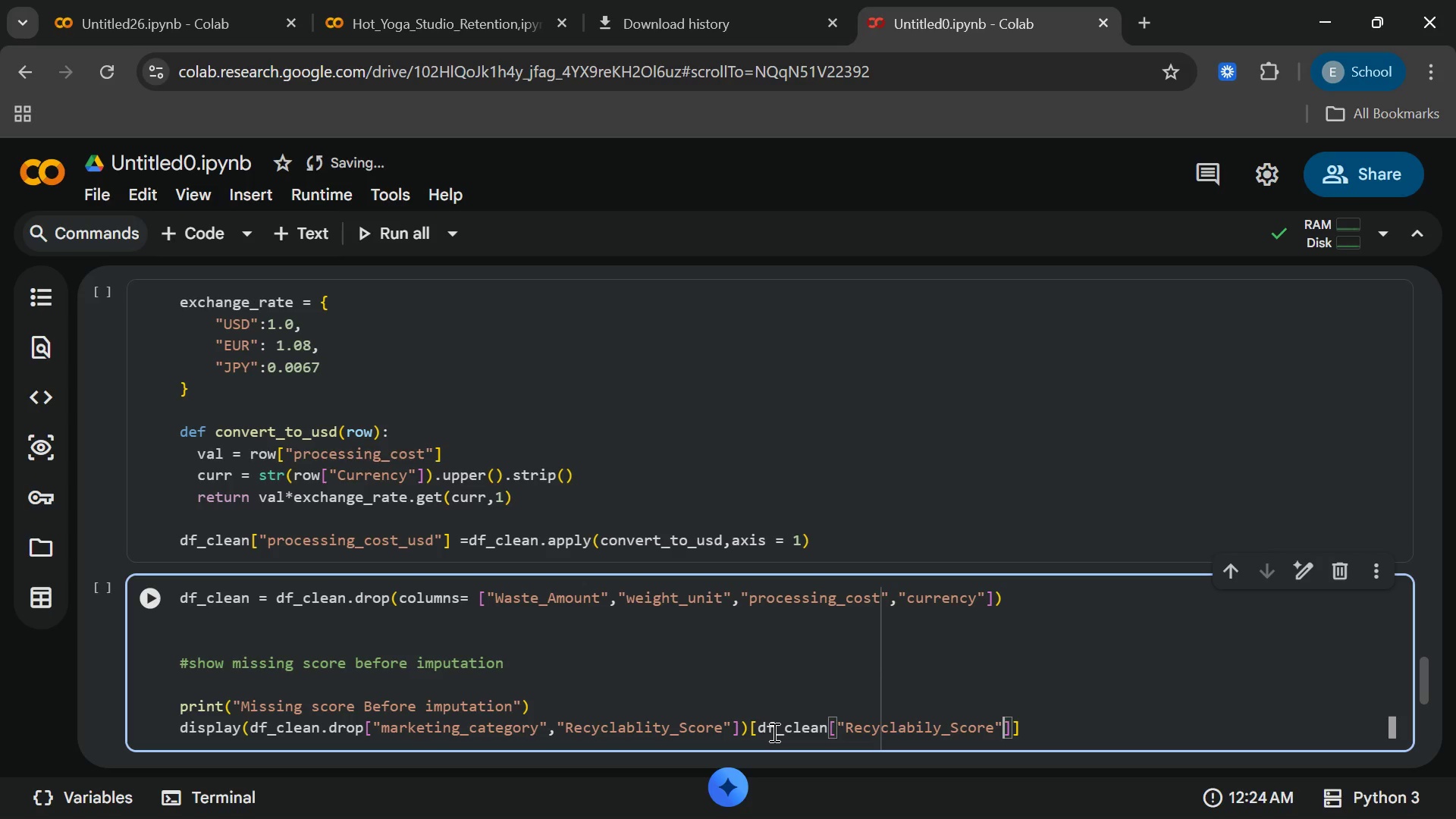 
key(ArrowRight)
 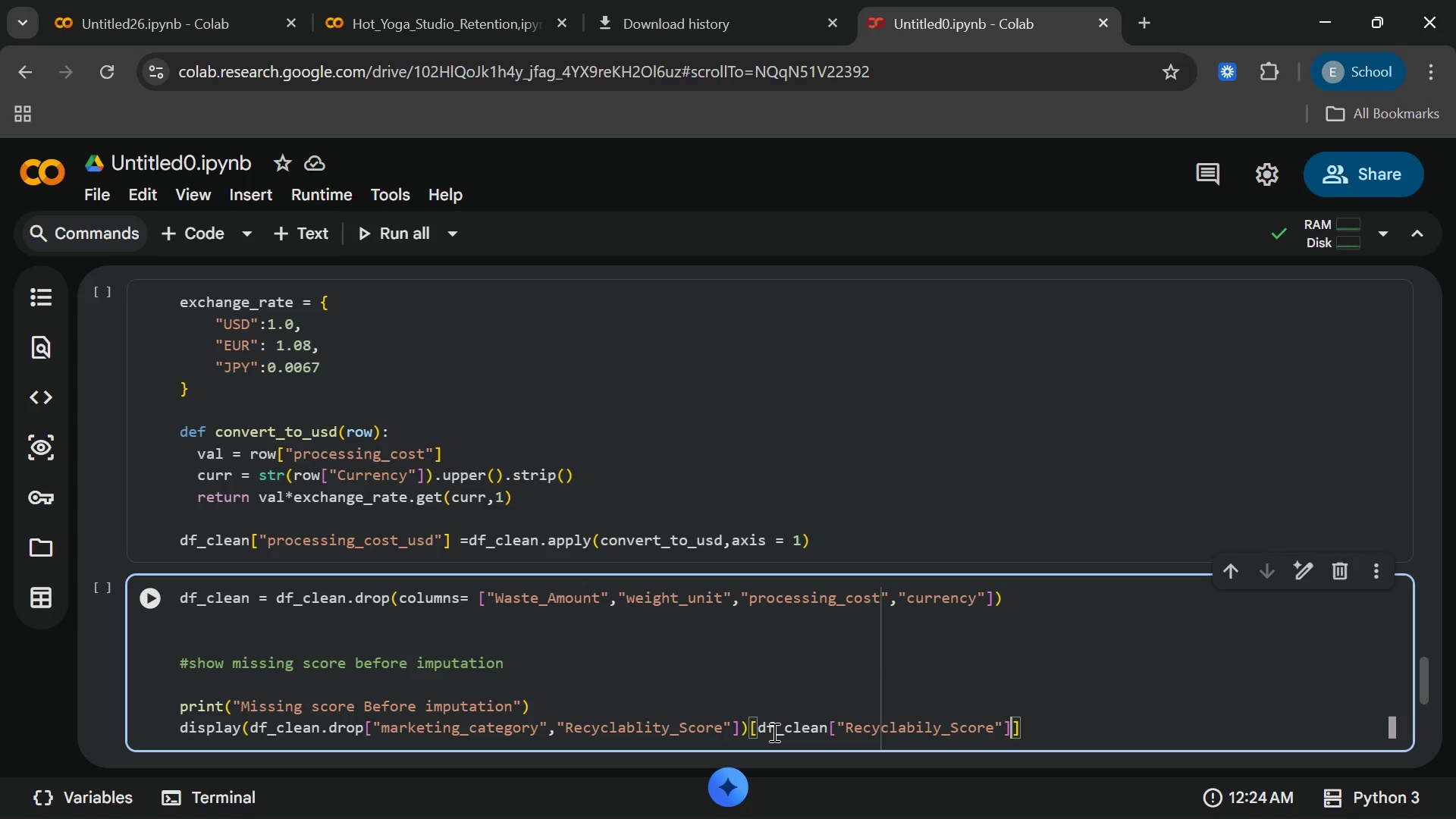 
type(.isnull()
 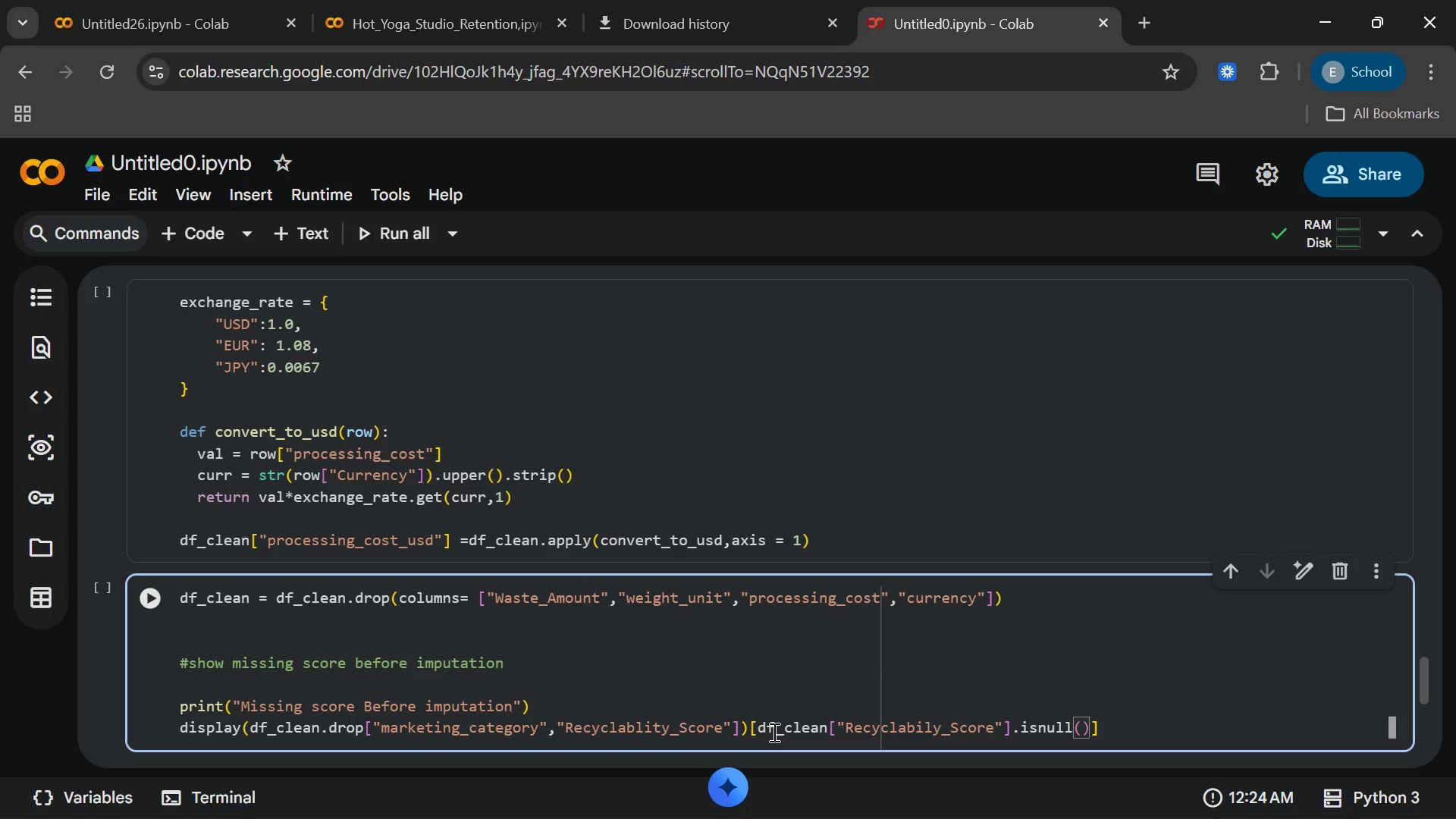 
key(ArrowRight)
 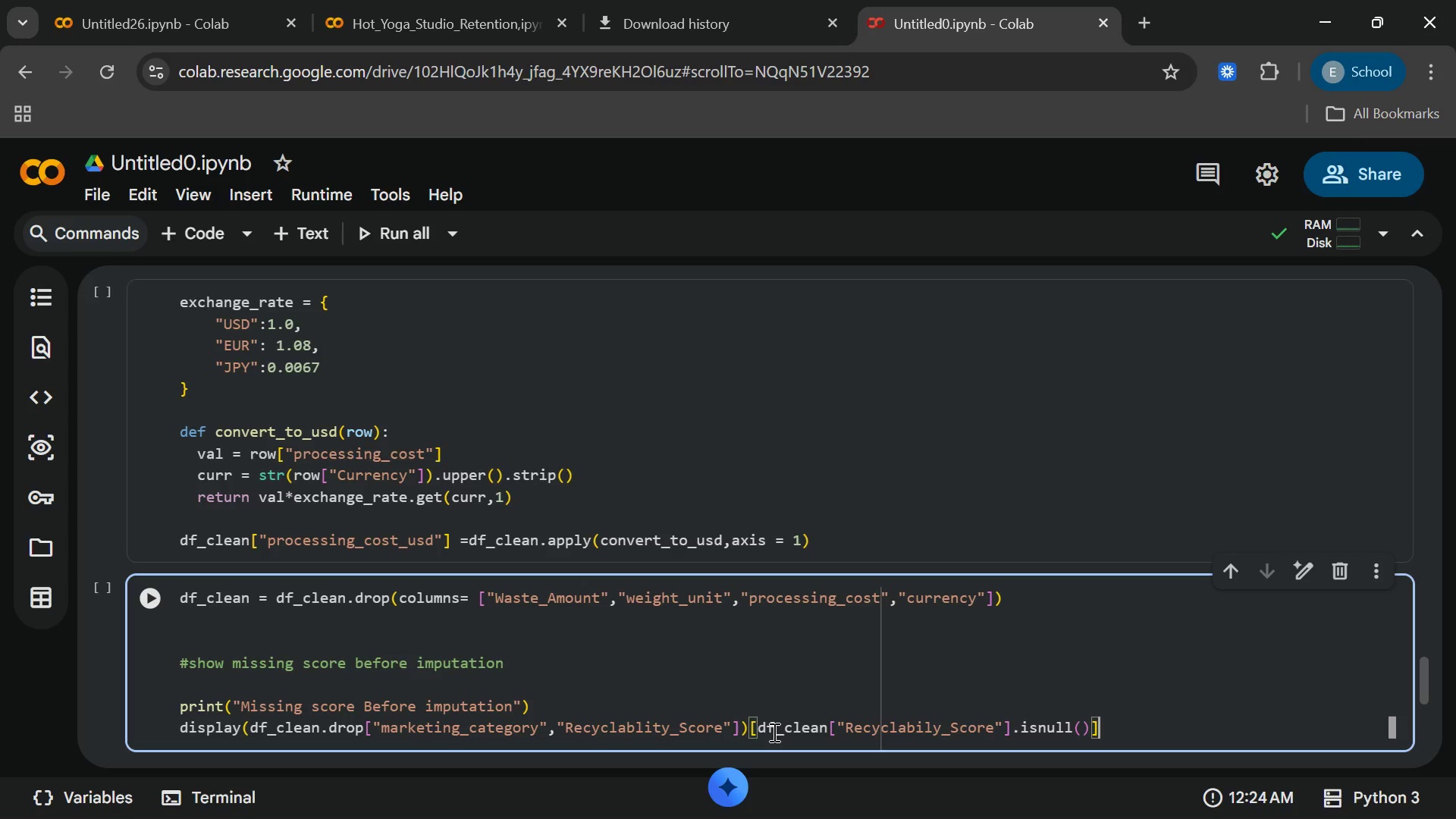 
key(ArrowRight)
 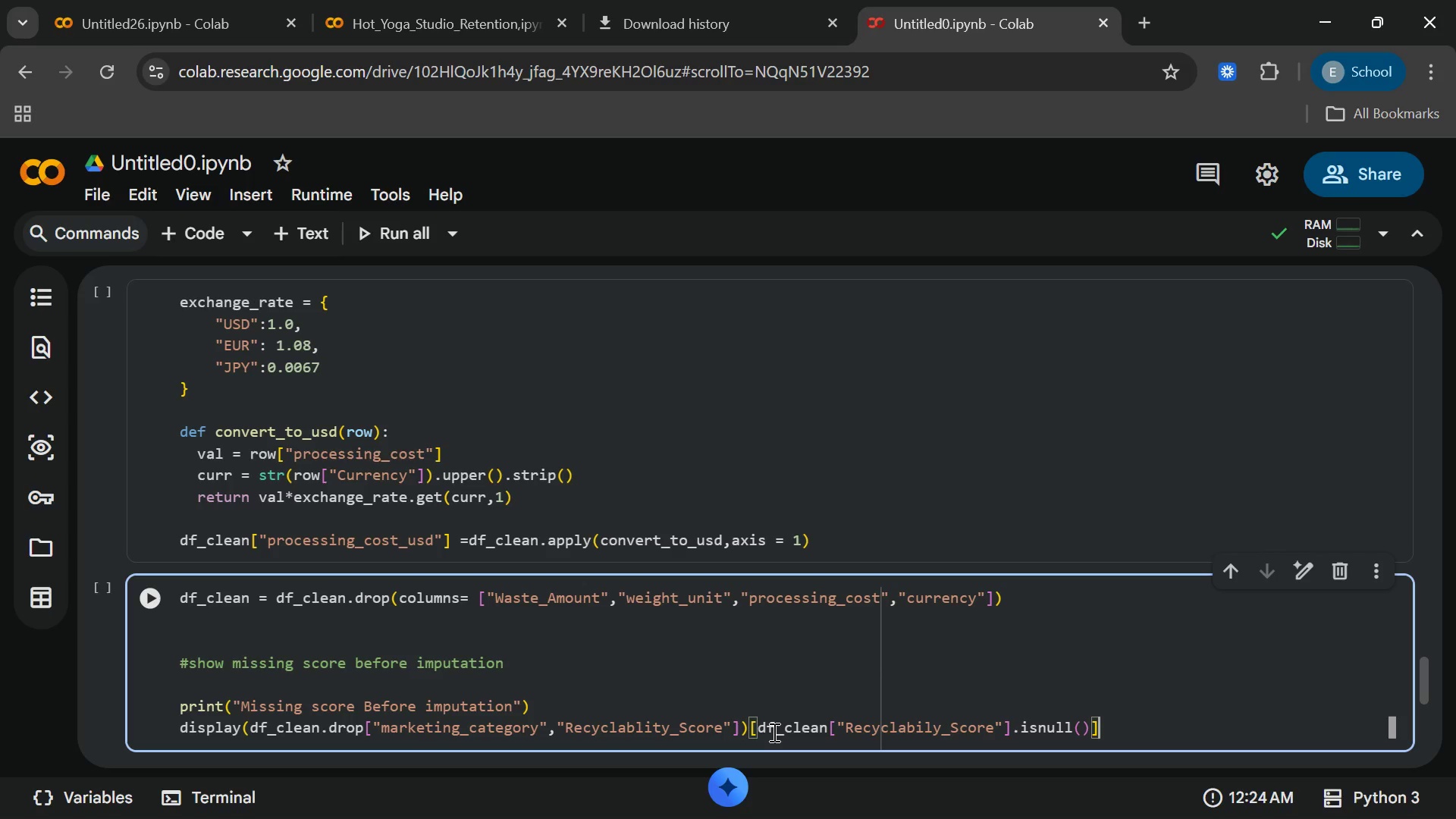 
wait(8.02)
 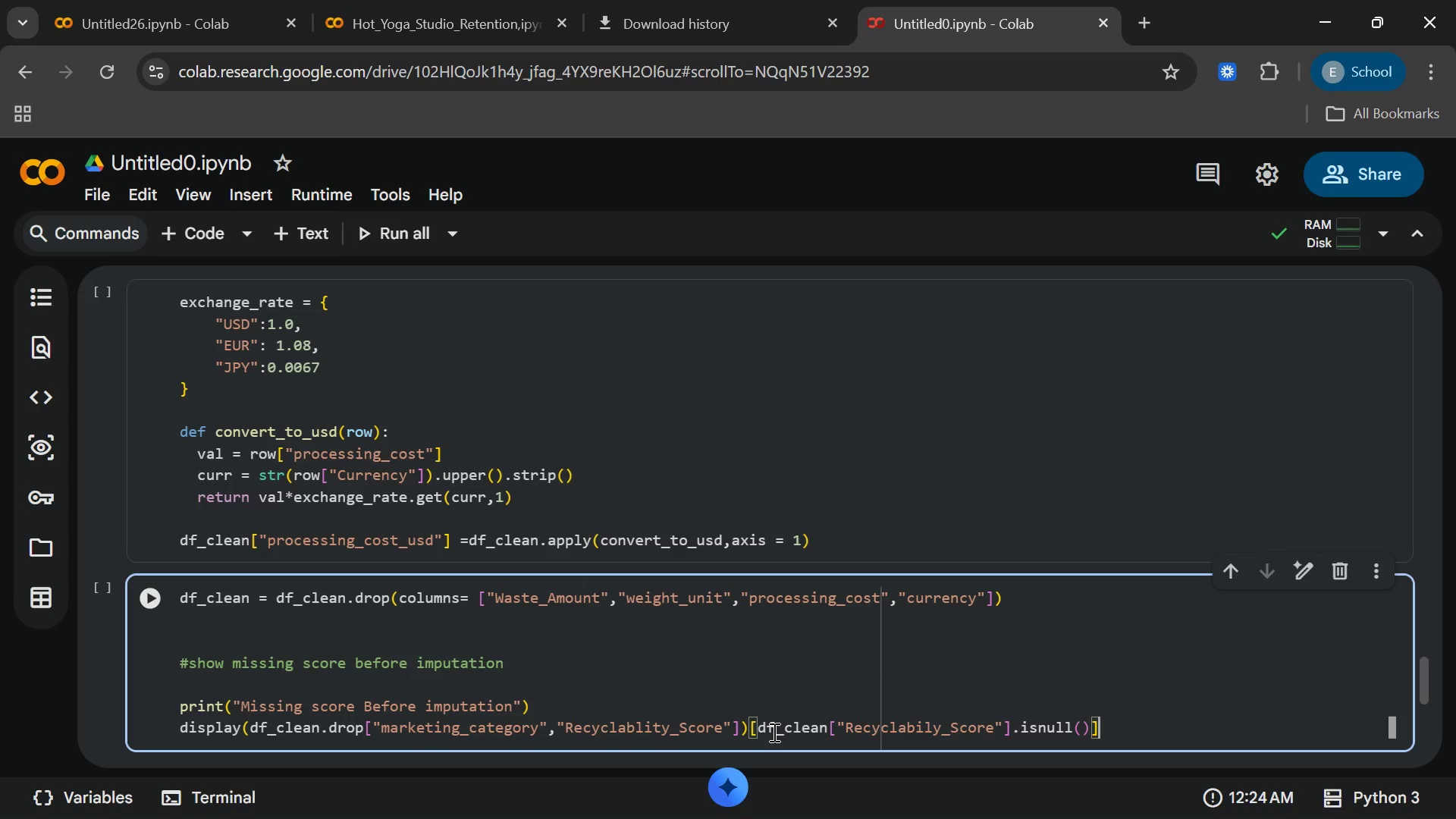 
key(Enter)
 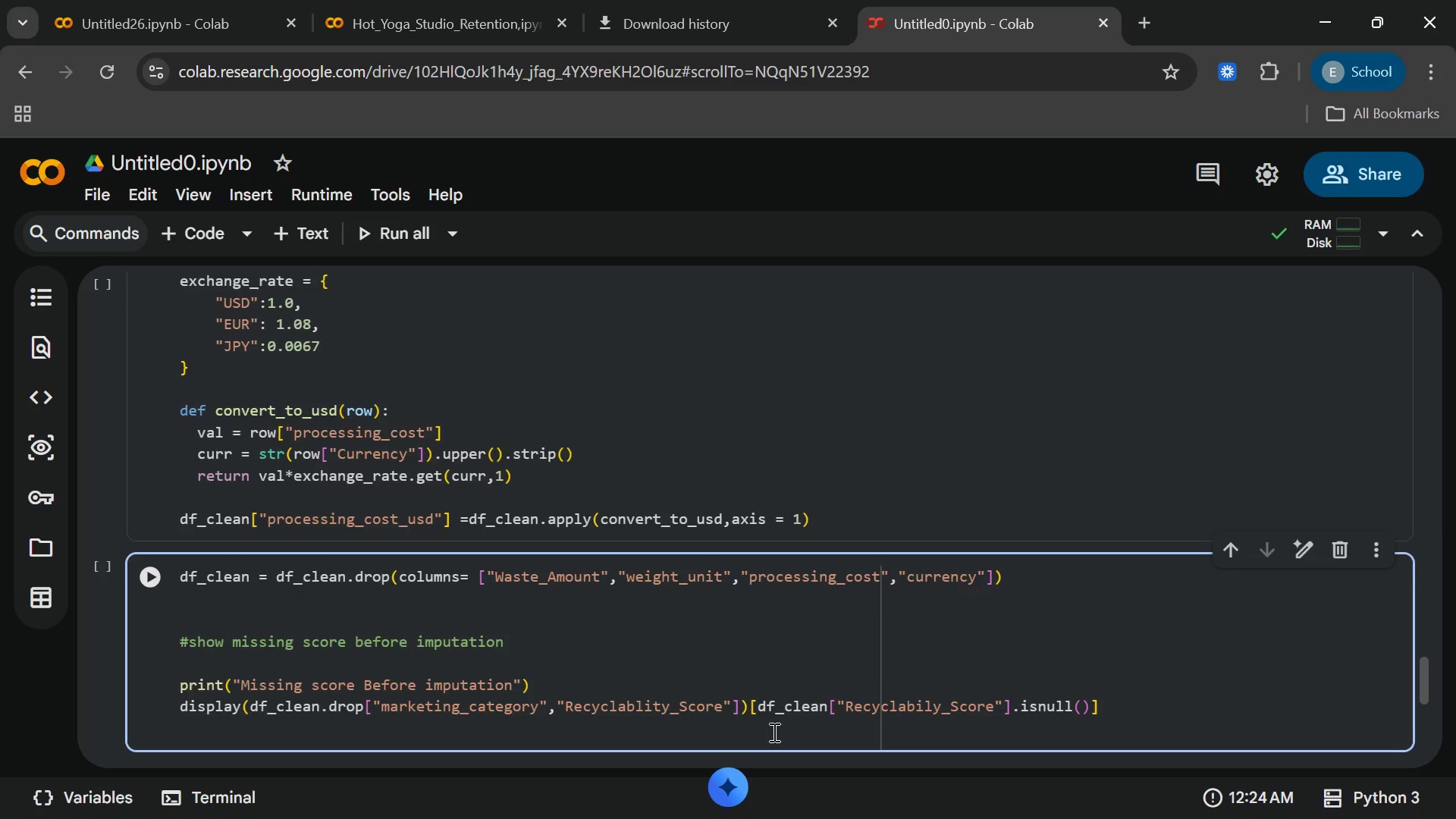 
key(Enter)
 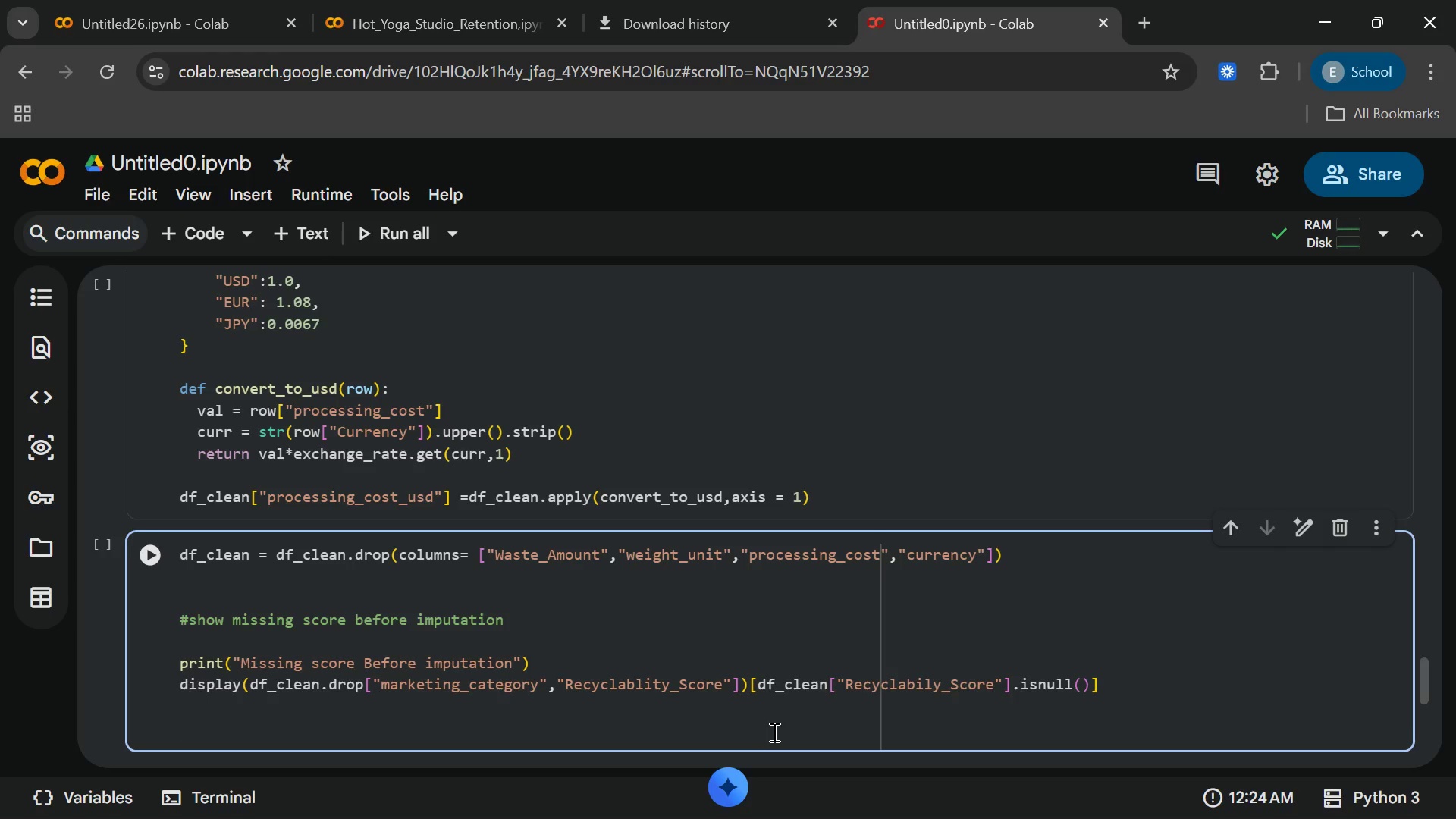 
type(df_clean [")
 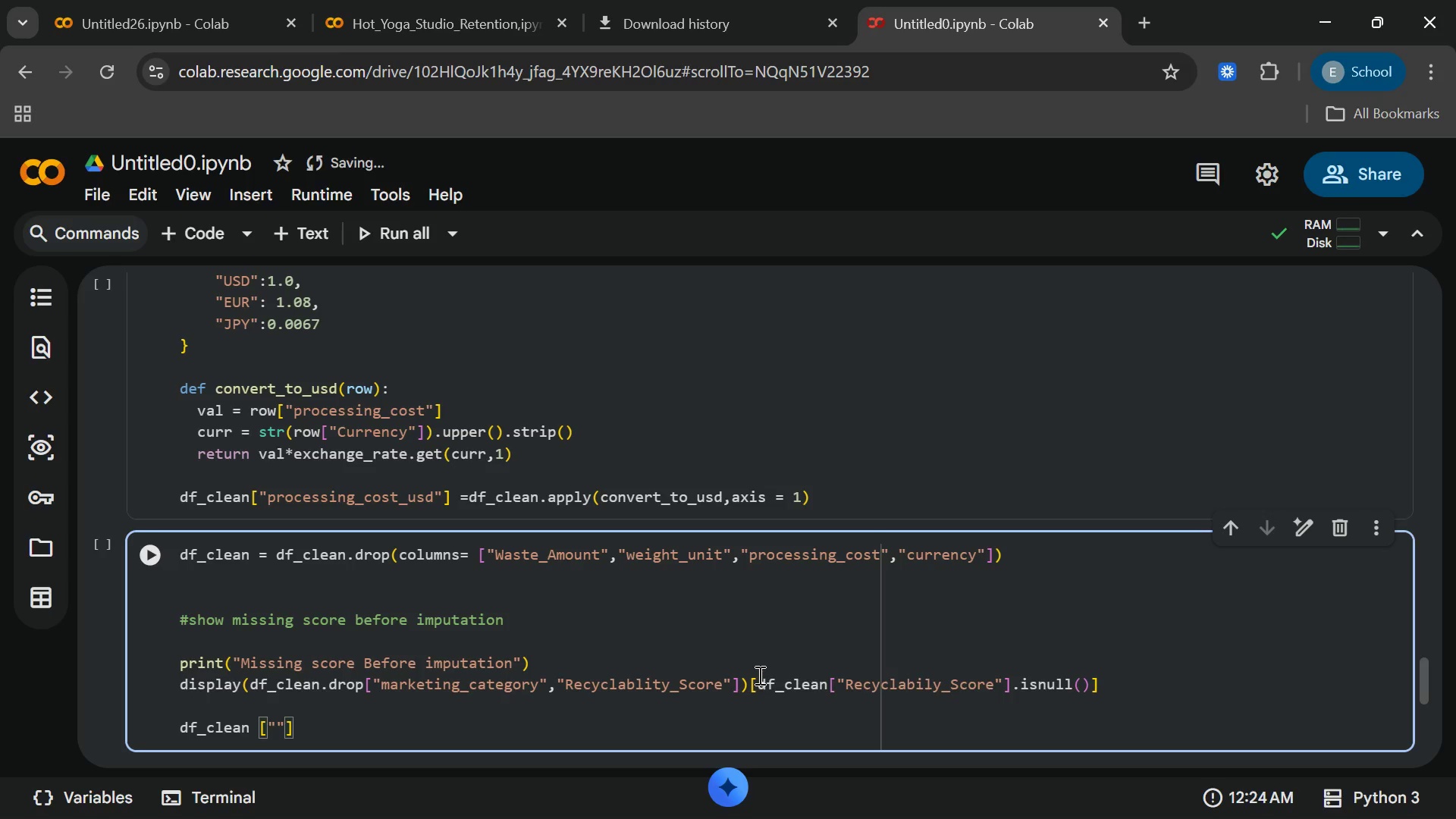 
type(Recyclability _S)
key(Backspace)
key(Backspace)
key(Backspace)
type(_score)
key(Backspace)
key(Backspace)
key(Backspace)
key(Backspace)
key(Backspace)
type(C)
key(Backspace)
type(S)
key(Backspace)
type(sCOR)
 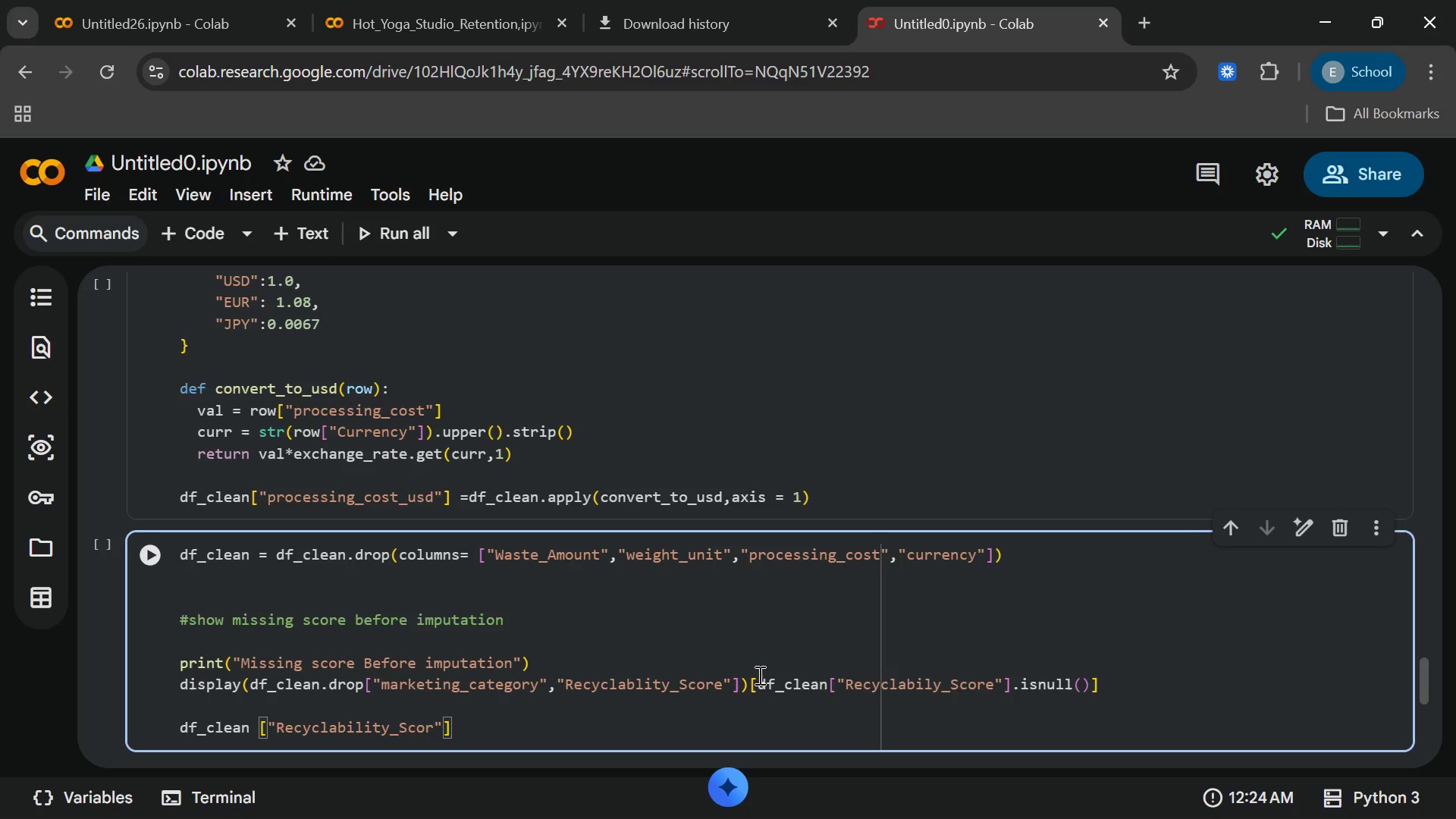 
 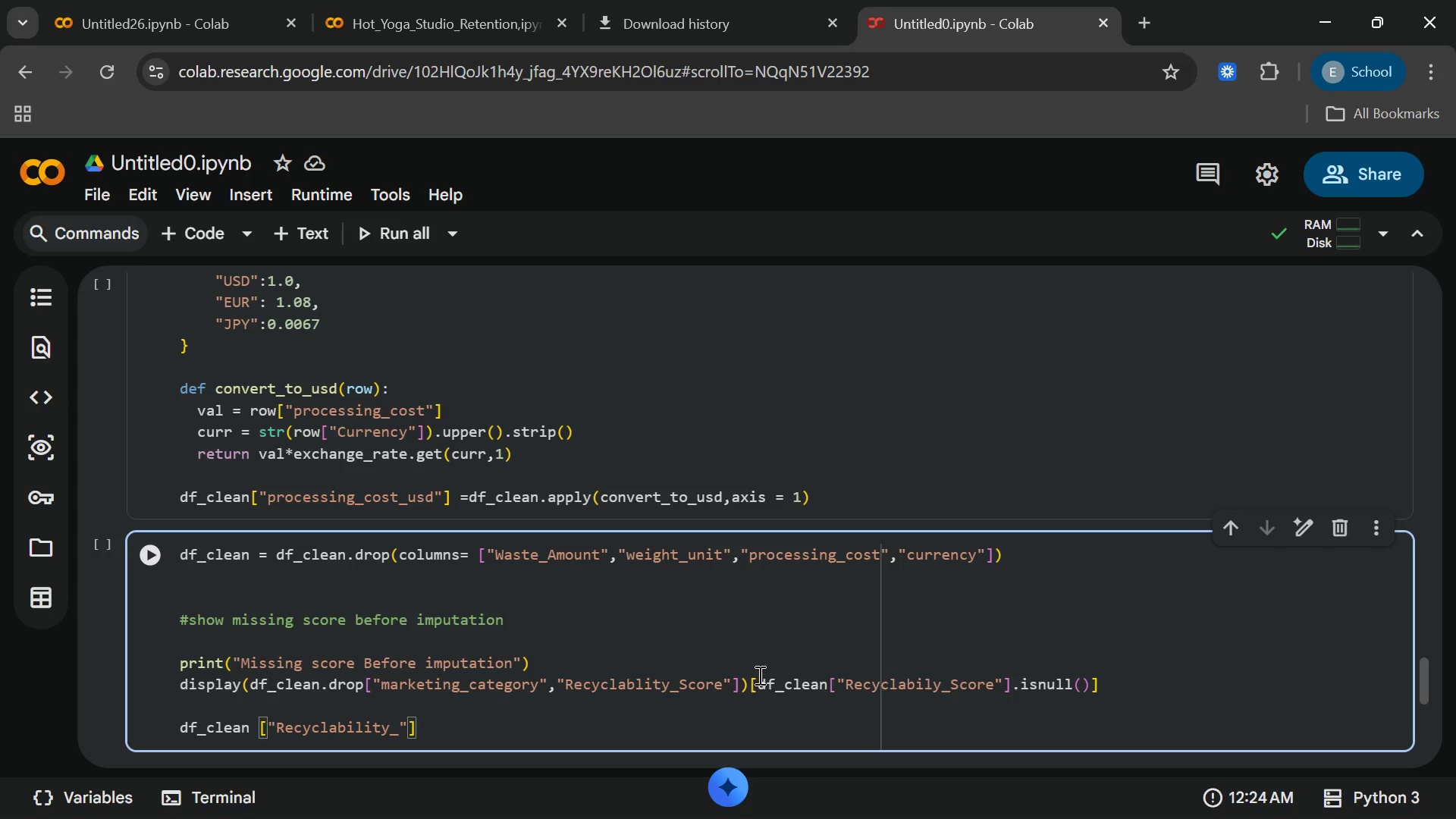 
hold_key(key=CapsLock, duration=0.45)
 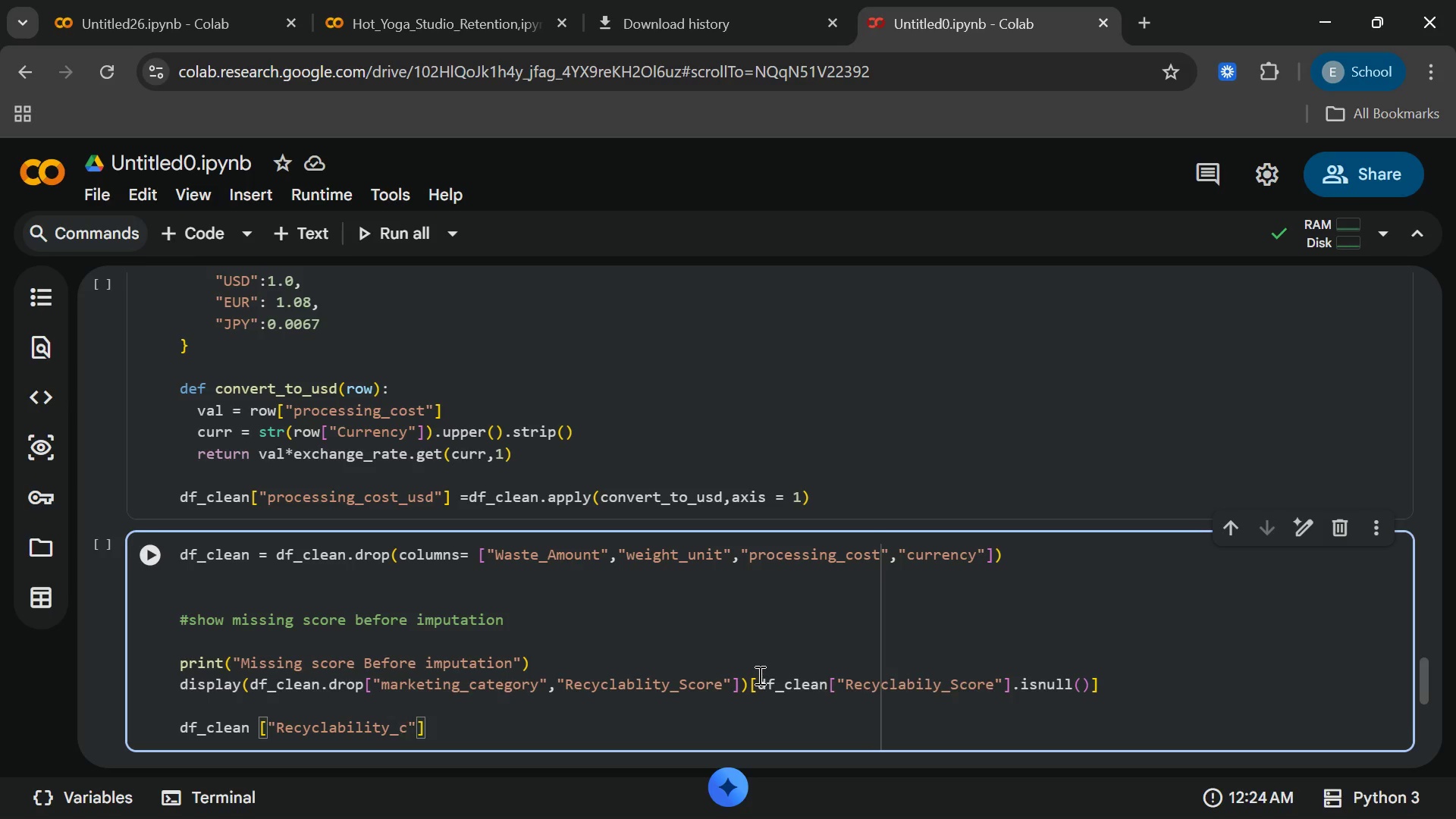 
key(E)
 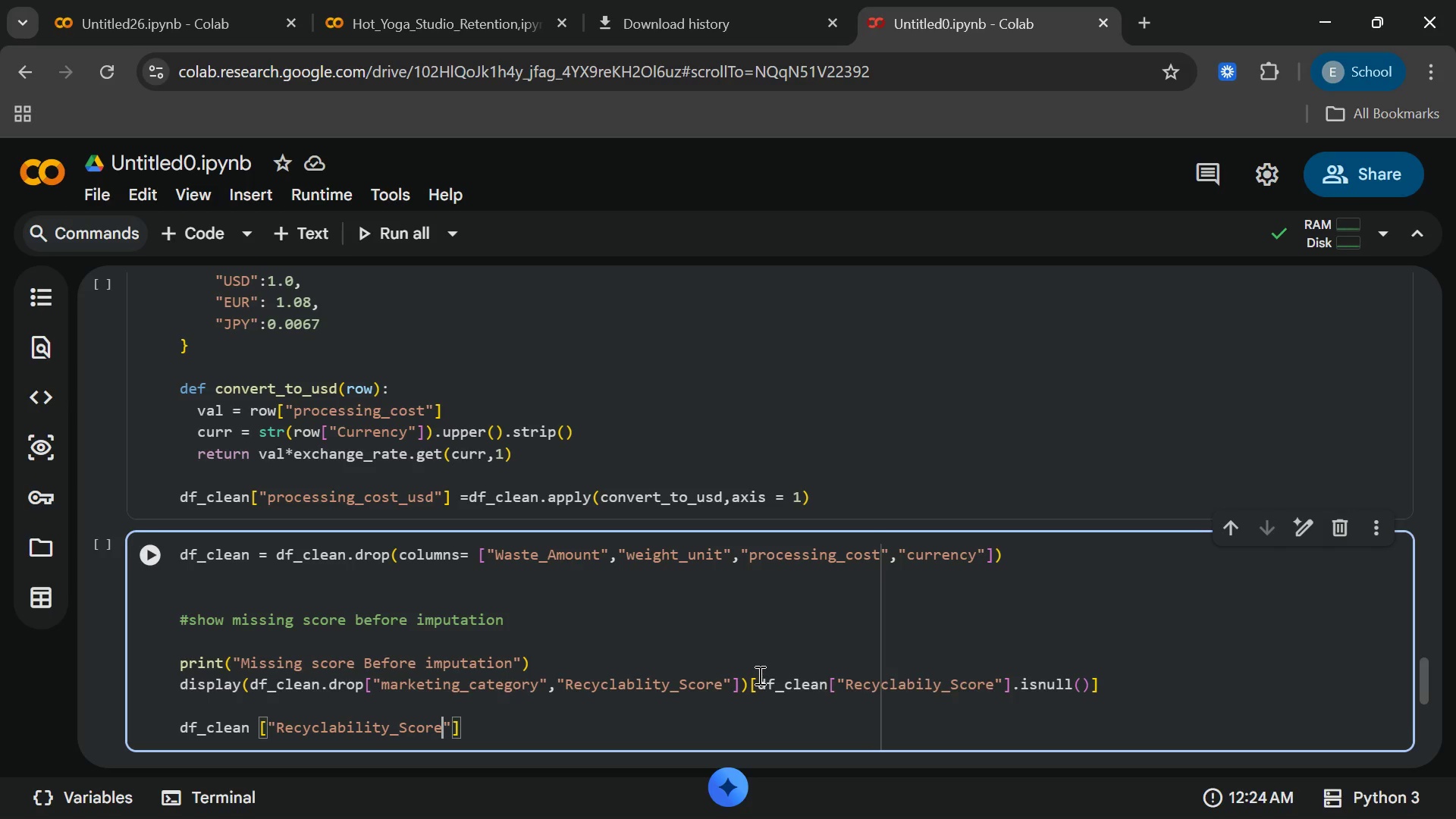 
key(ArrowRight)
 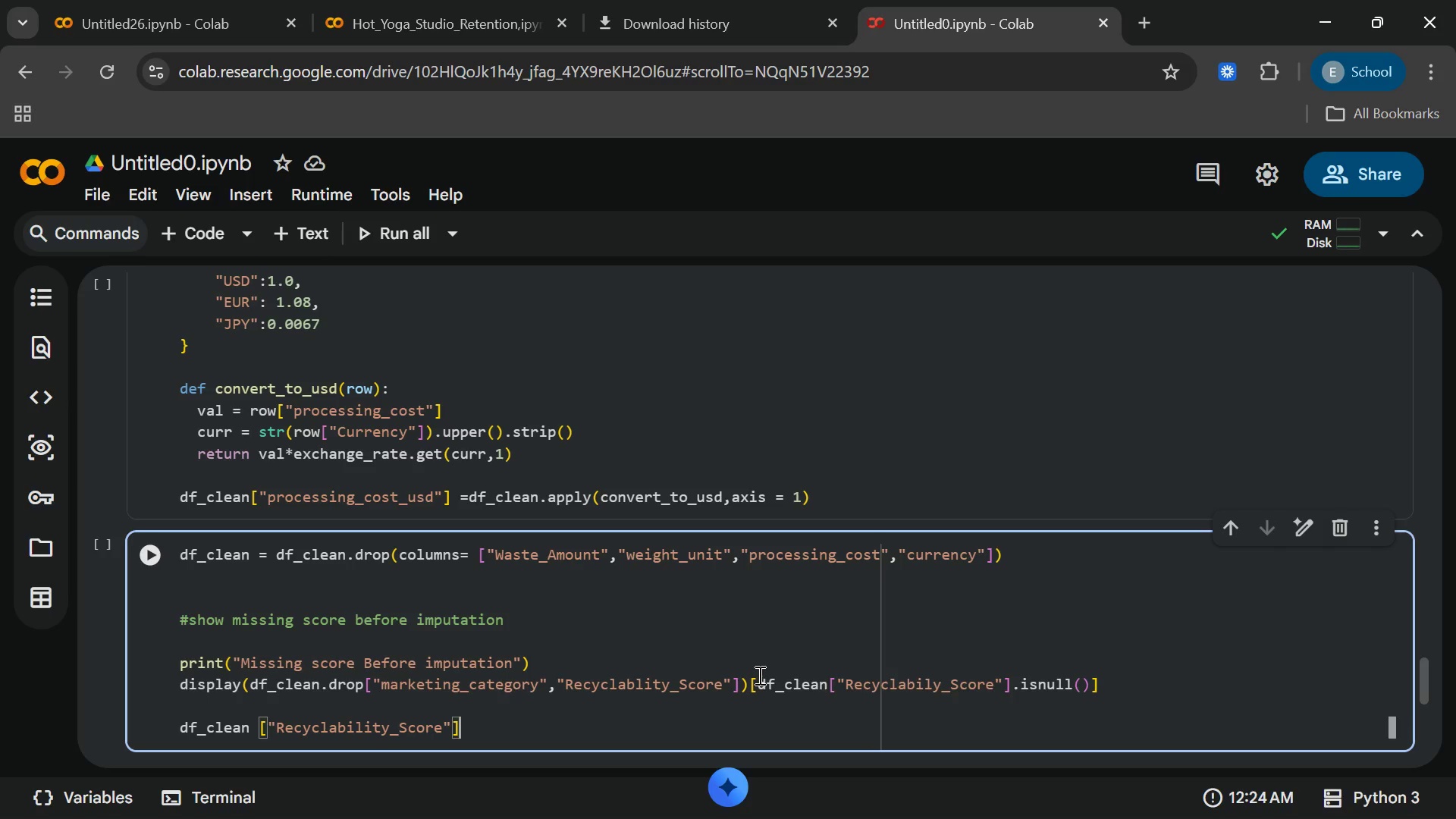 
key(ArrowRight)
 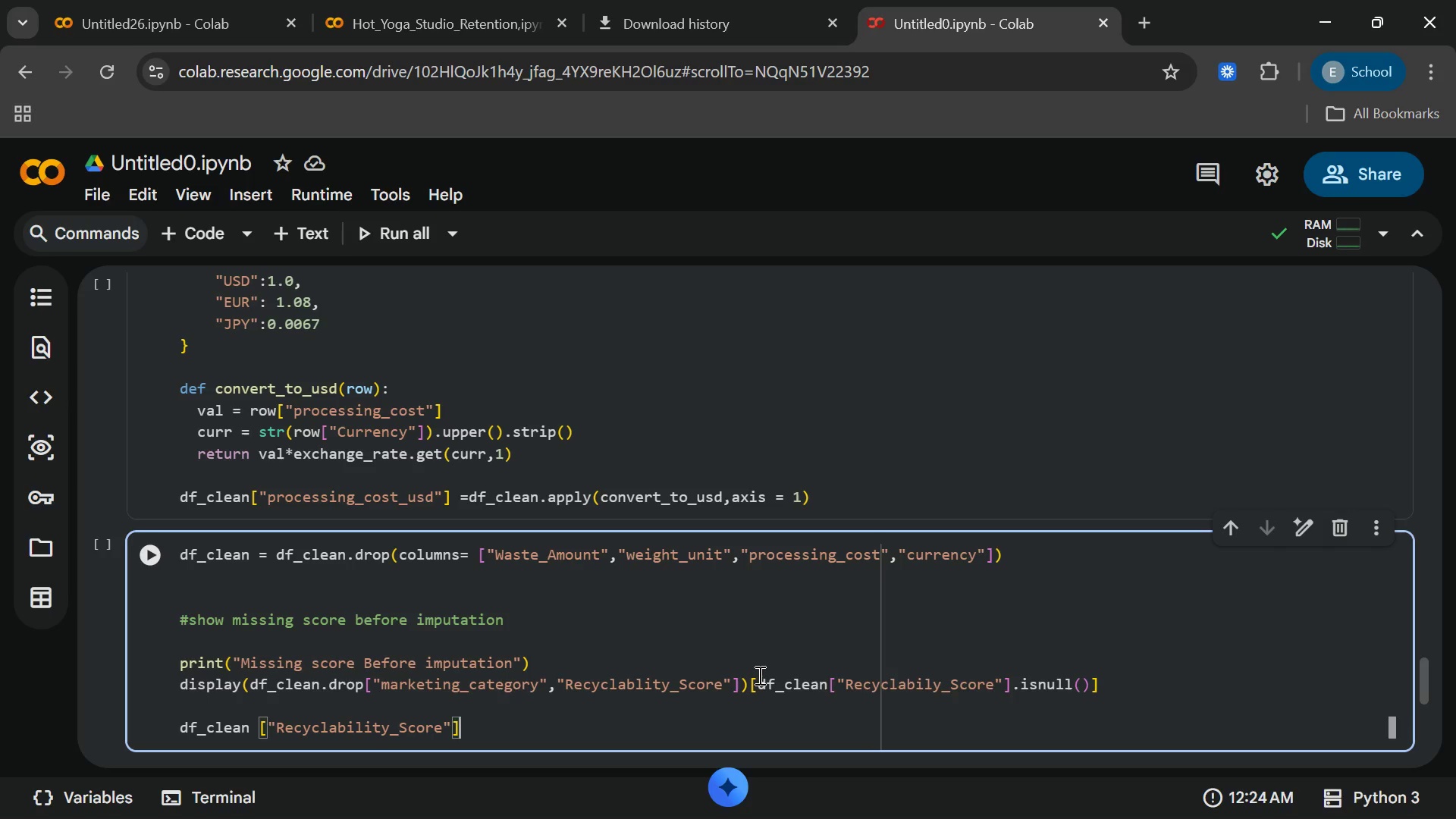 
key(Space)
 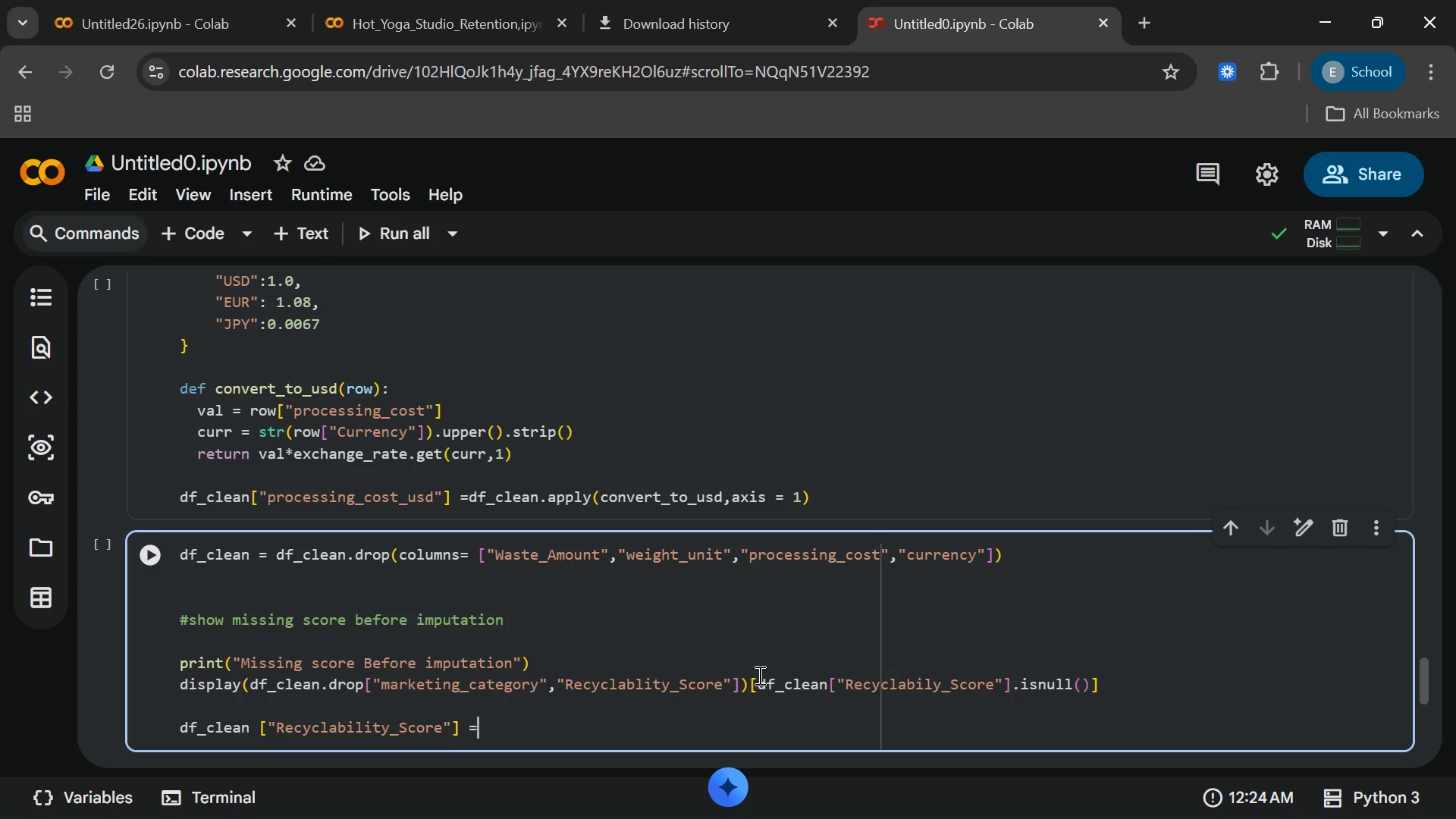 
key(Equal)
 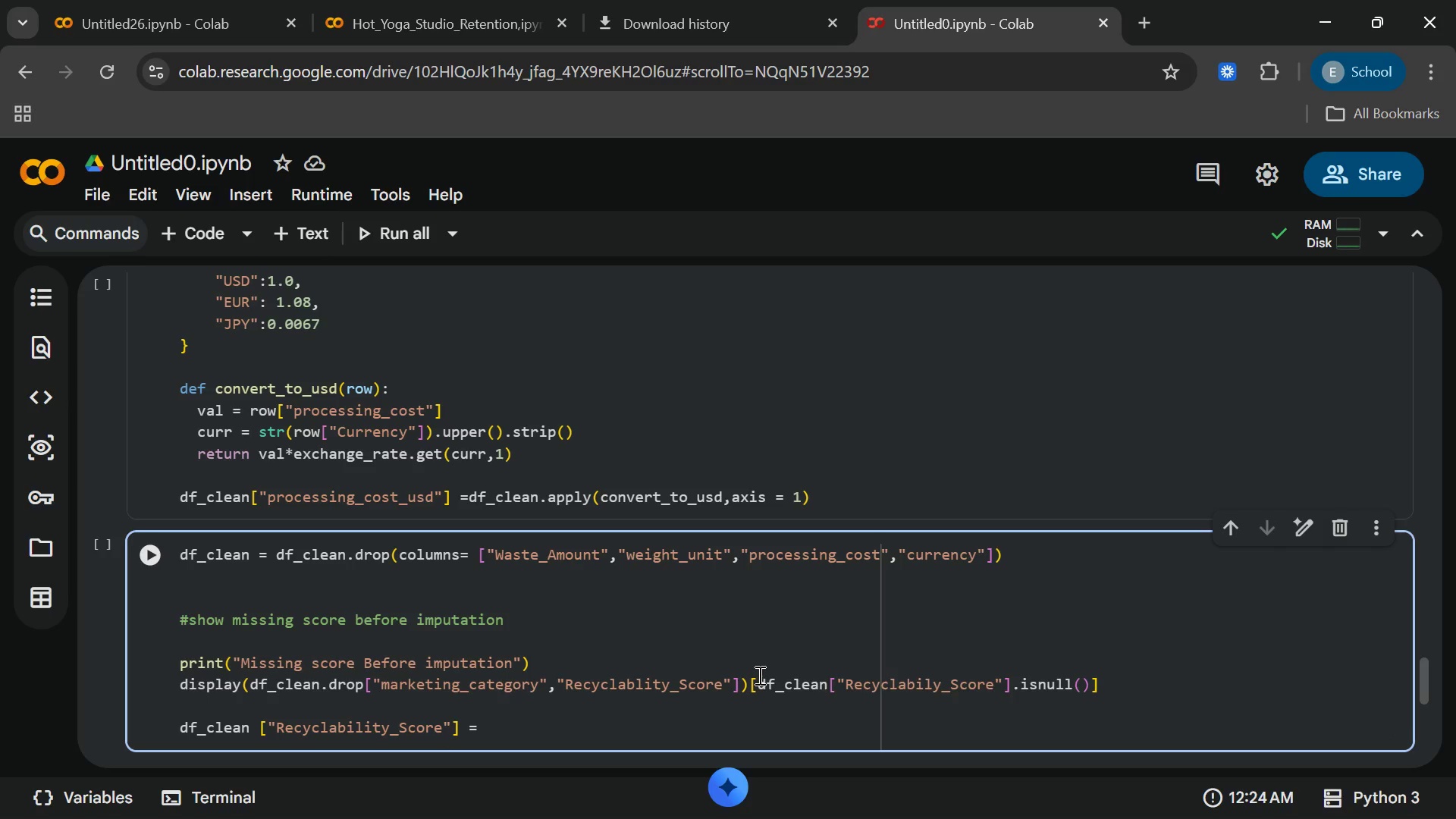 
wait(7.2)
 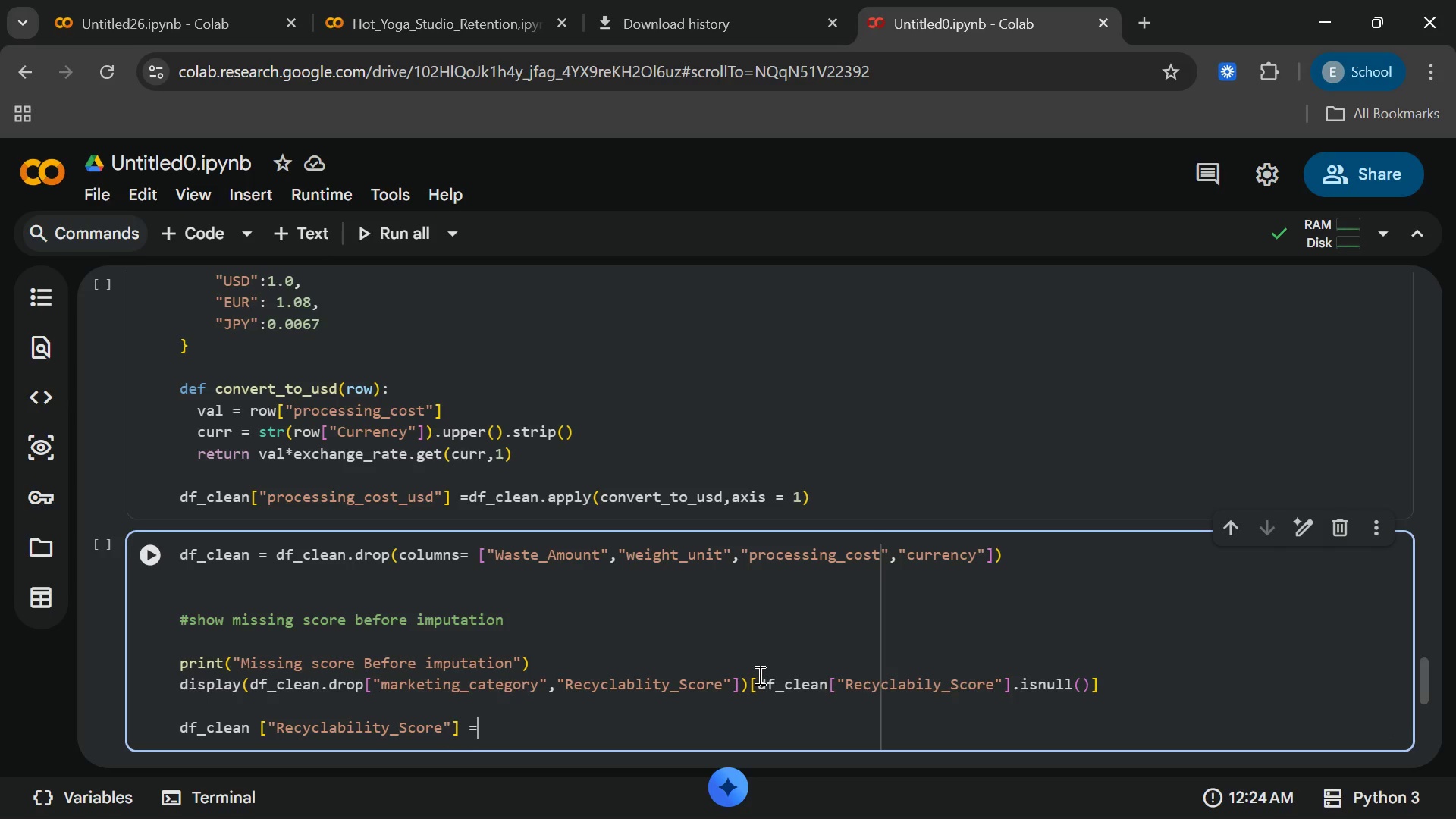 
type(df_clean[=)
key(Backspace)
key(Backspace)
 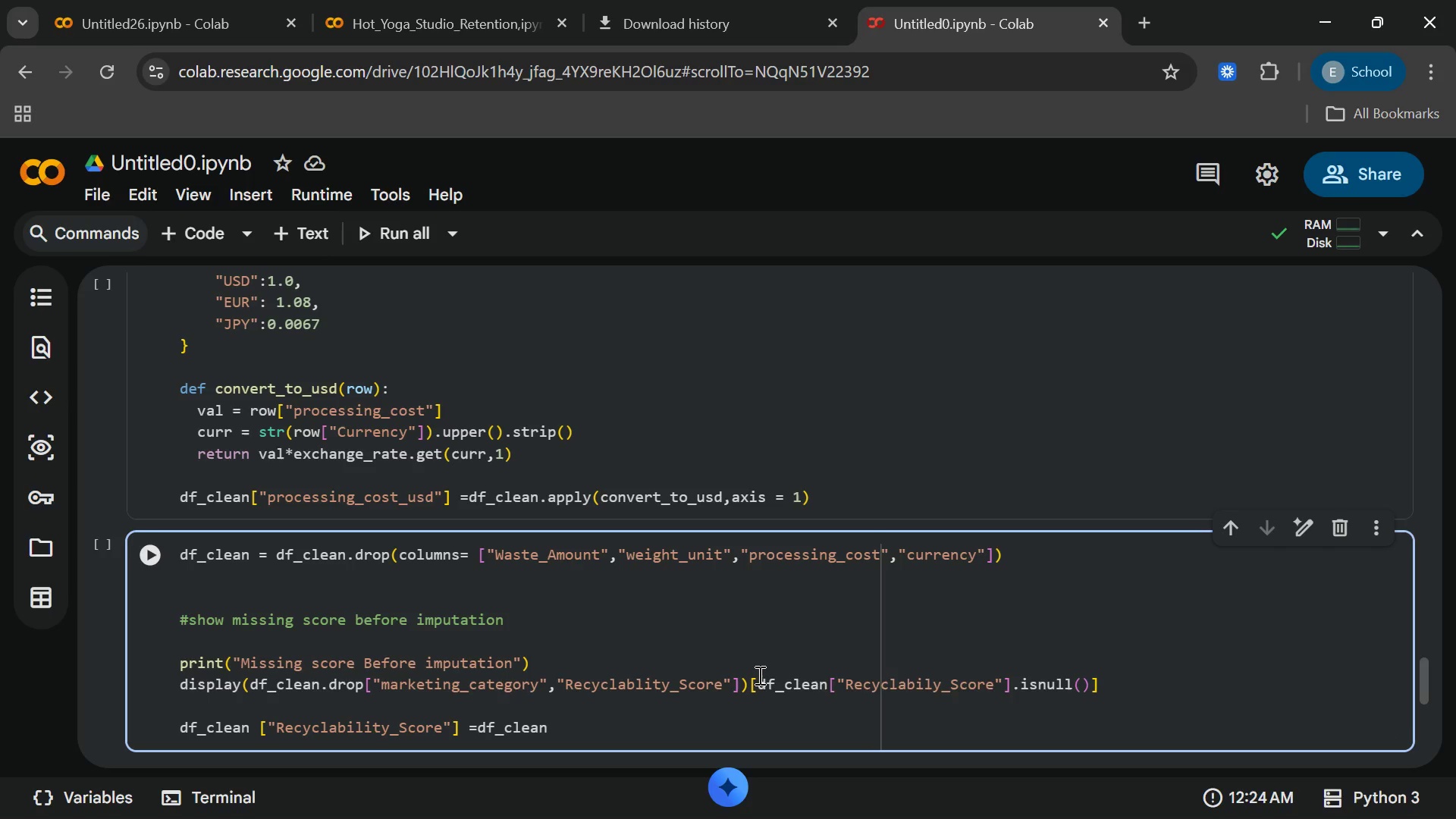 
type(.grupby)
 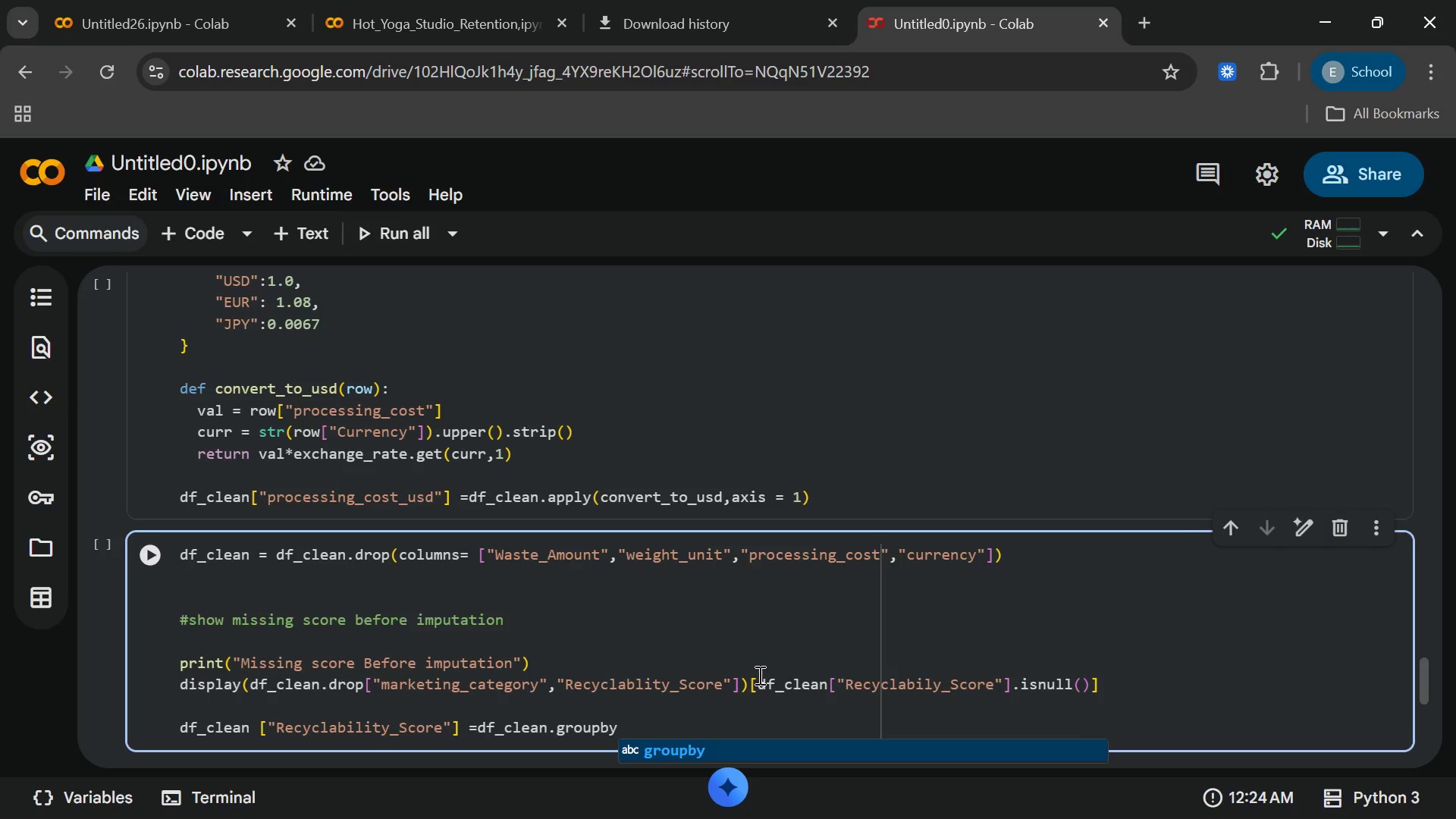 
hold_key(key=O, duration=0.33)
 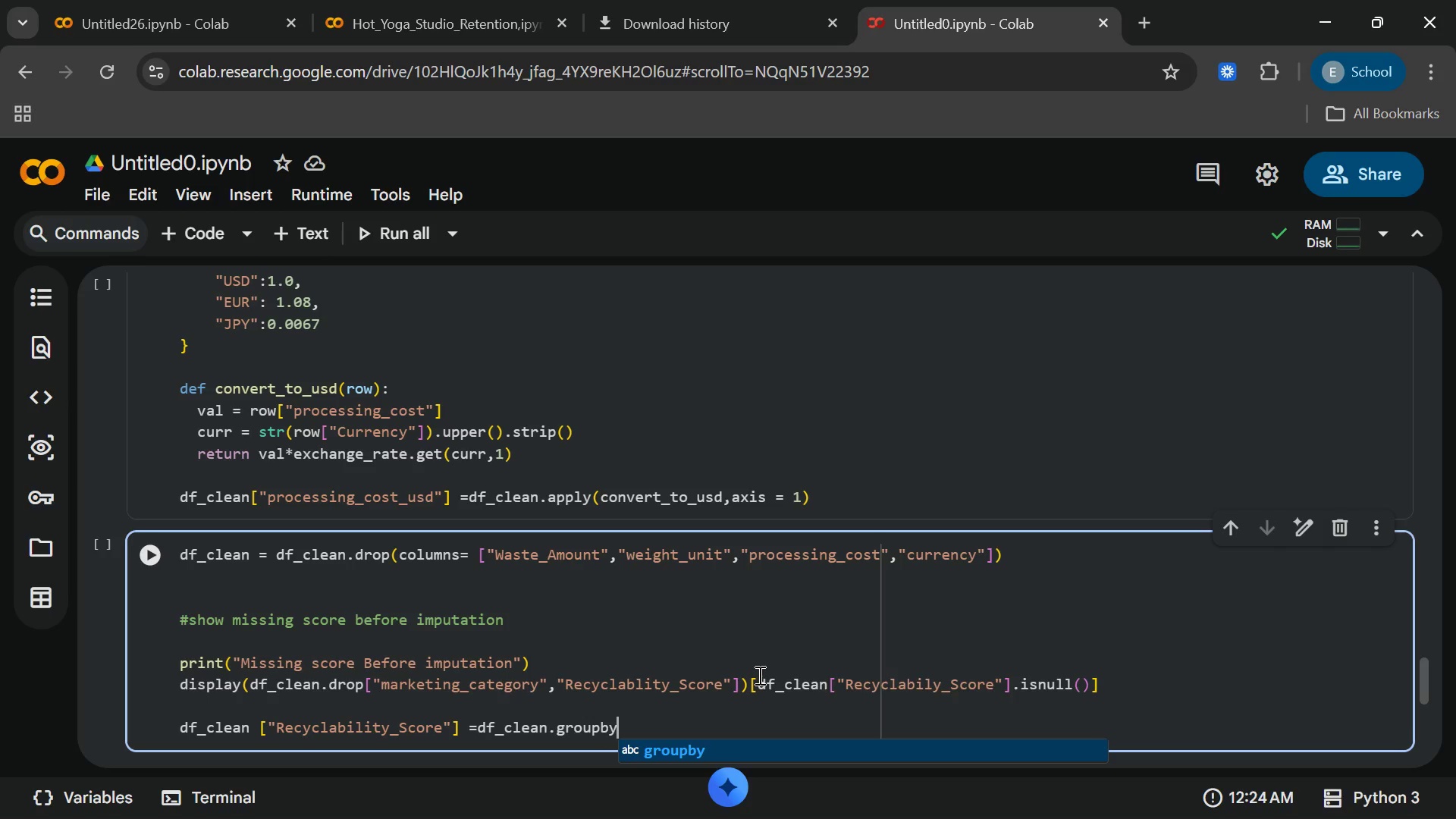 
wait(5.34)
 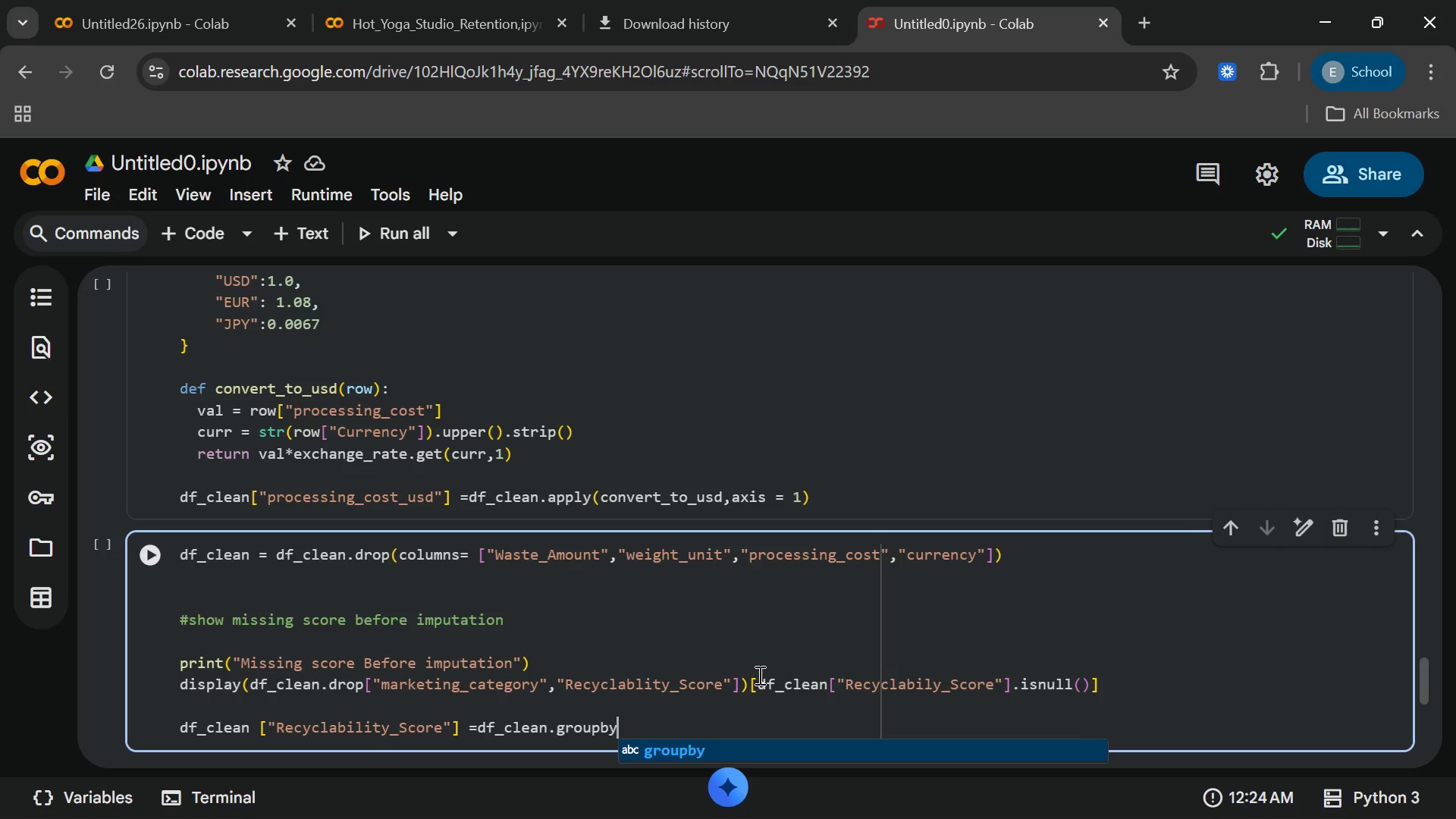 
type((marketing_catagor")
 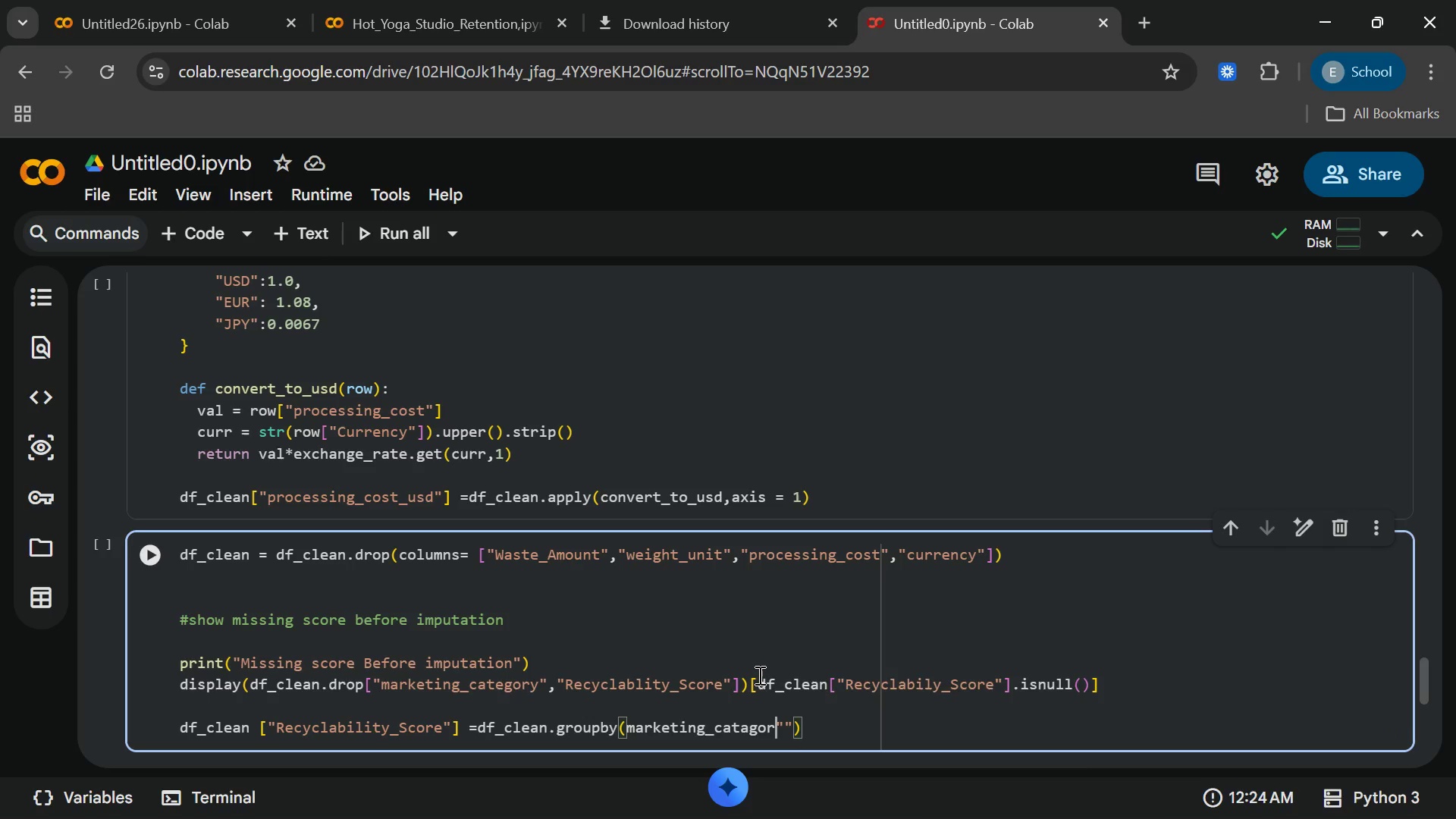 
key(ArrowLeft)
 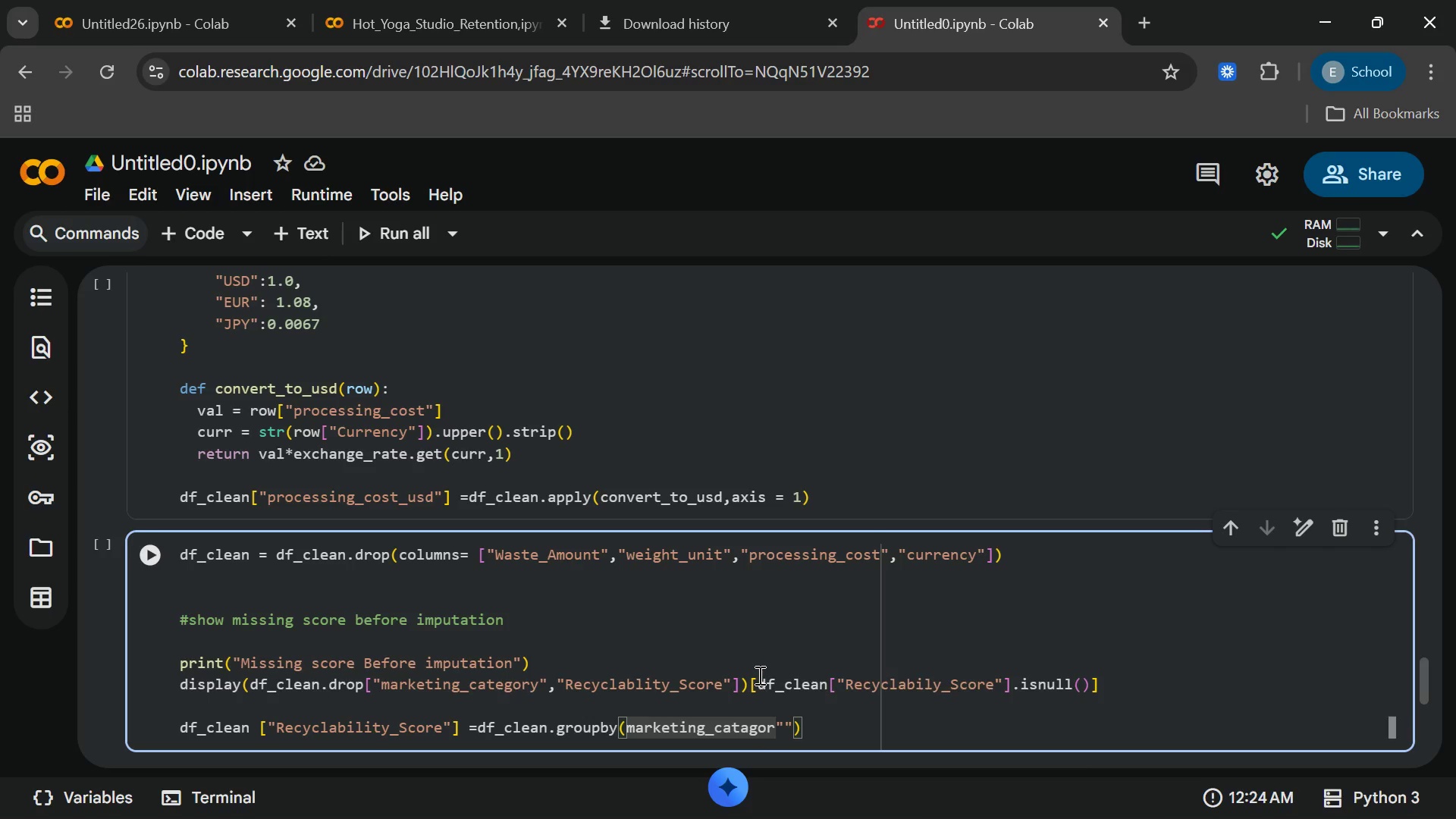 
key(ArrowRight)
 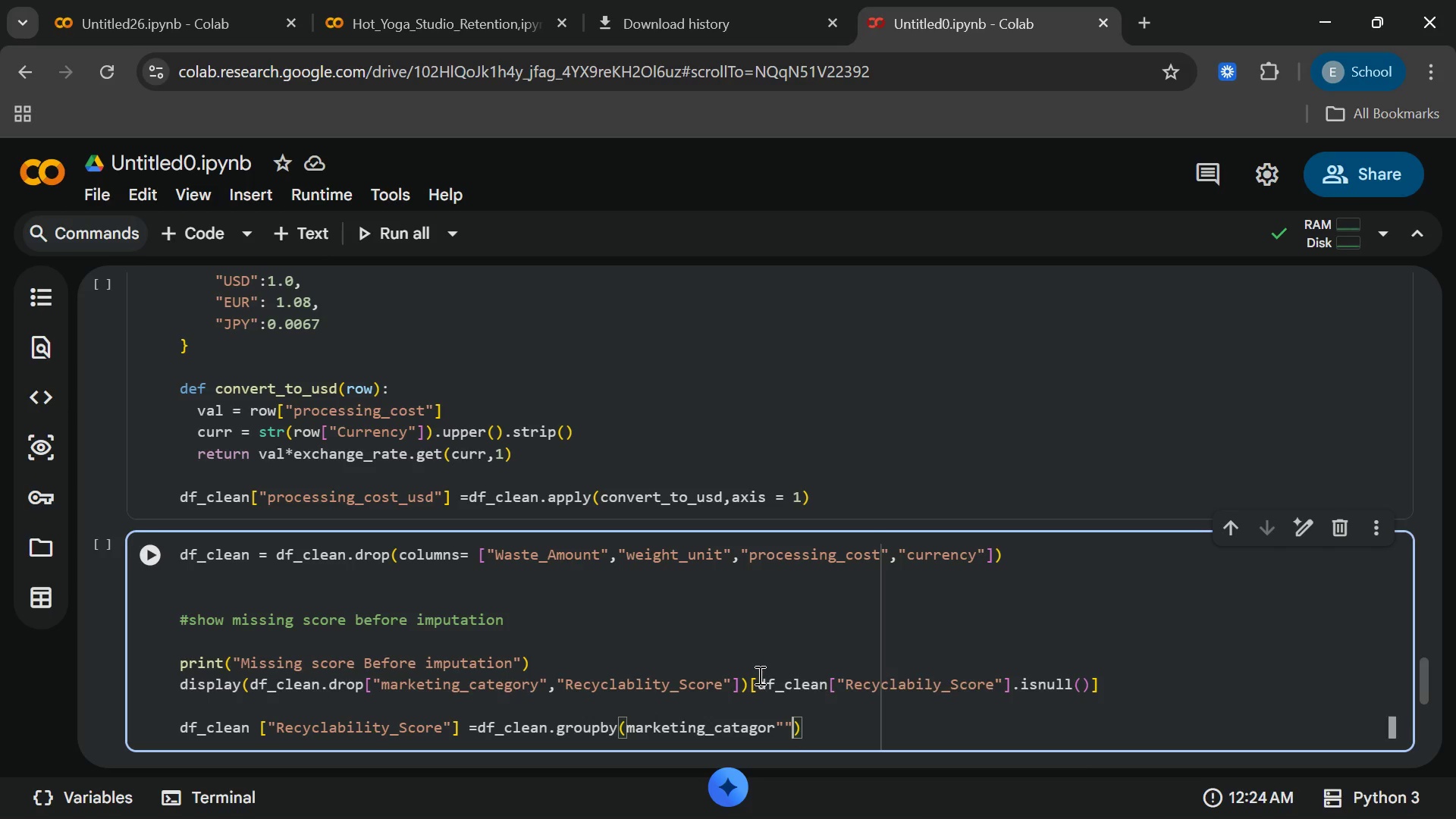 
key(ArrowRight)
 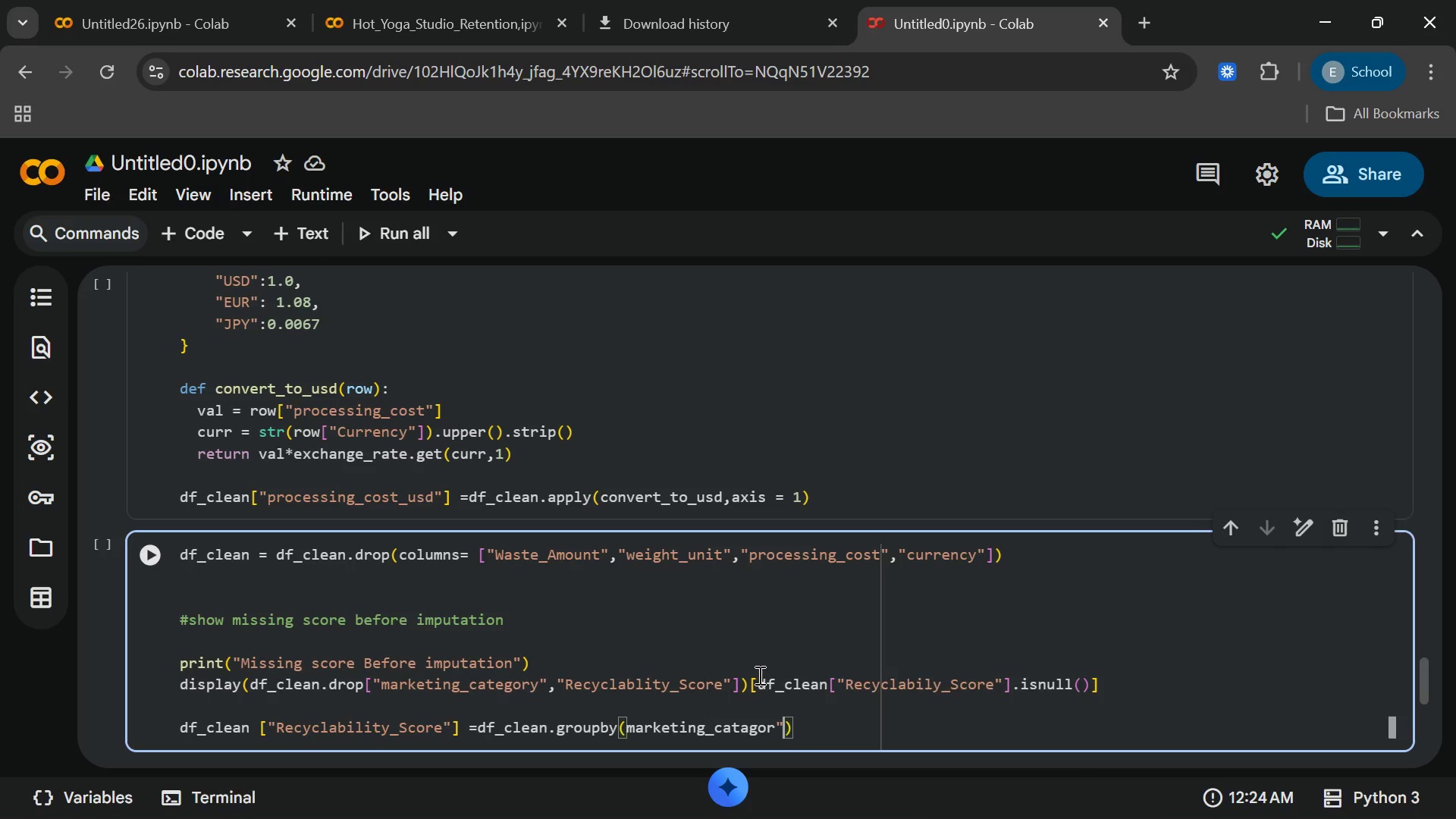 
key(Backspace)
 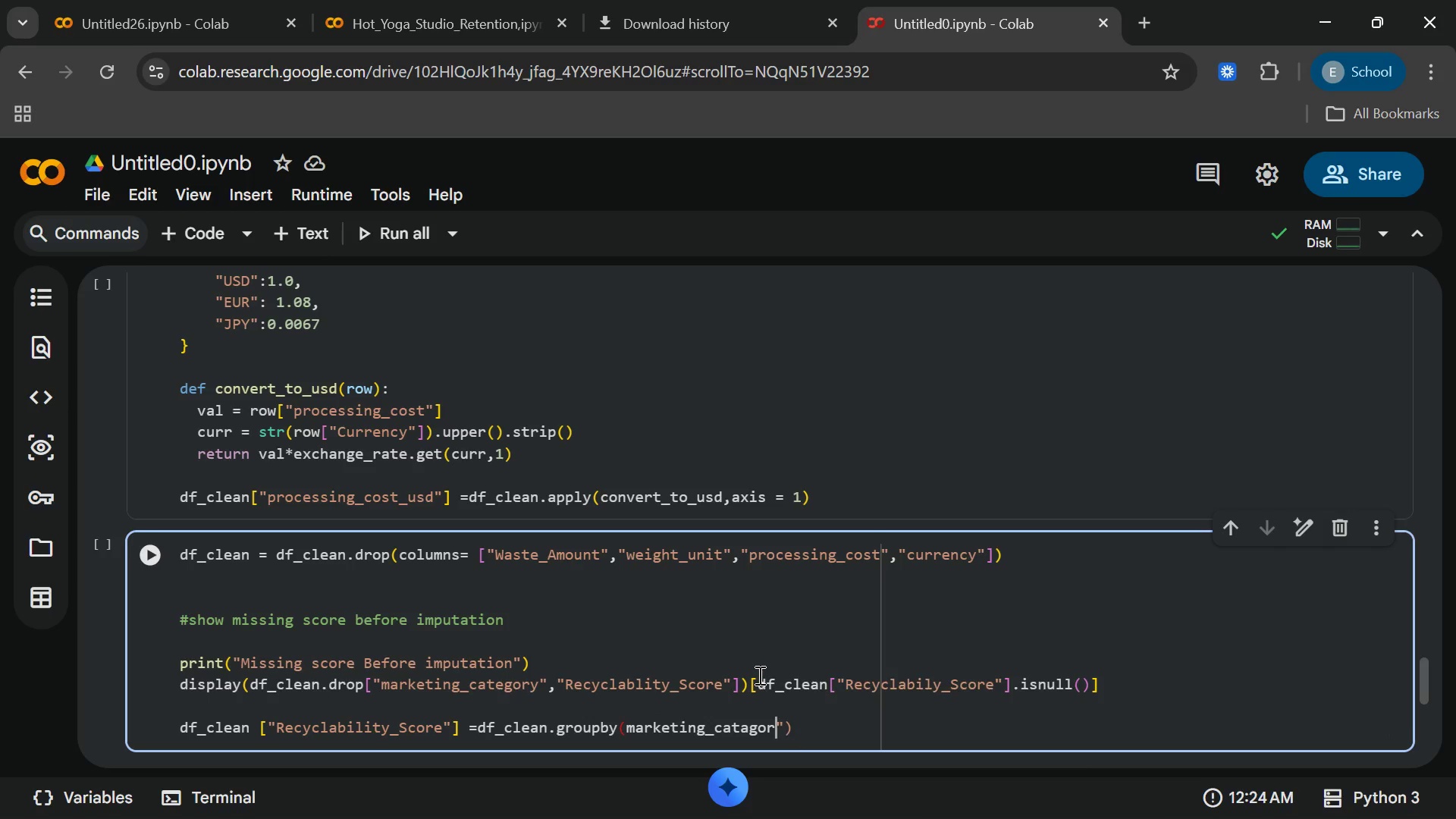 
hold_key(key=ArrowLeft, duration=1.05)
 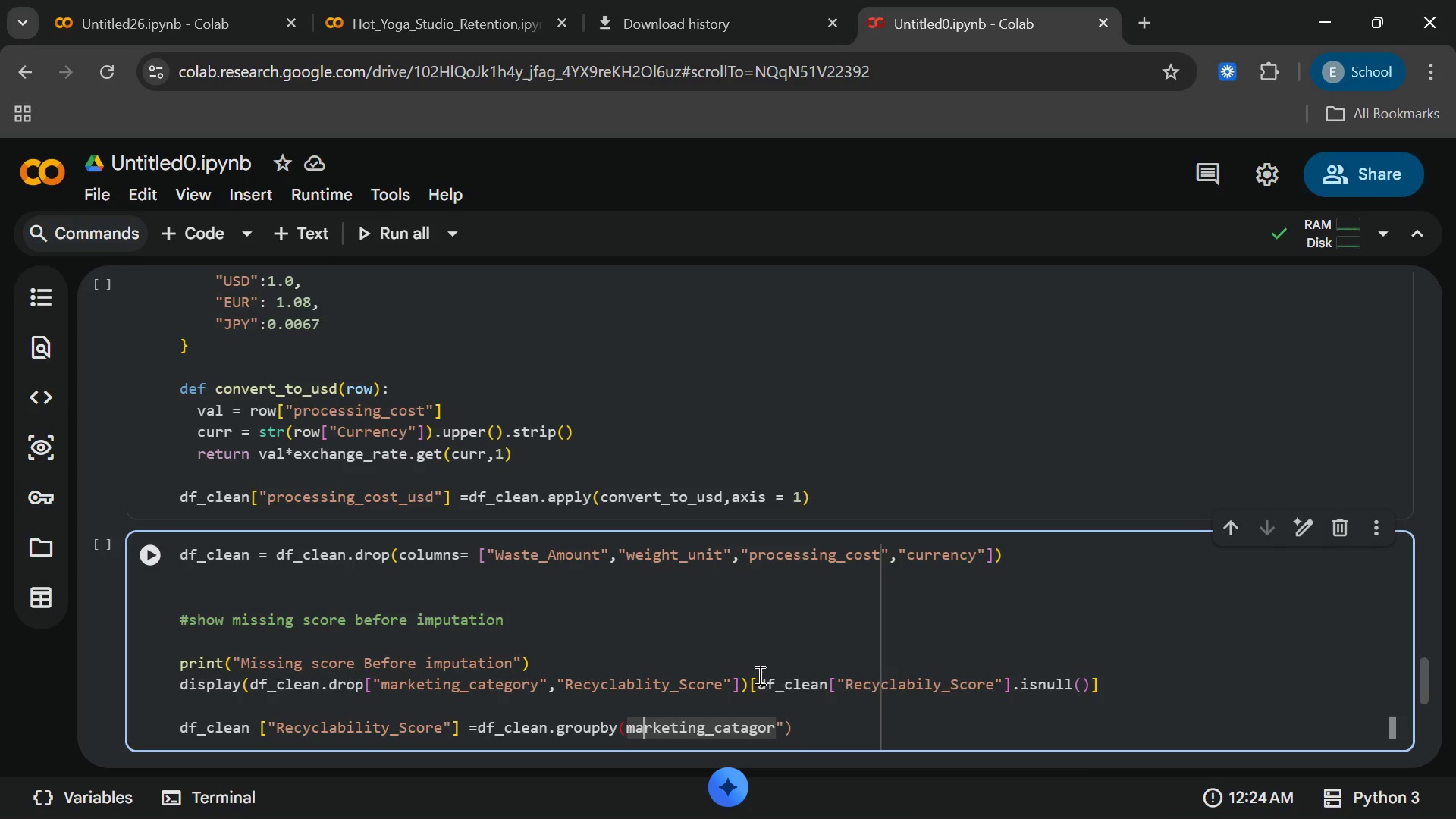 
key(ArrowLeft)
 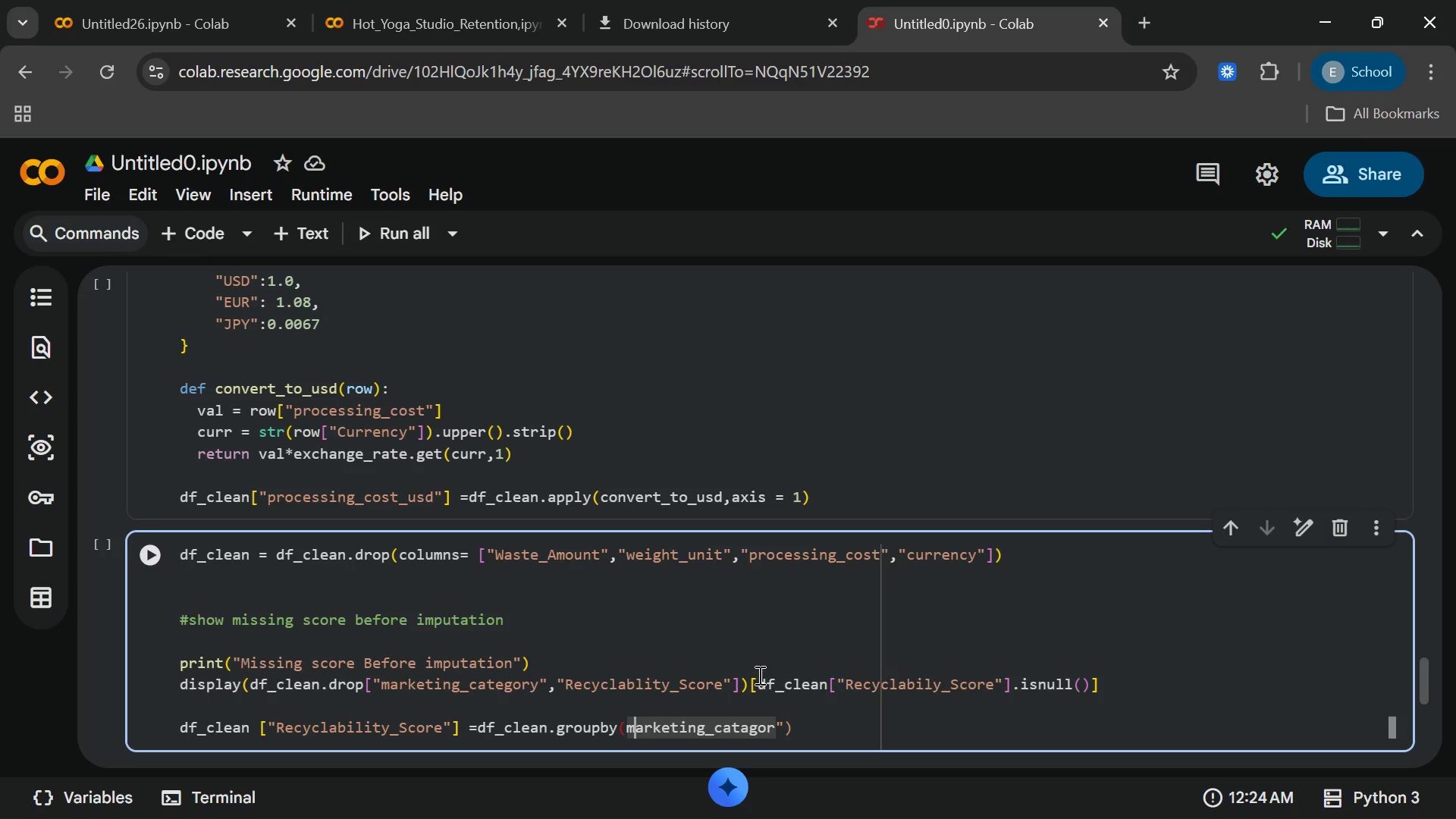 
key(ArrowLeft)
 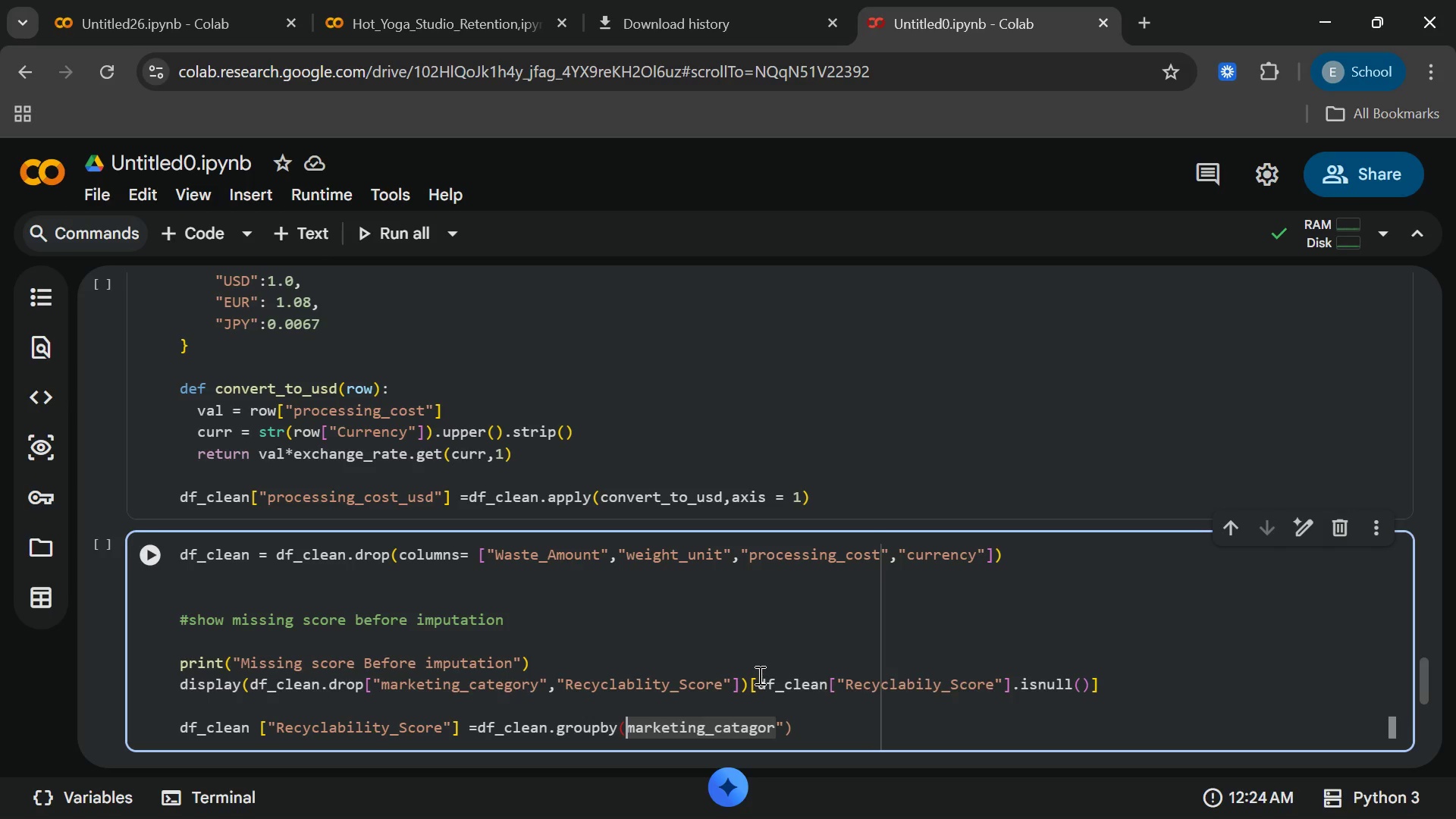 
key(ArrowLeft)
 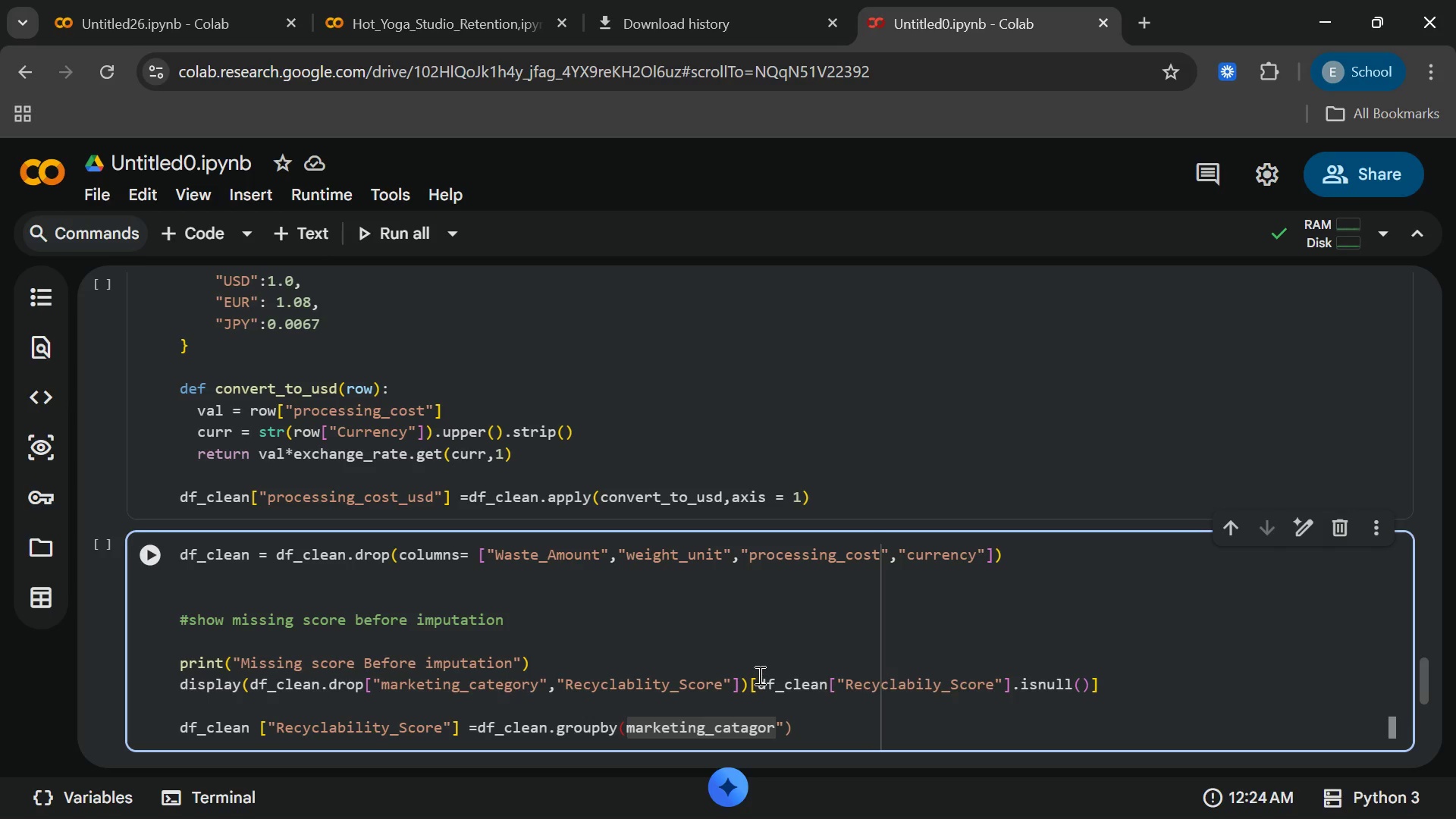 
key(Shift+Quote)
 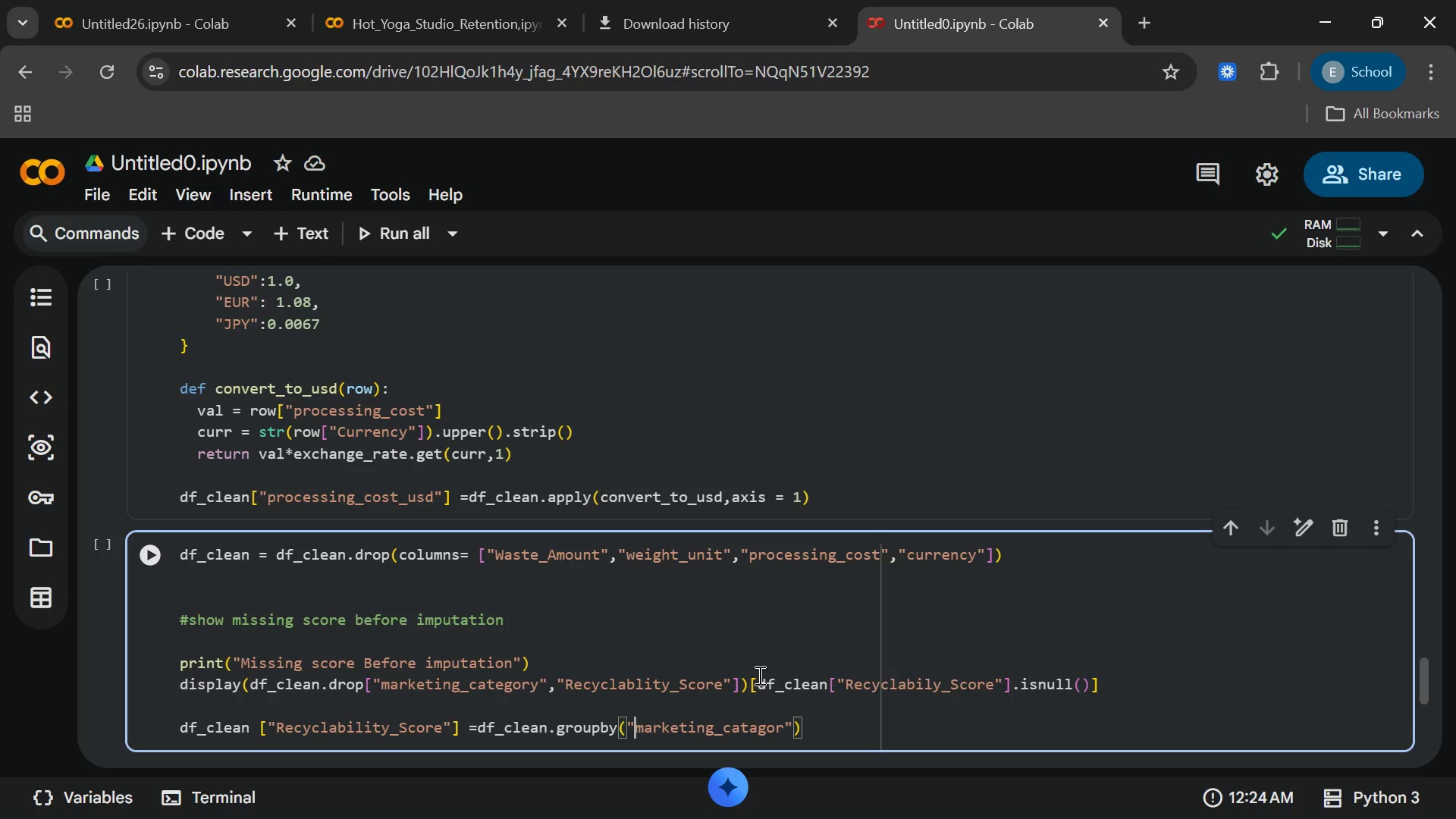 
key(ArrowRight)
 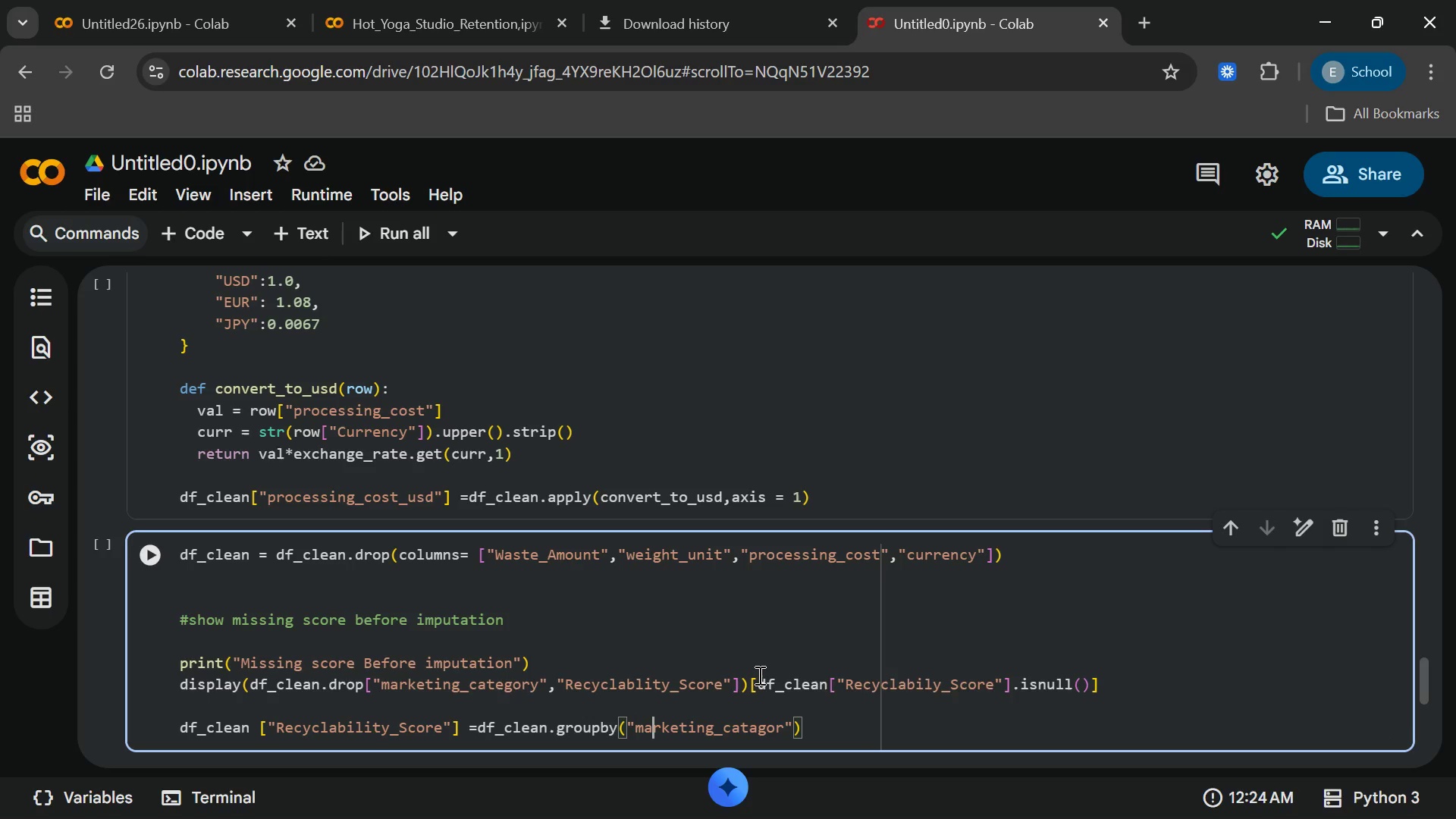 
key(ArrowRight)
 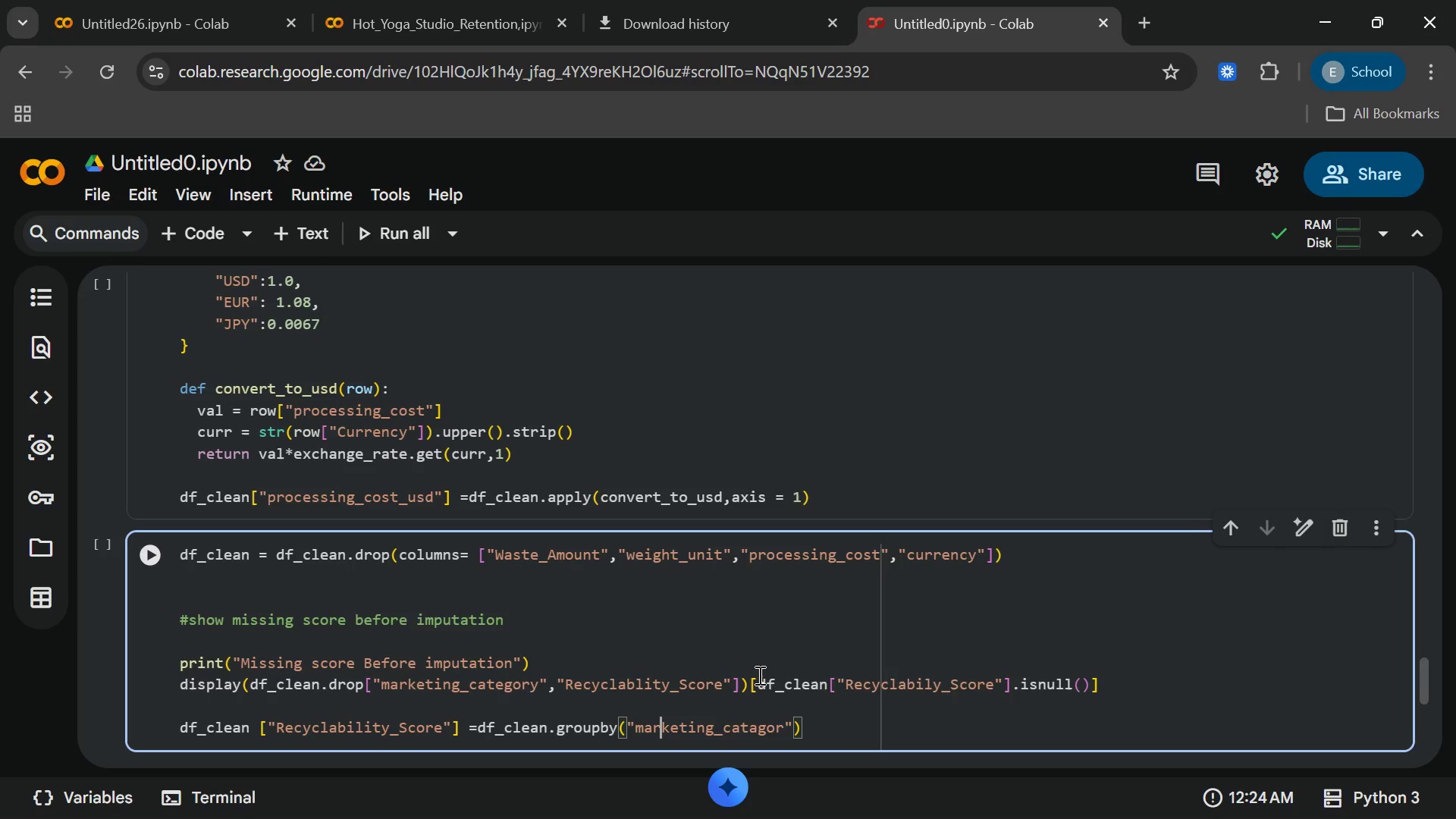 
hold_key(key=ArrowRight, duration=0.38)
 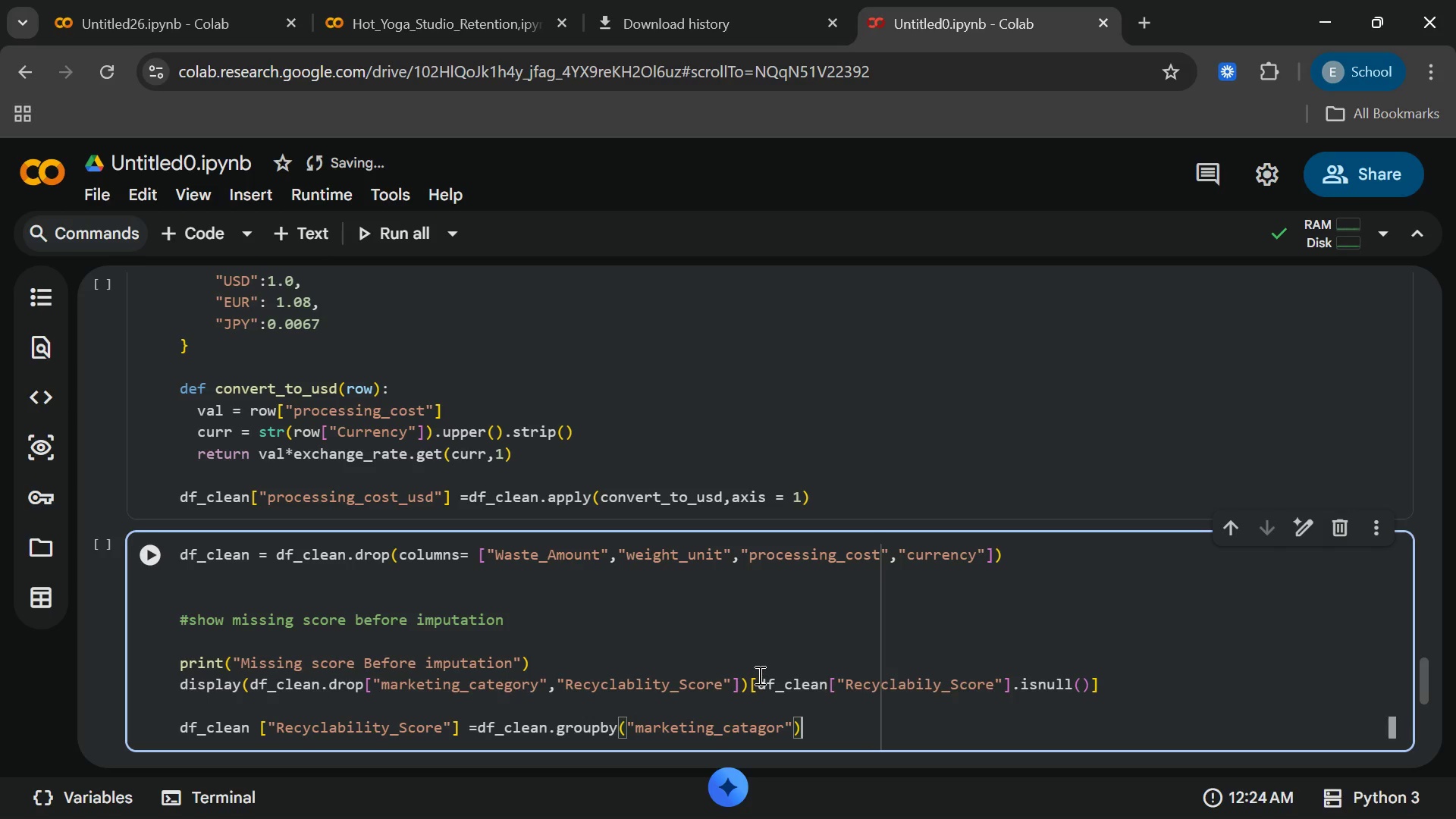 
type([End]["Recyclability )
key(Backspace)
type(_Score)
 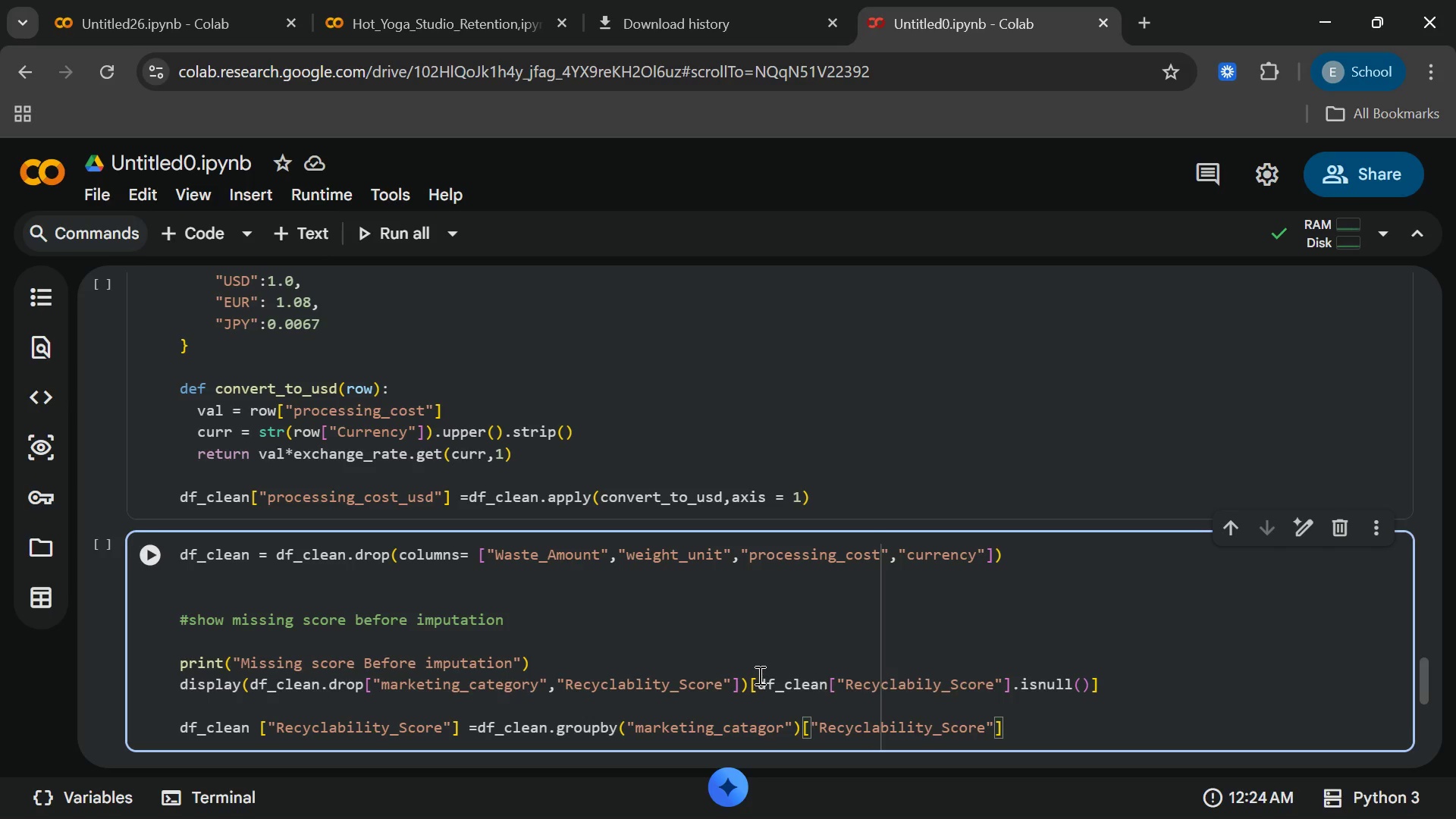 
key(ArrowRight)
 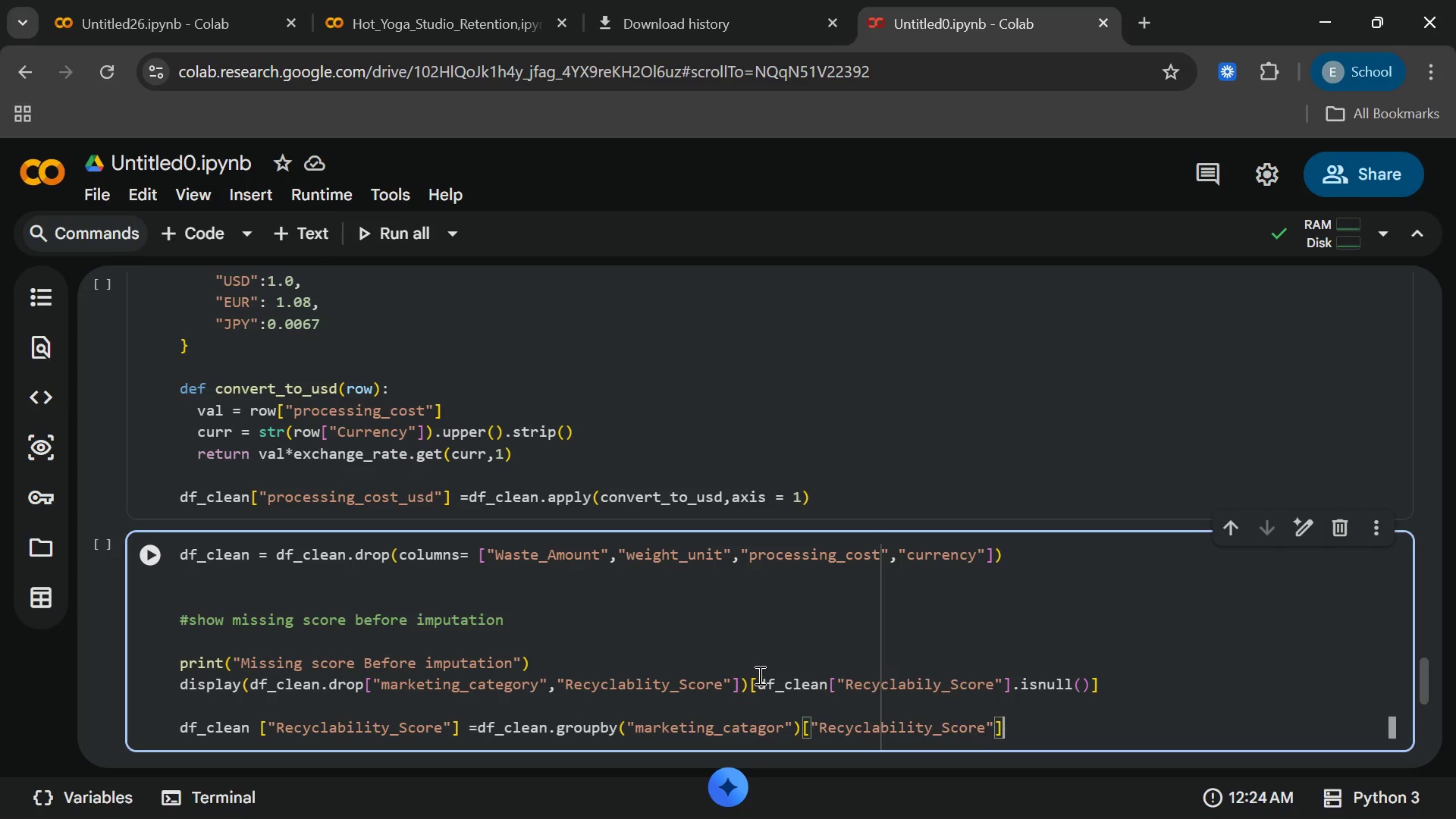 
key(ArrowRight)
 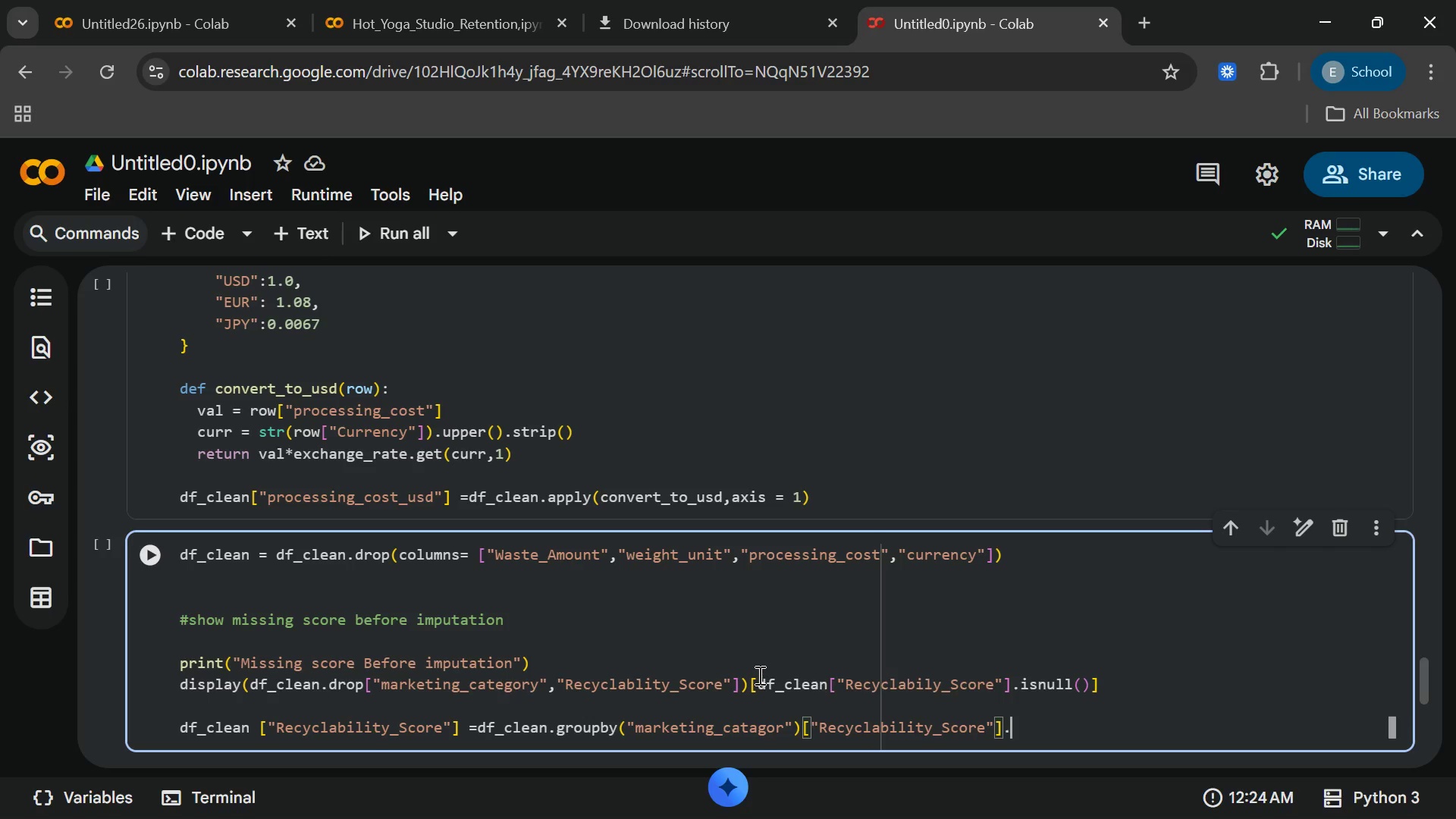 
key(Period)
 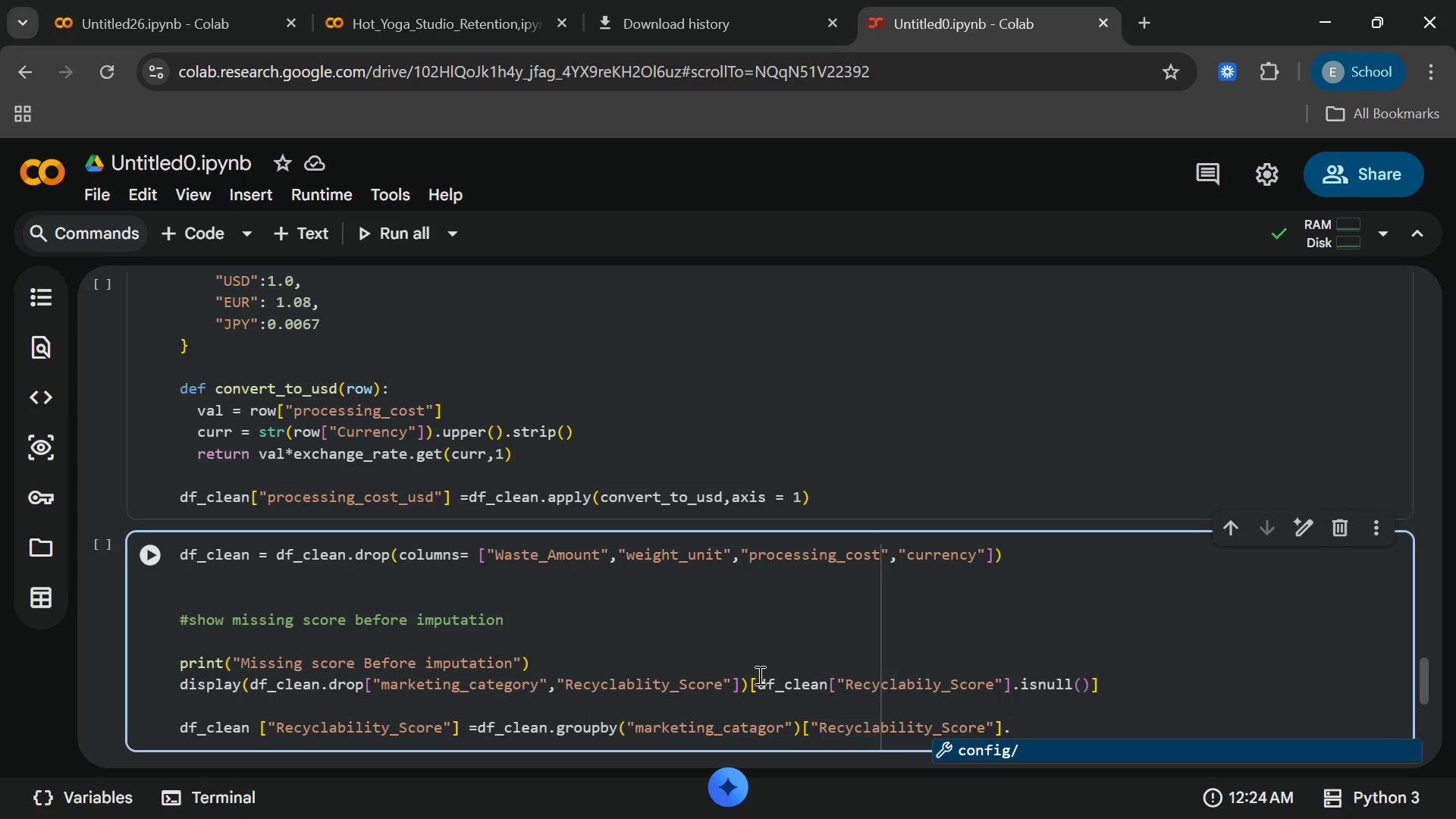 
type(transform(lambda x: x.fillna)
 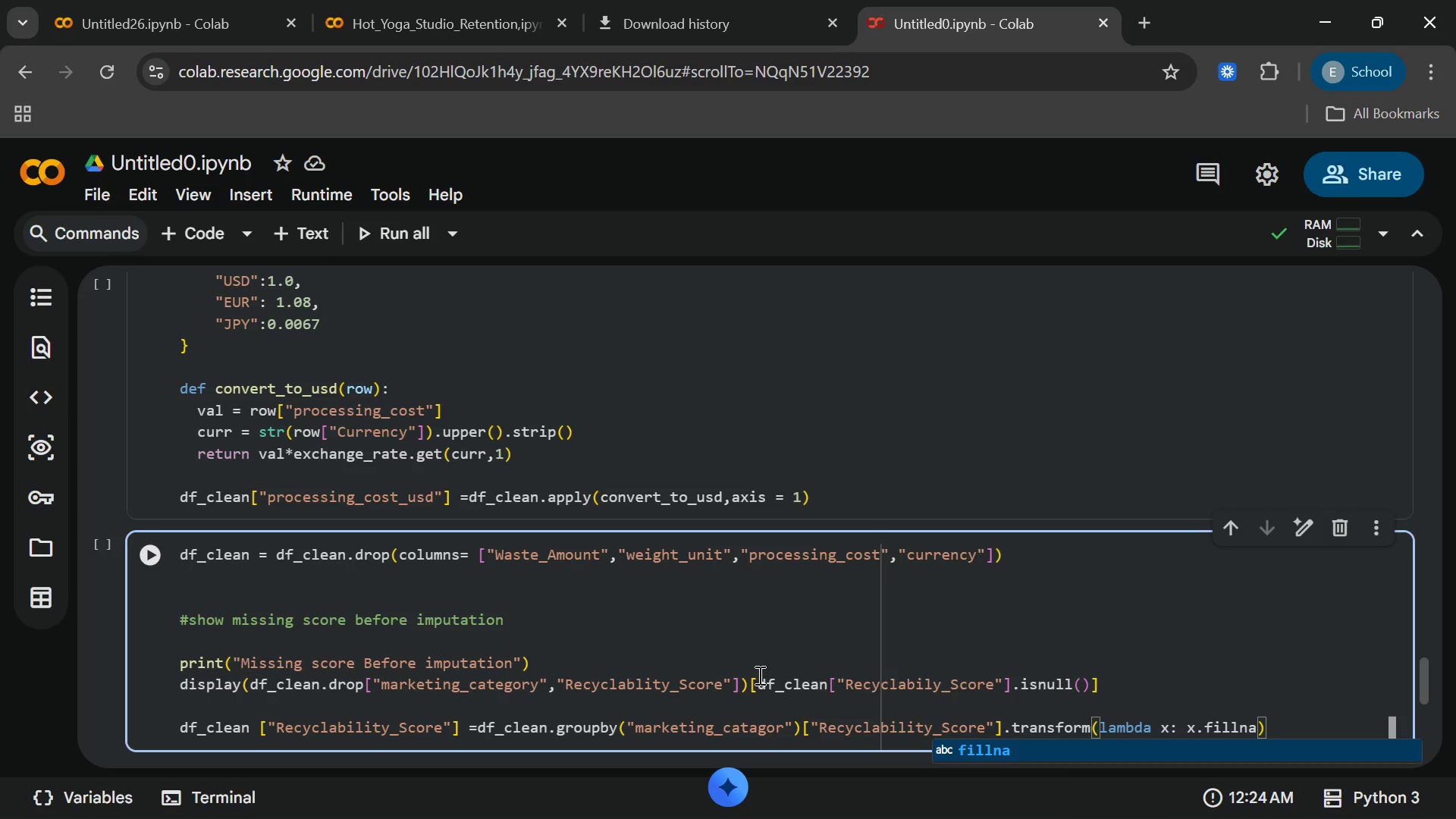 
type((x)
 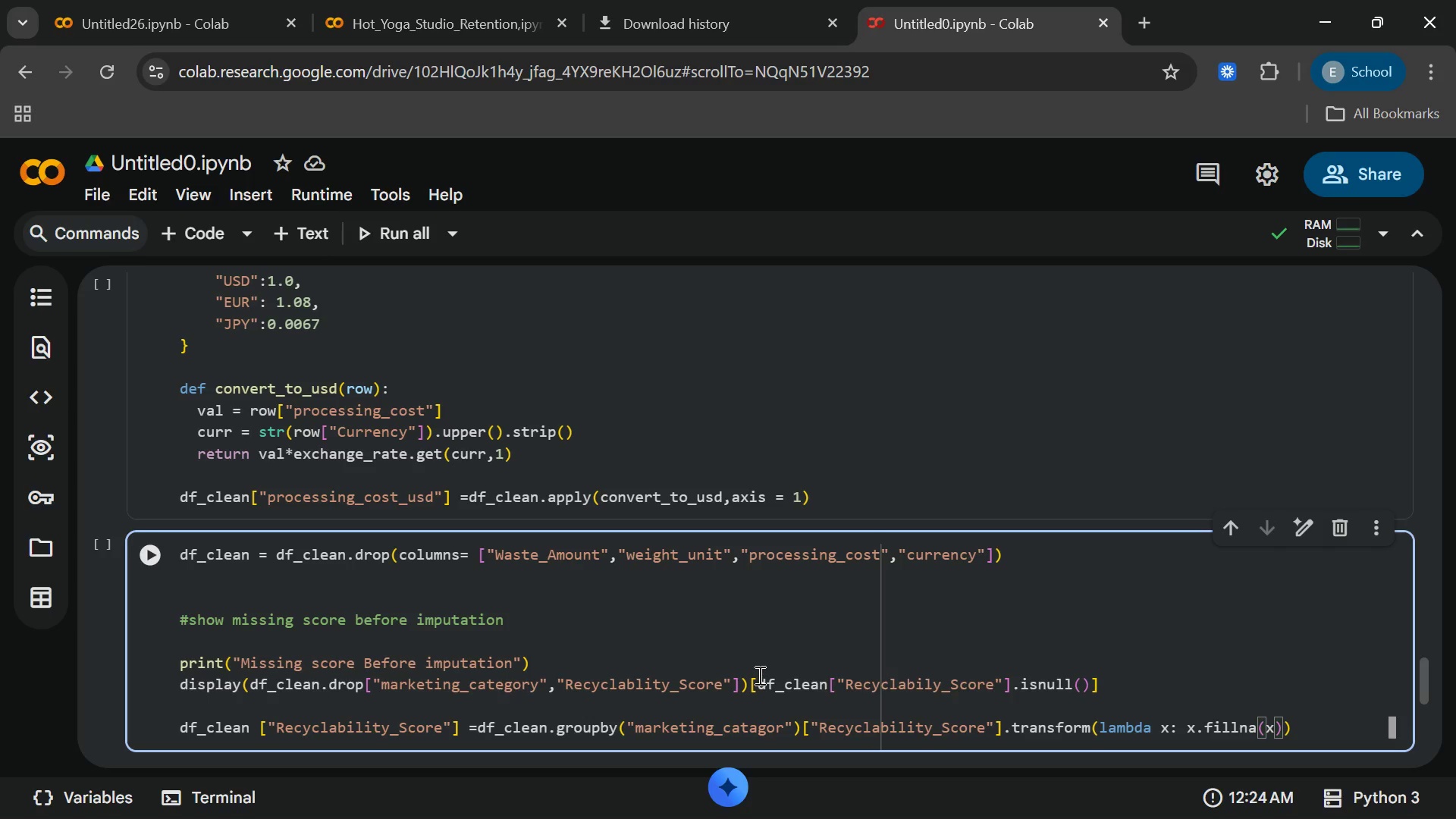 
type(.ea)
key(Backspace)
key(Backspace)
type(mean()
 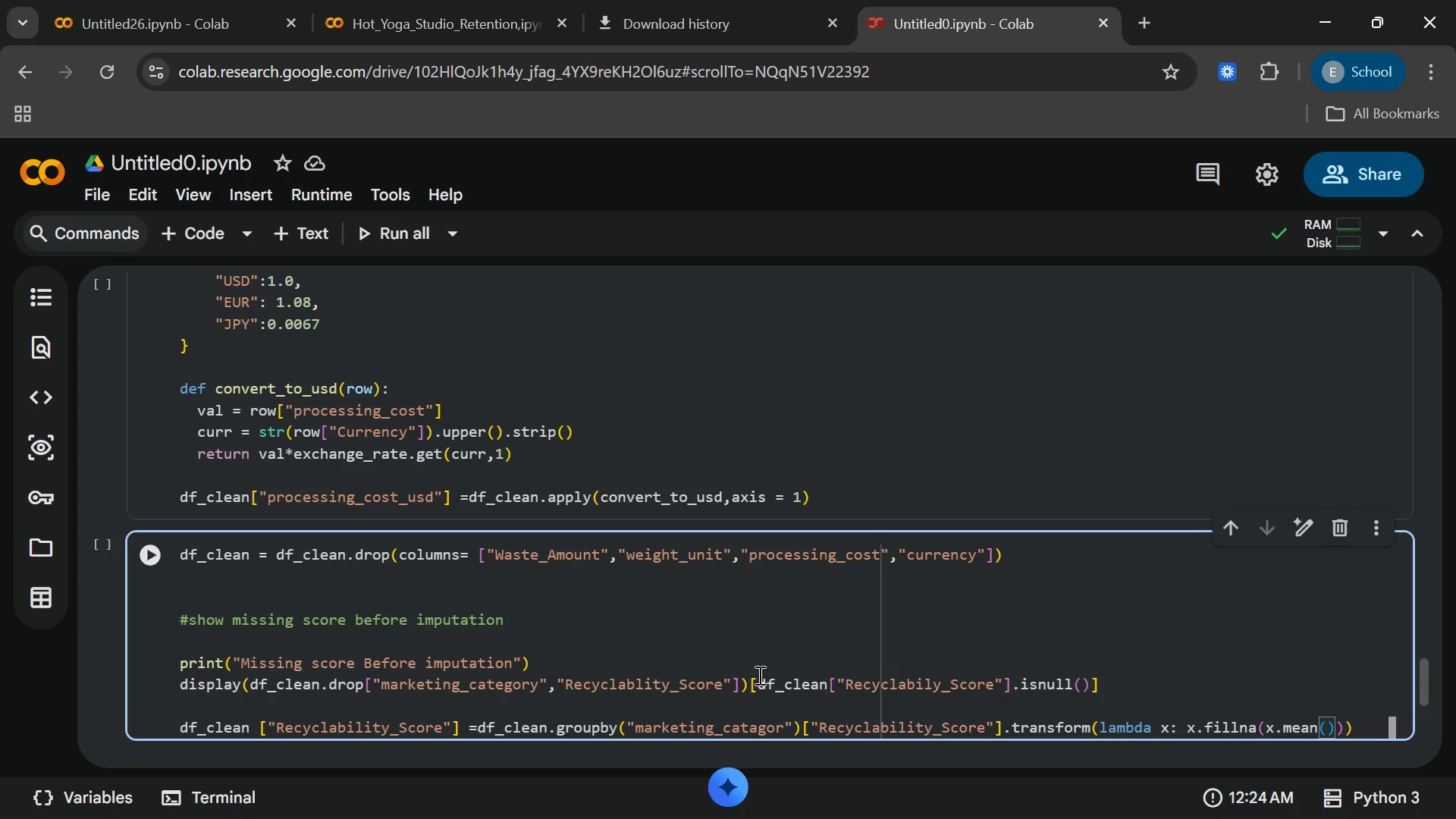 
key(ArrowRight)
 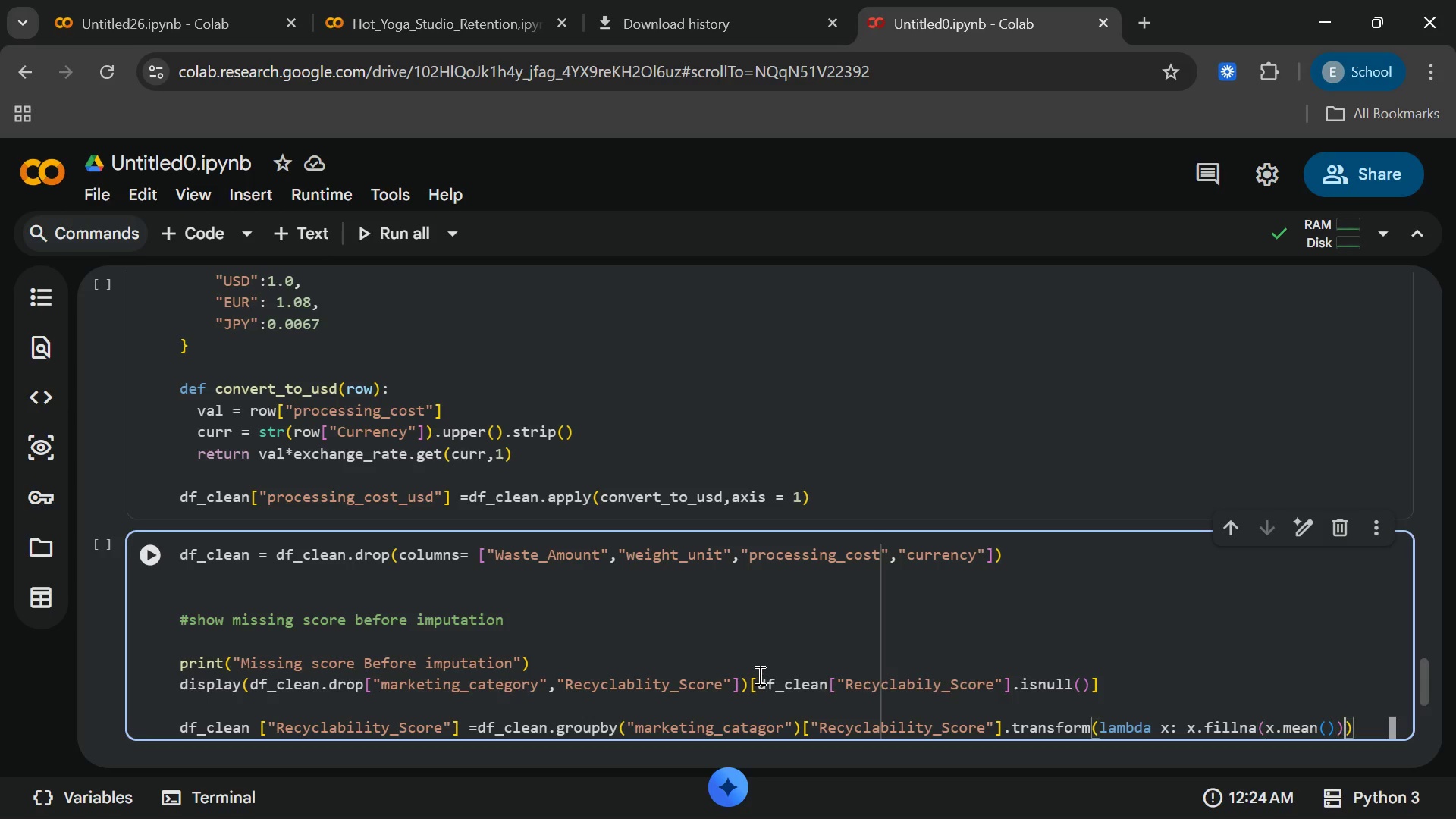 
key(ArrowRight)
 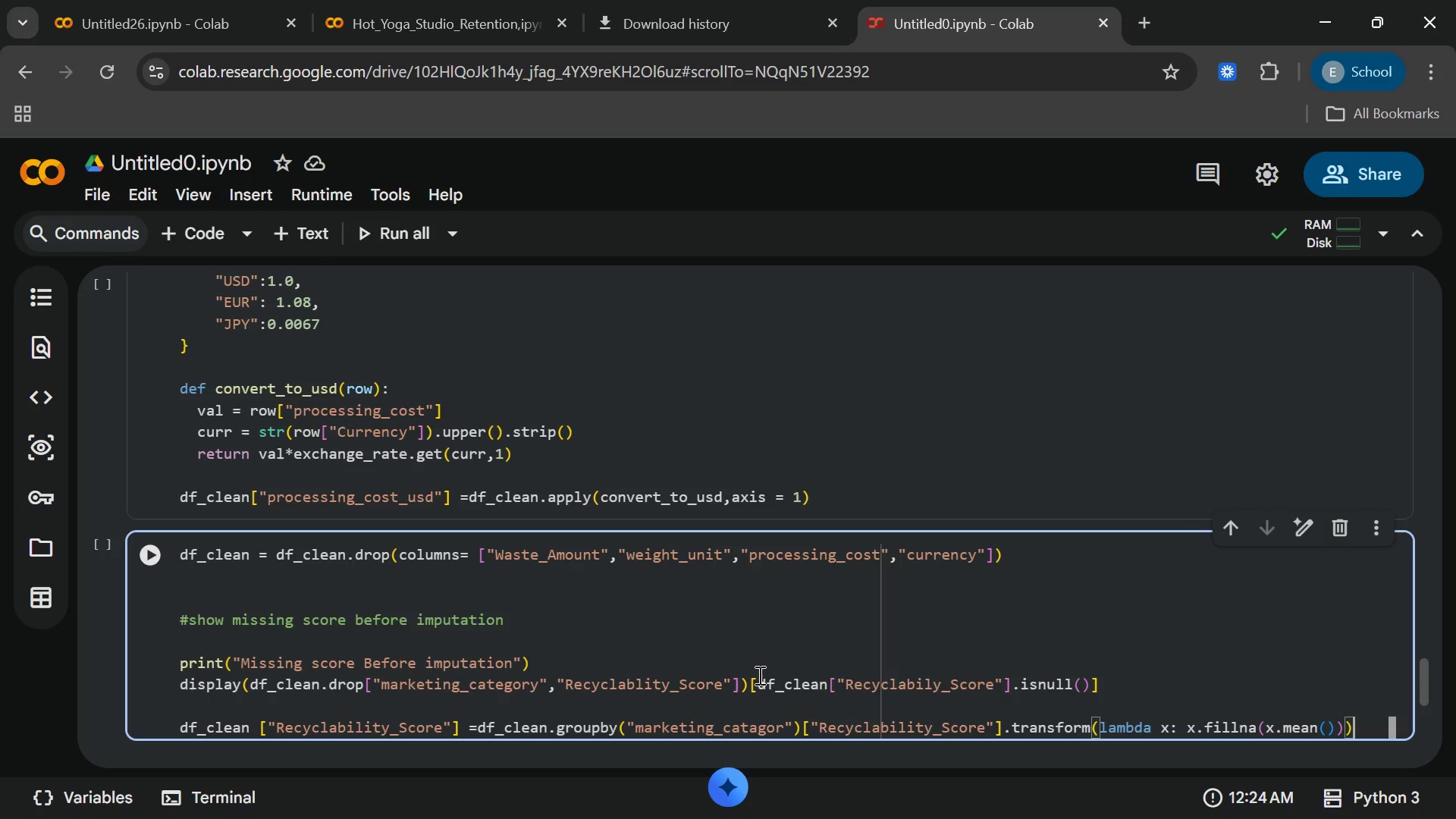 
key(ArrowRight)
 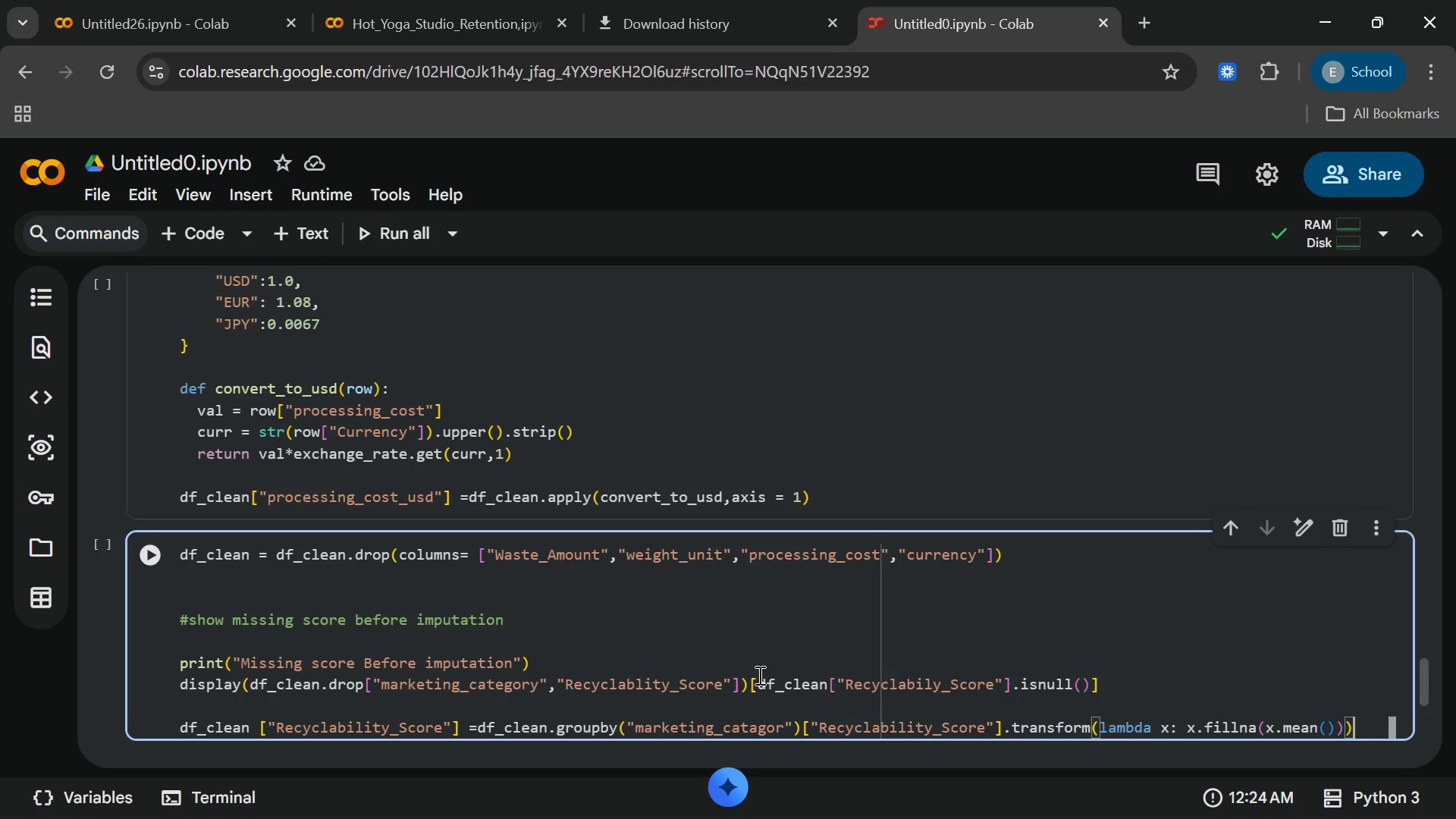 
key(Enter)
 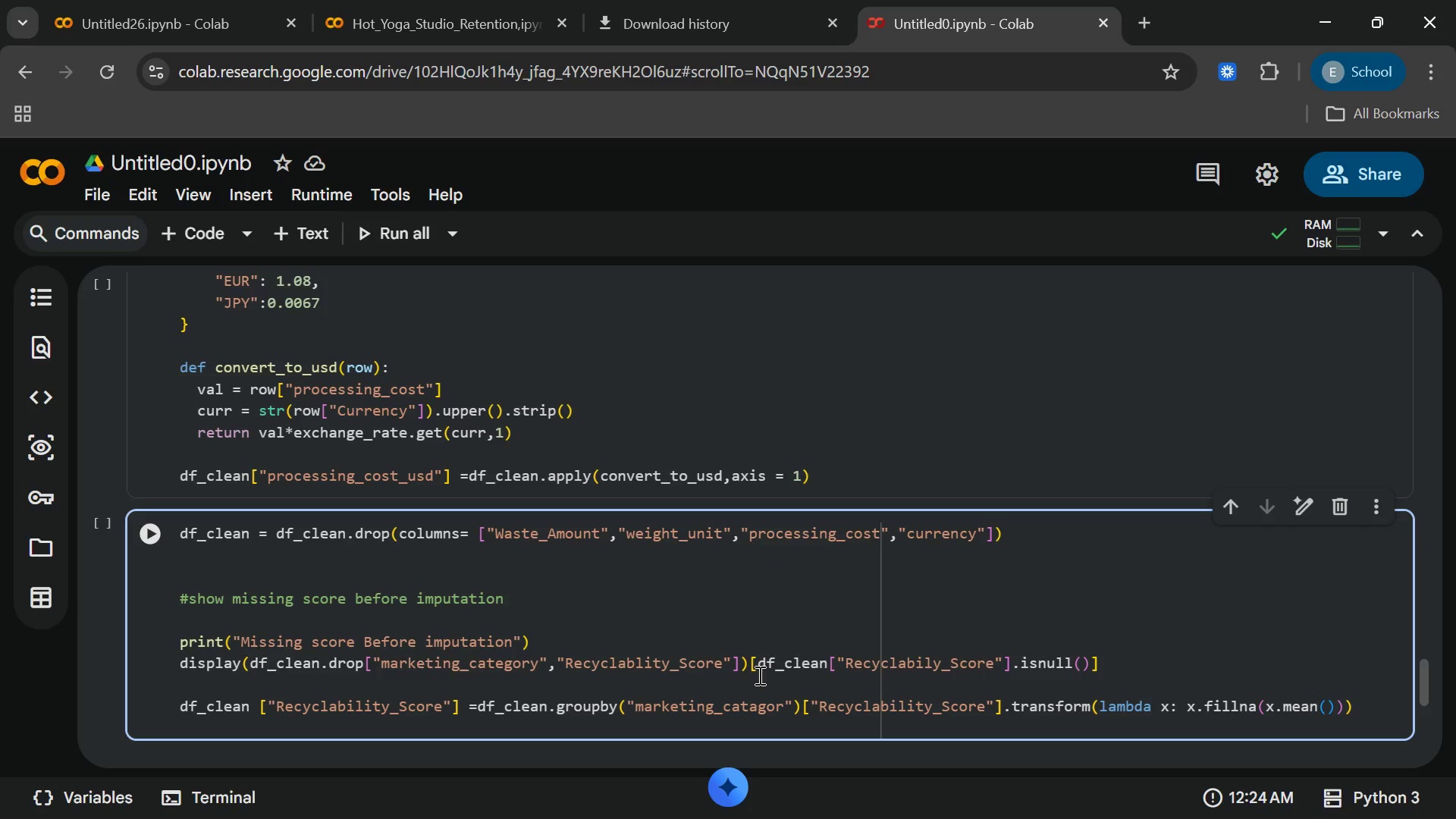 
key(Enter)
 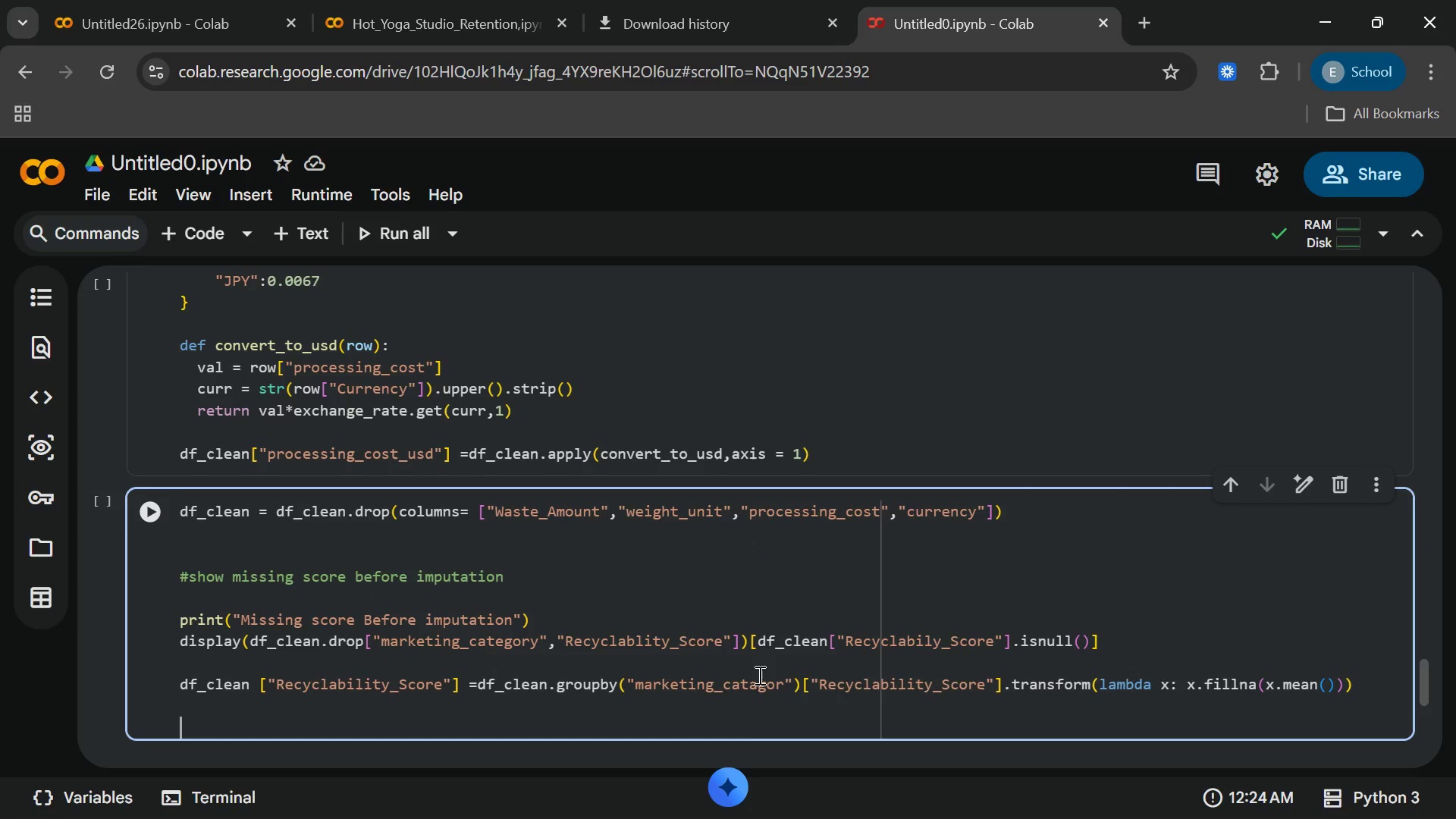 
type(df_clean ["Recyclability)
 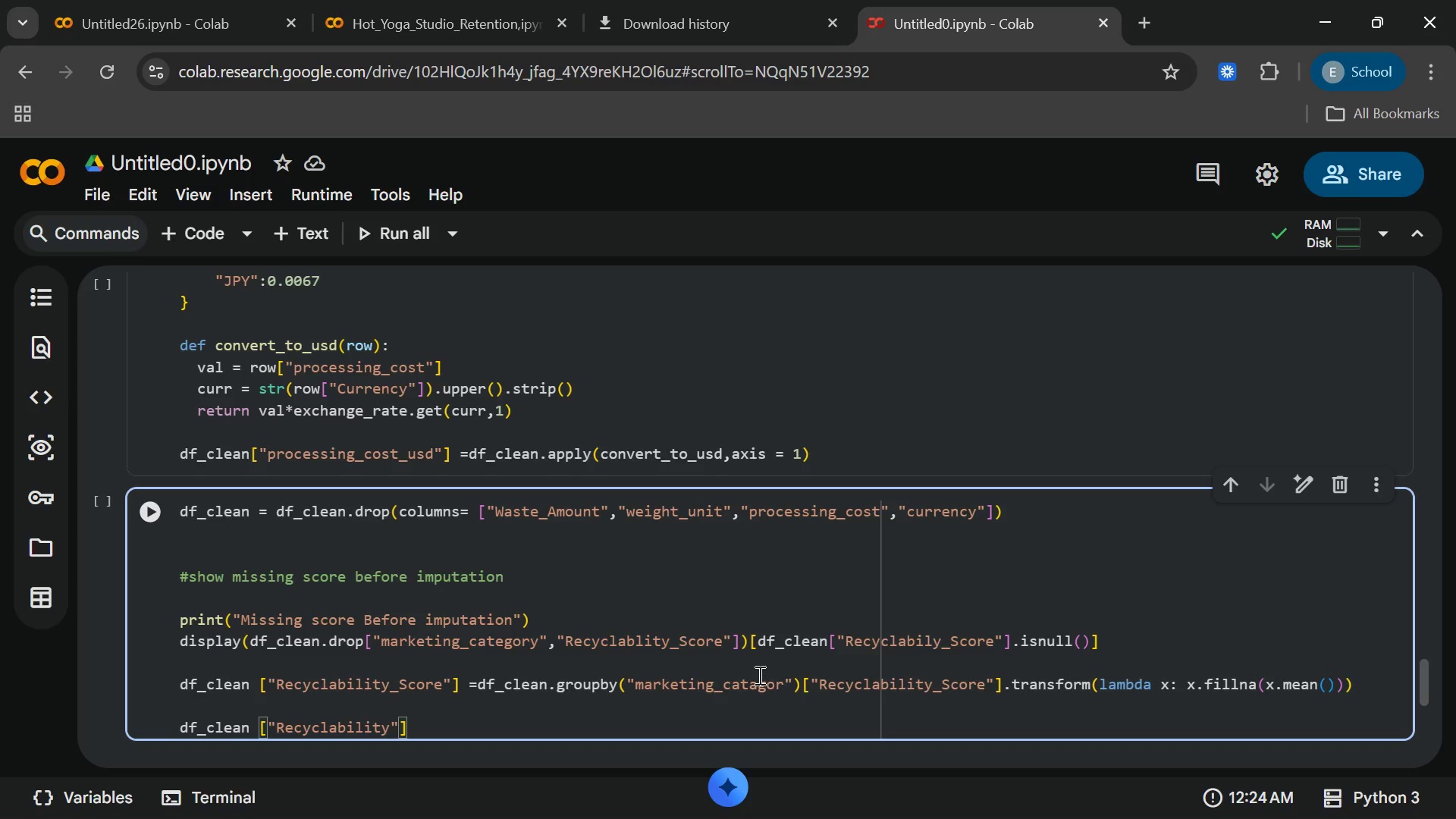 
wait(8.56)
 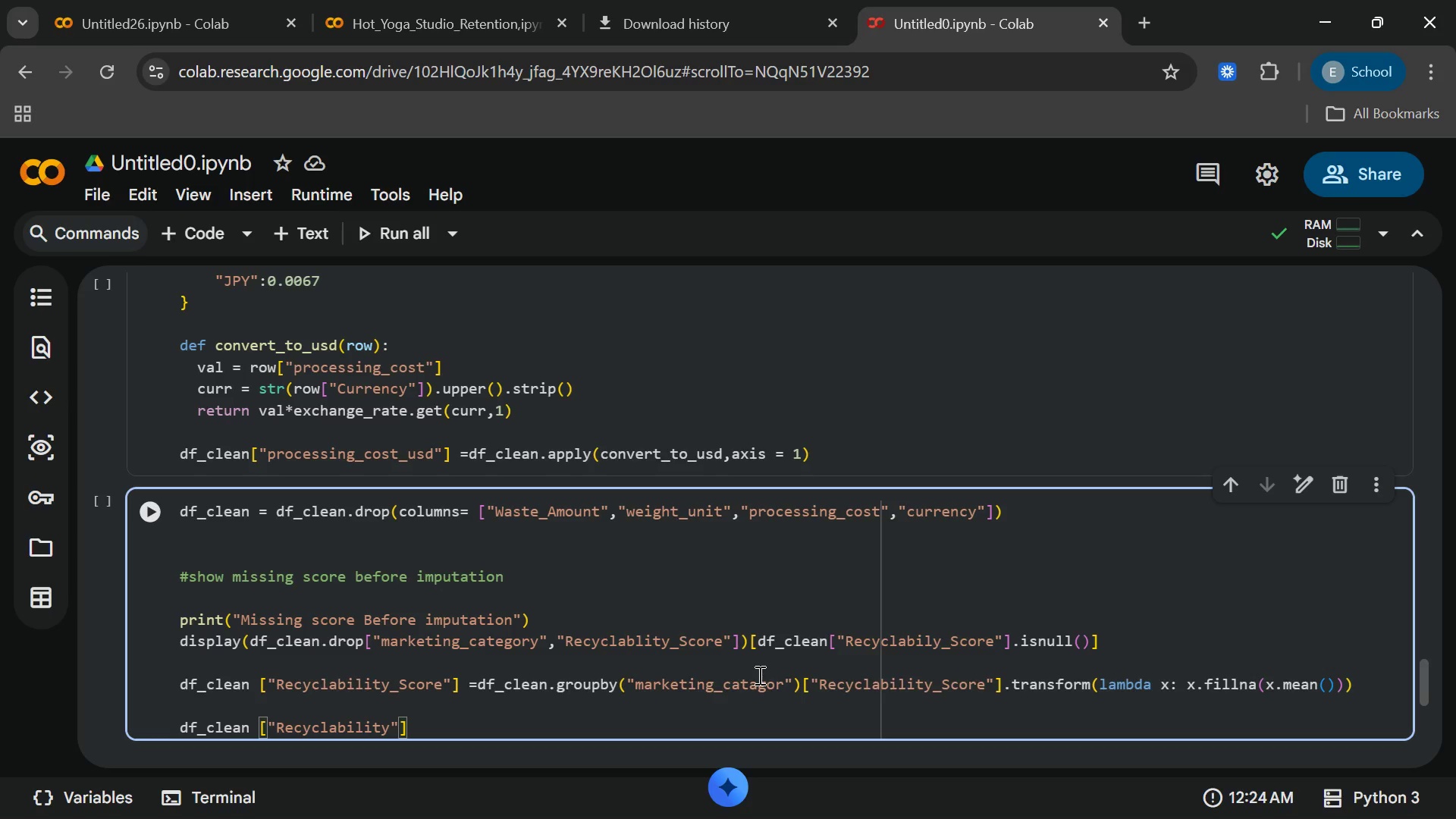 
type(_Score)
 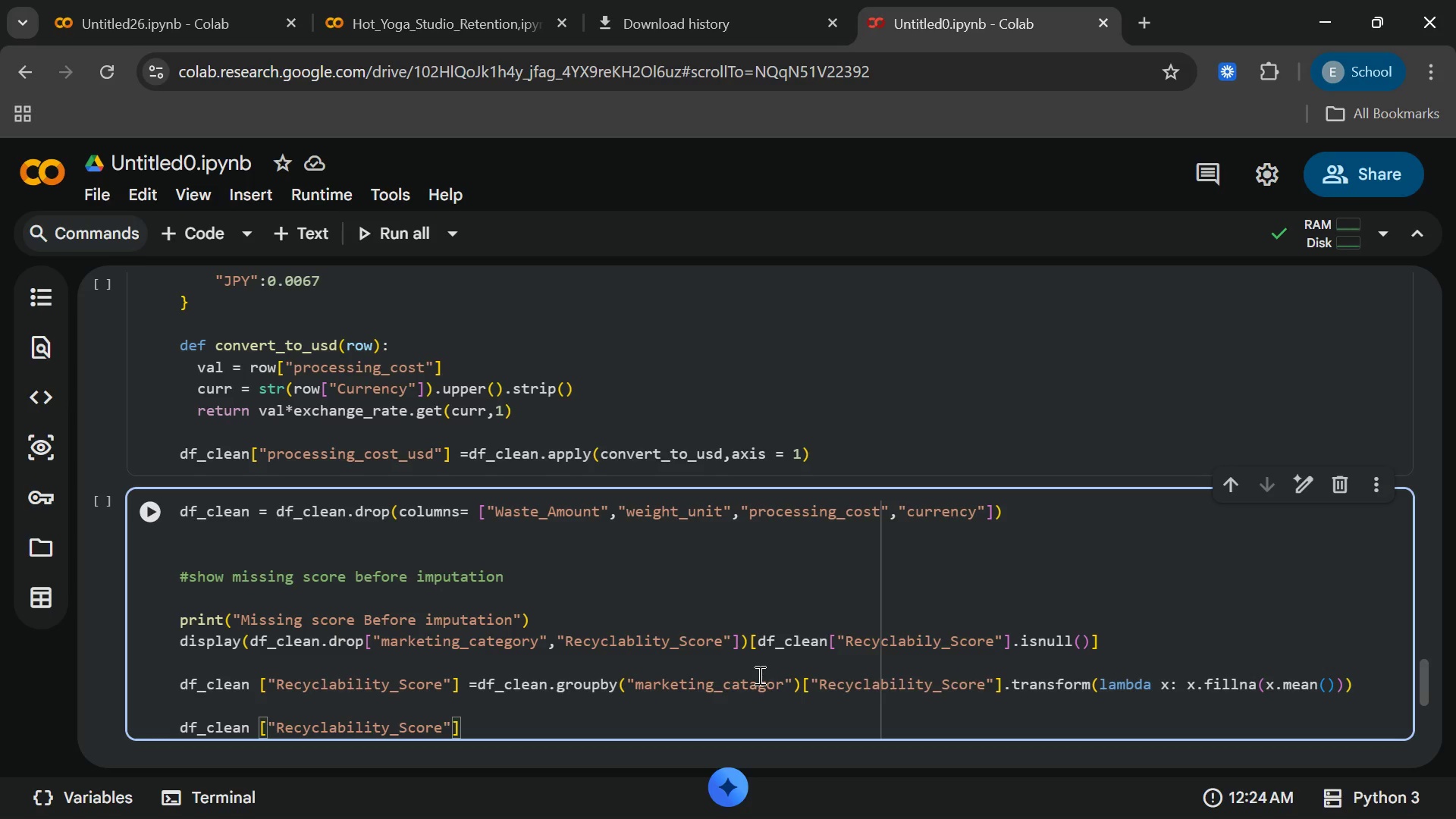 
key(ArrowRight)
 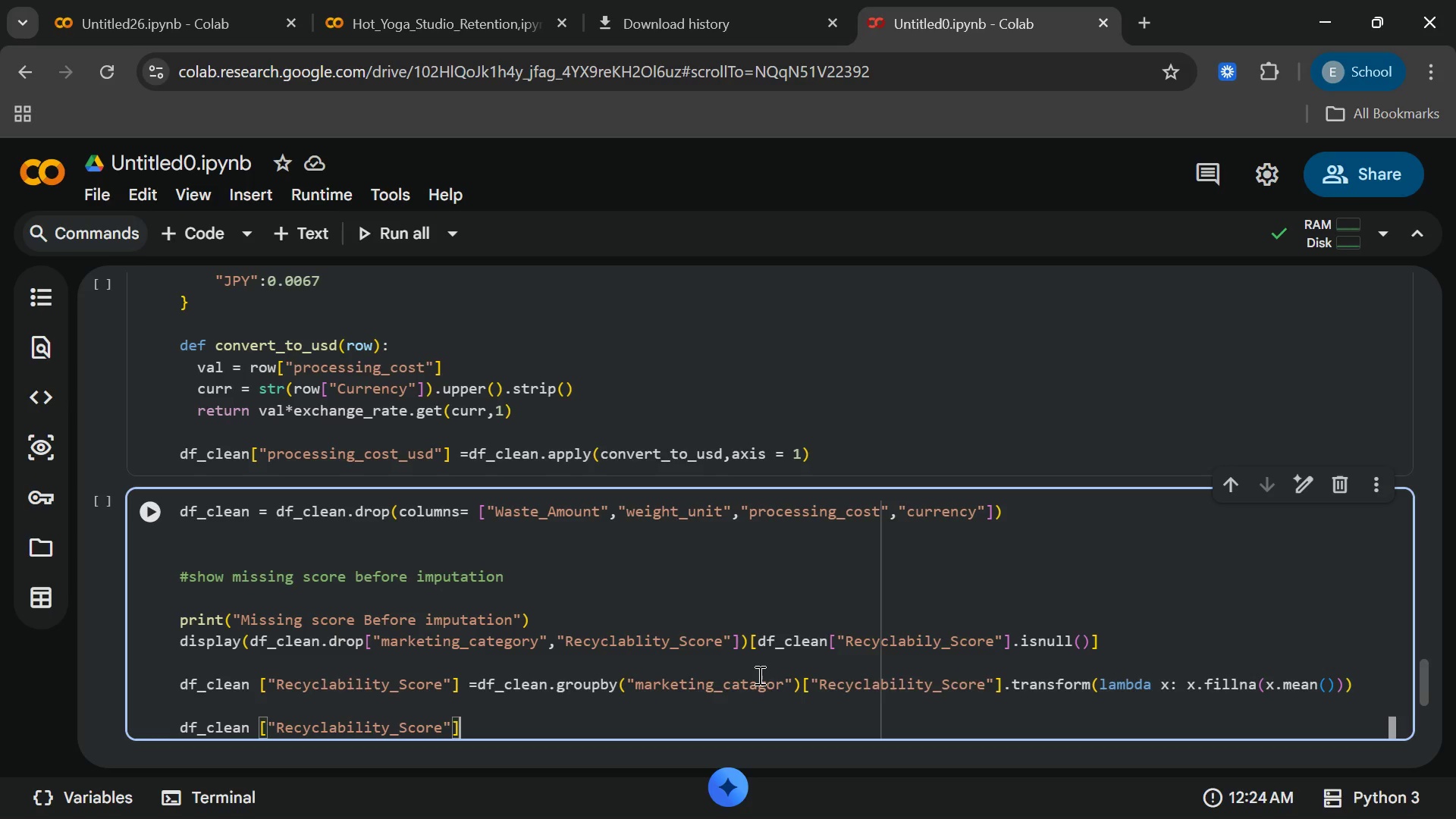 
key(ArrowRight)
 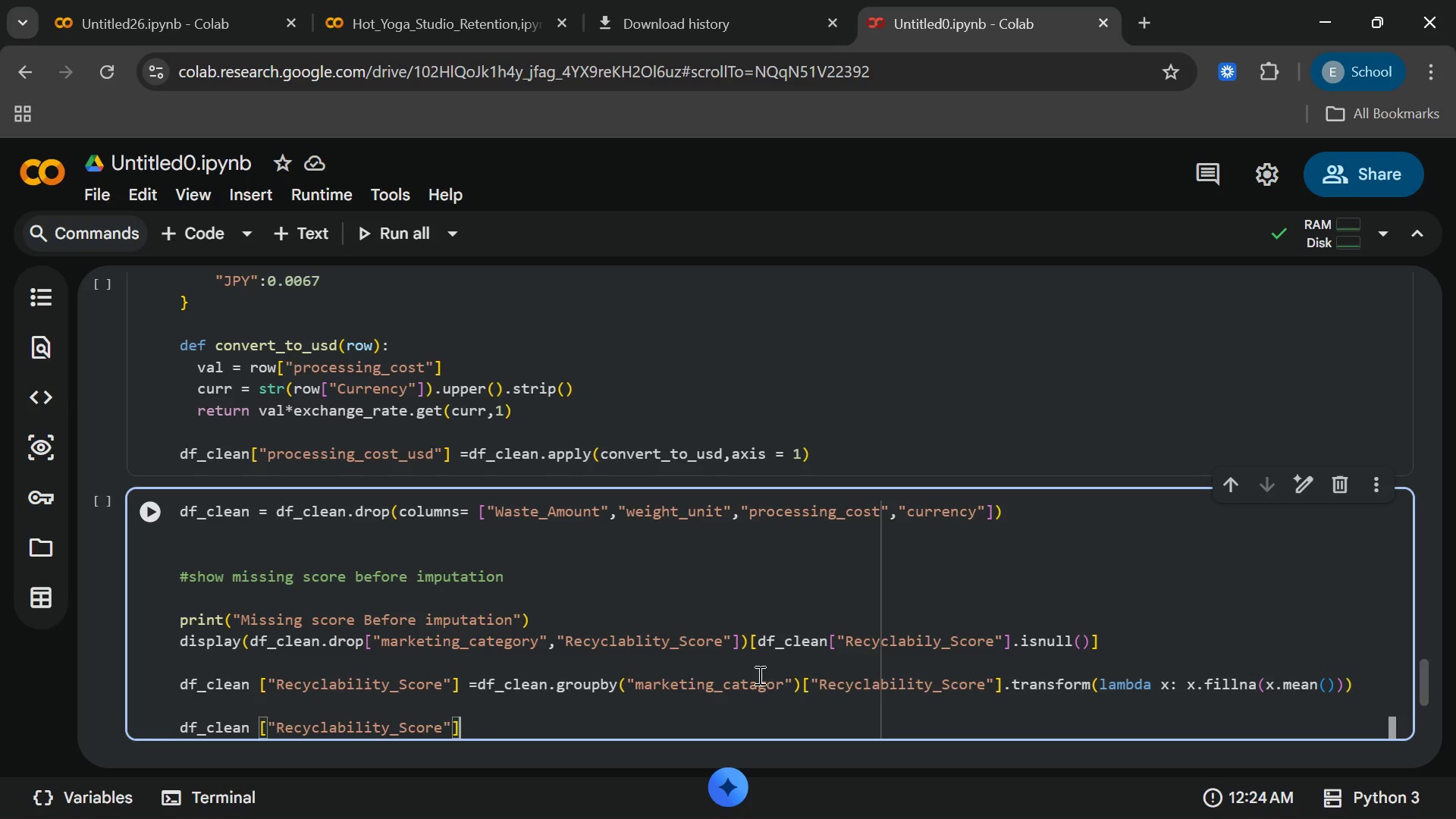 
type( df_clean["Recyclability )
key(Backspace)
type(_Score)
 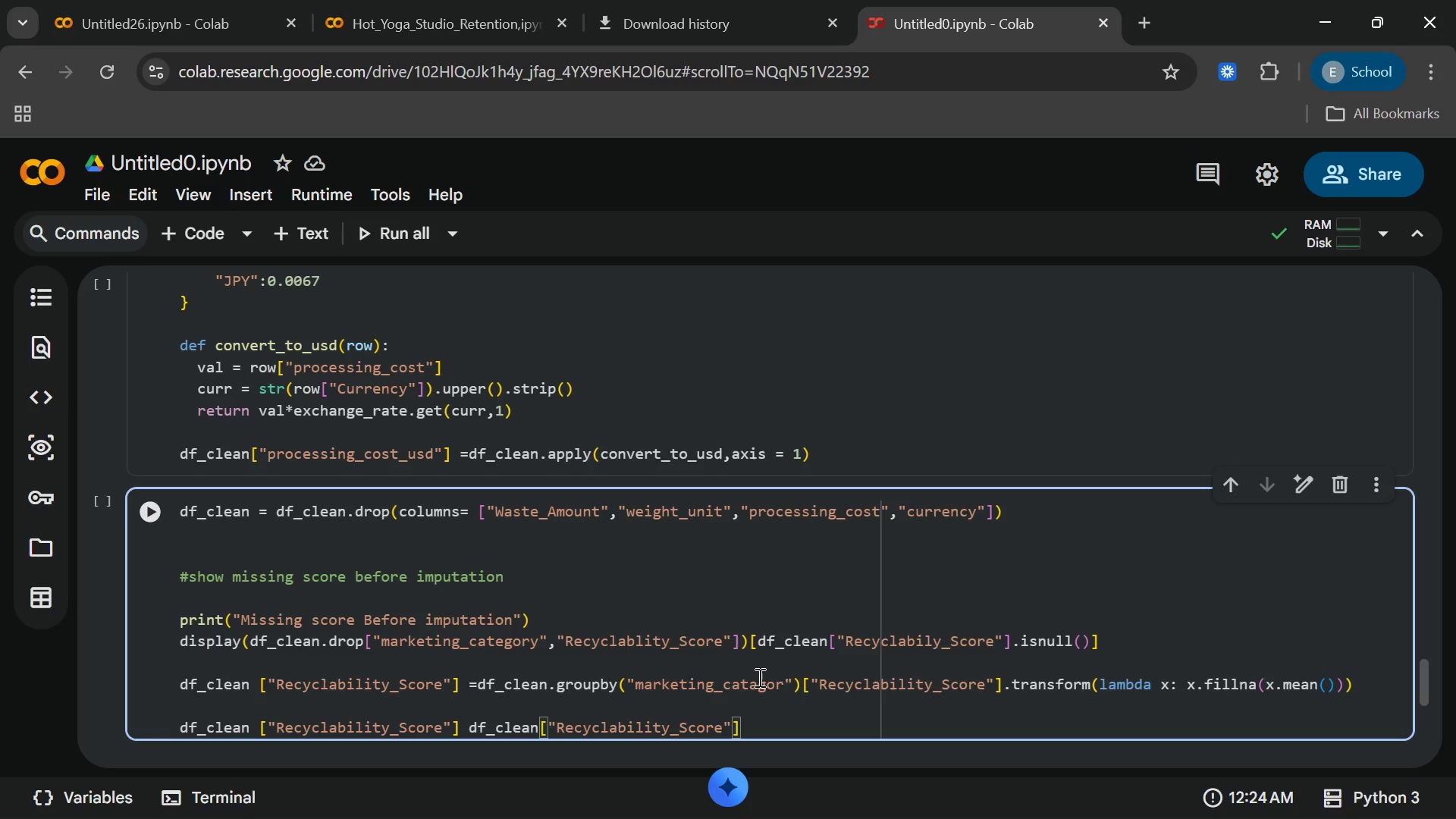 
key(ArrowRight)
 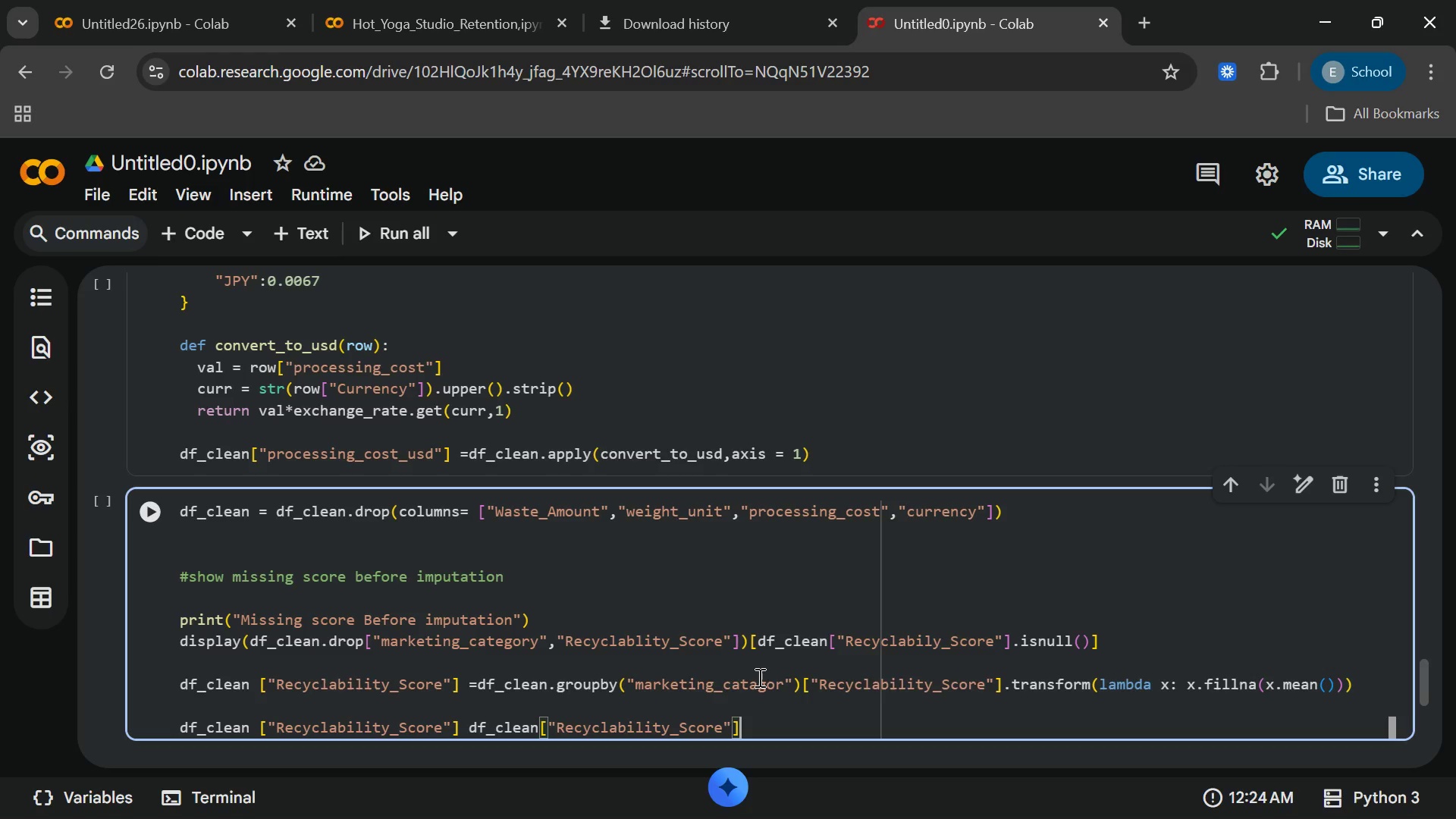 
key(ArrowRight)
 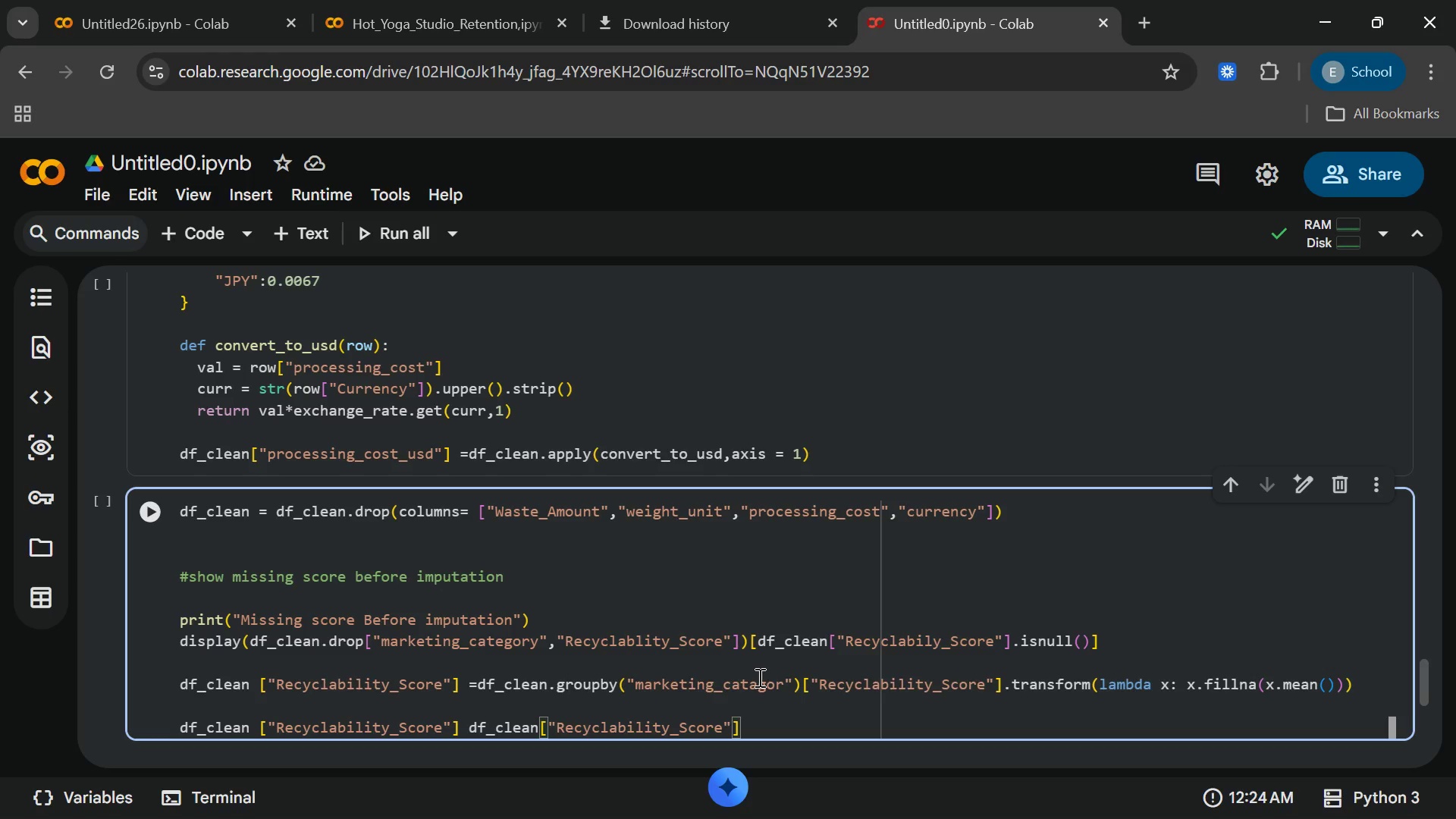 
type(.round)
 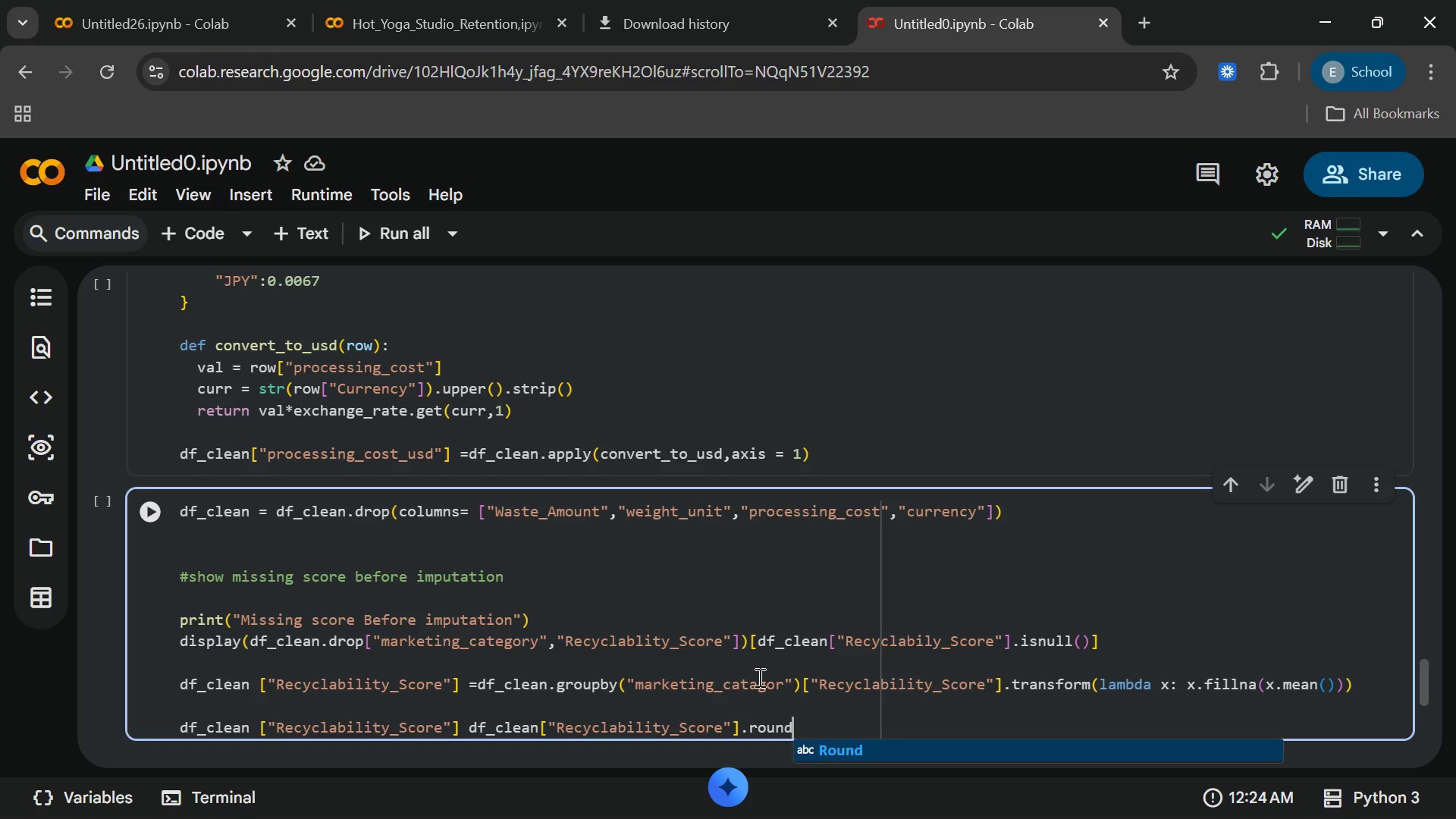 
type((1)
 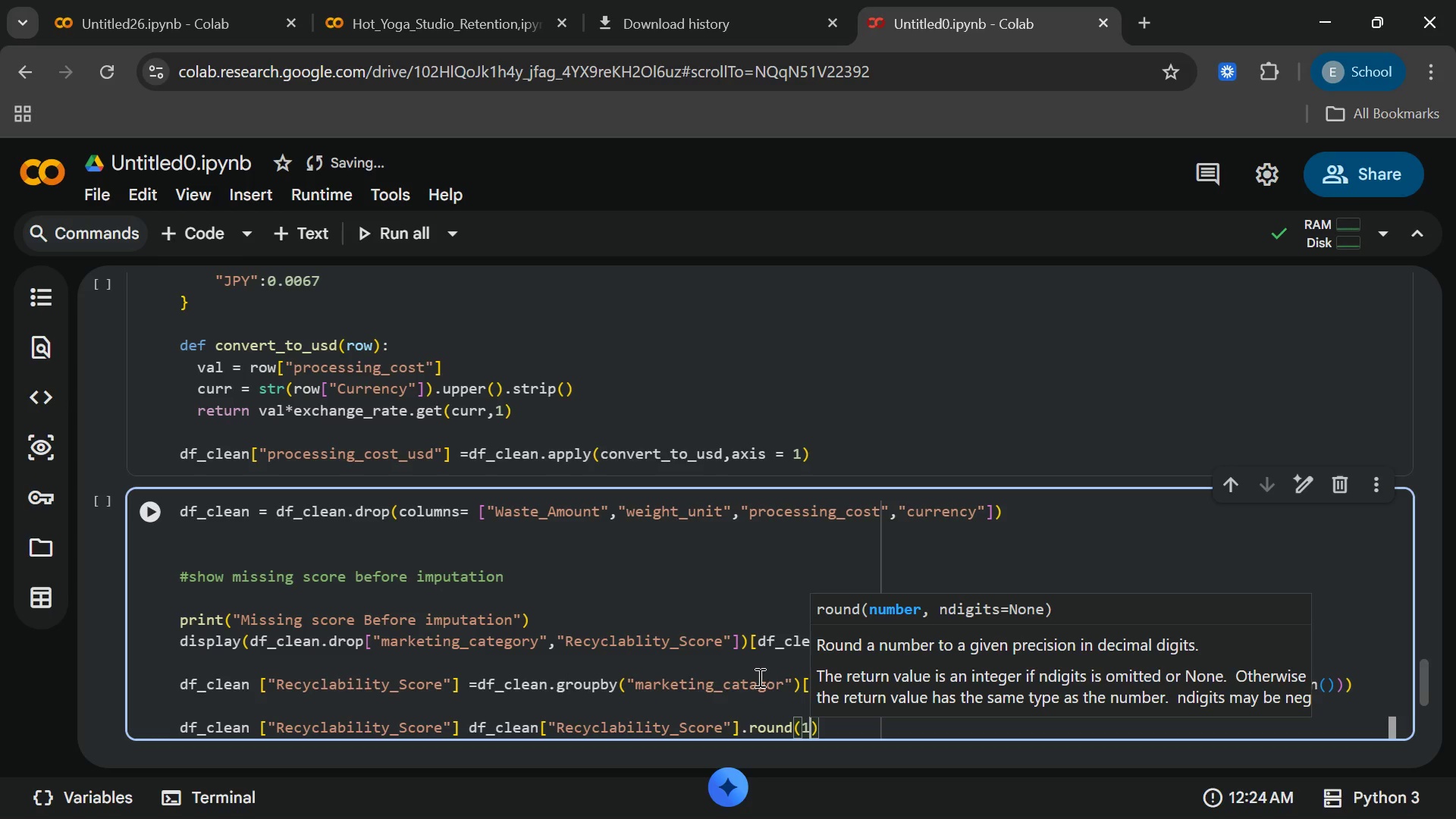 
key(ArrowRight)
 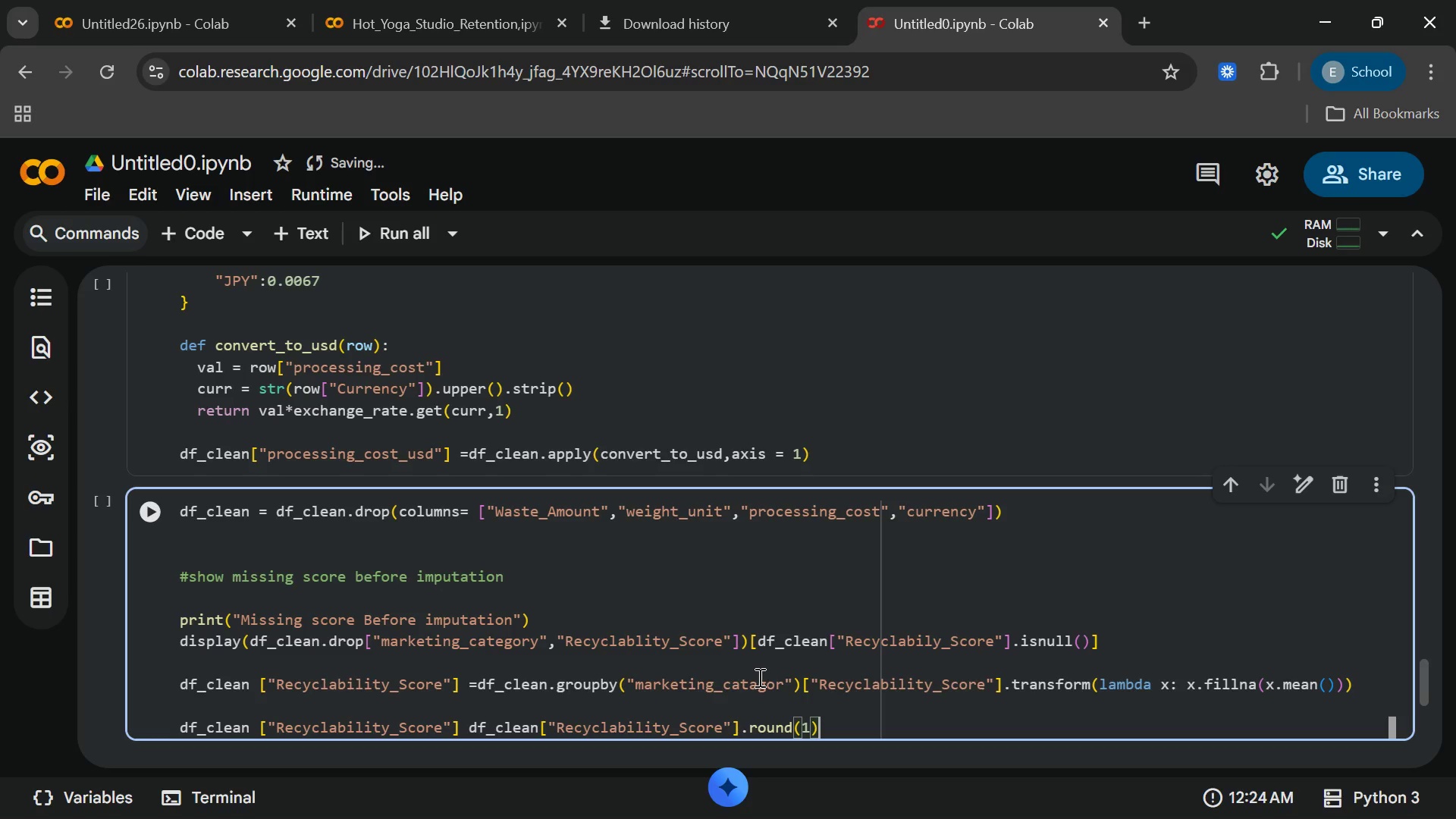 
key(Enter)
 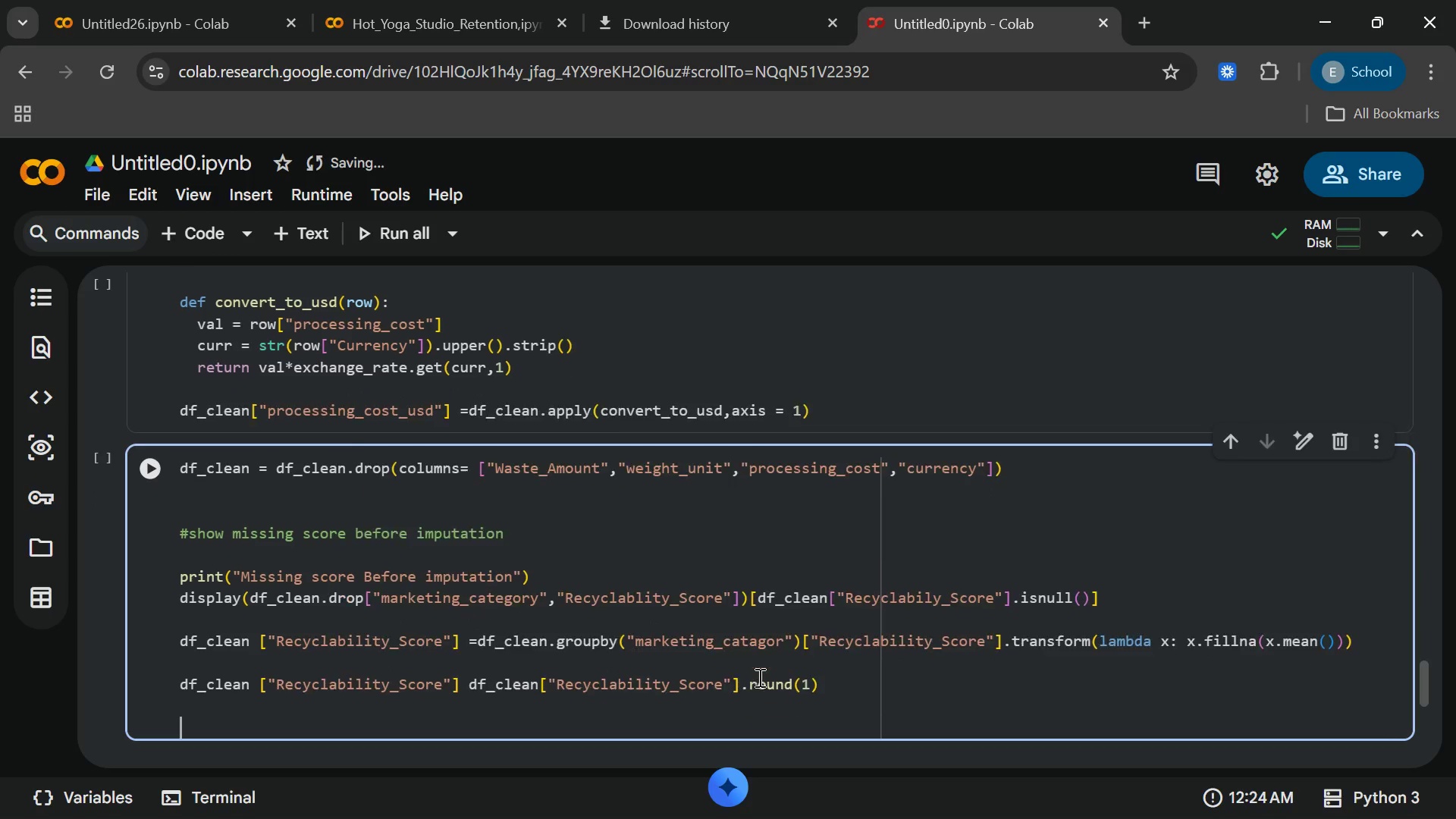 
key(Enter)
 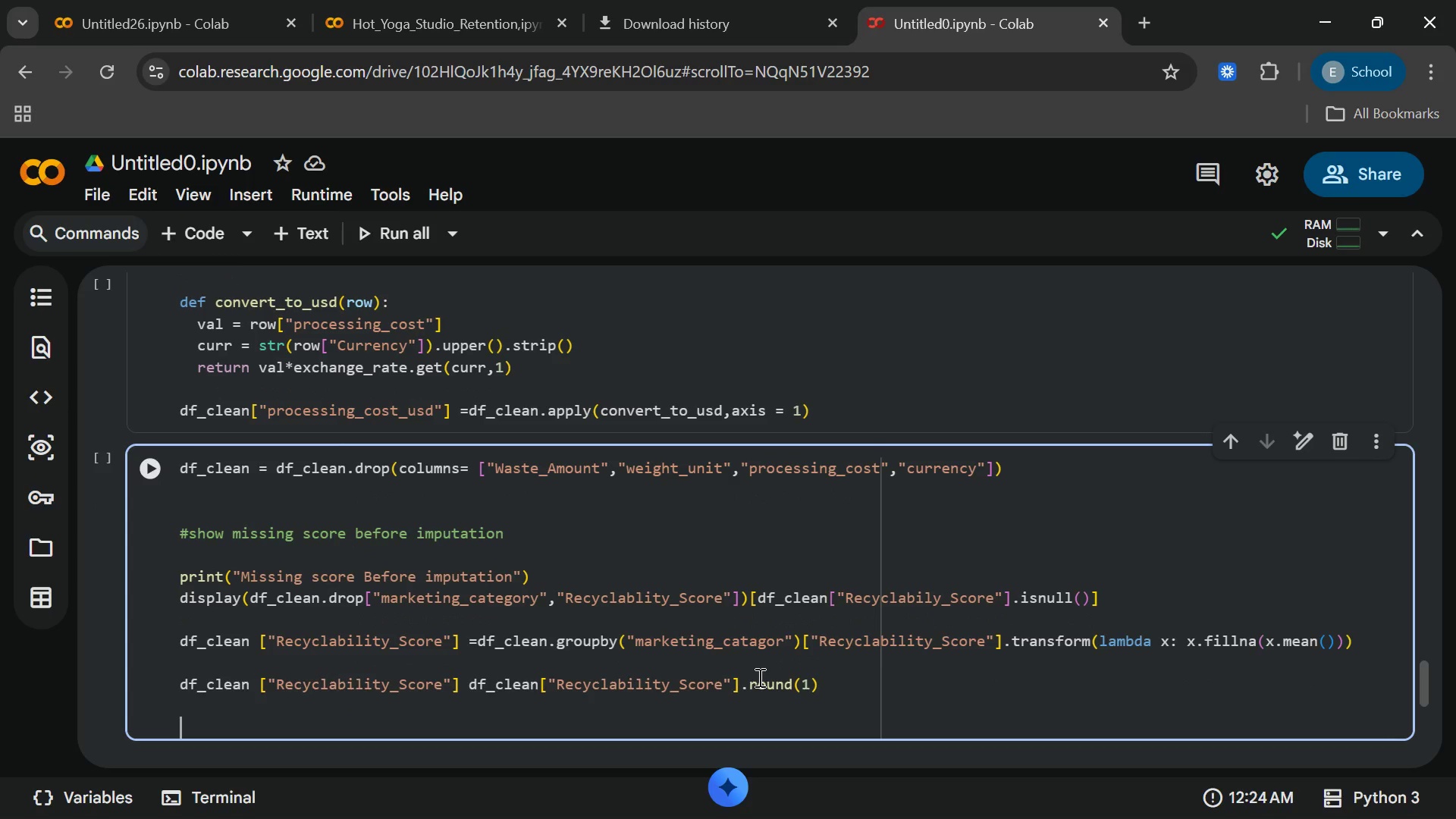 
type(print("\n Missing scores AFTWR)
key(Backspace)
key(Backspace)
type(ER impulatiio)
key(Backspace)
key(Backspace)
type(on)
 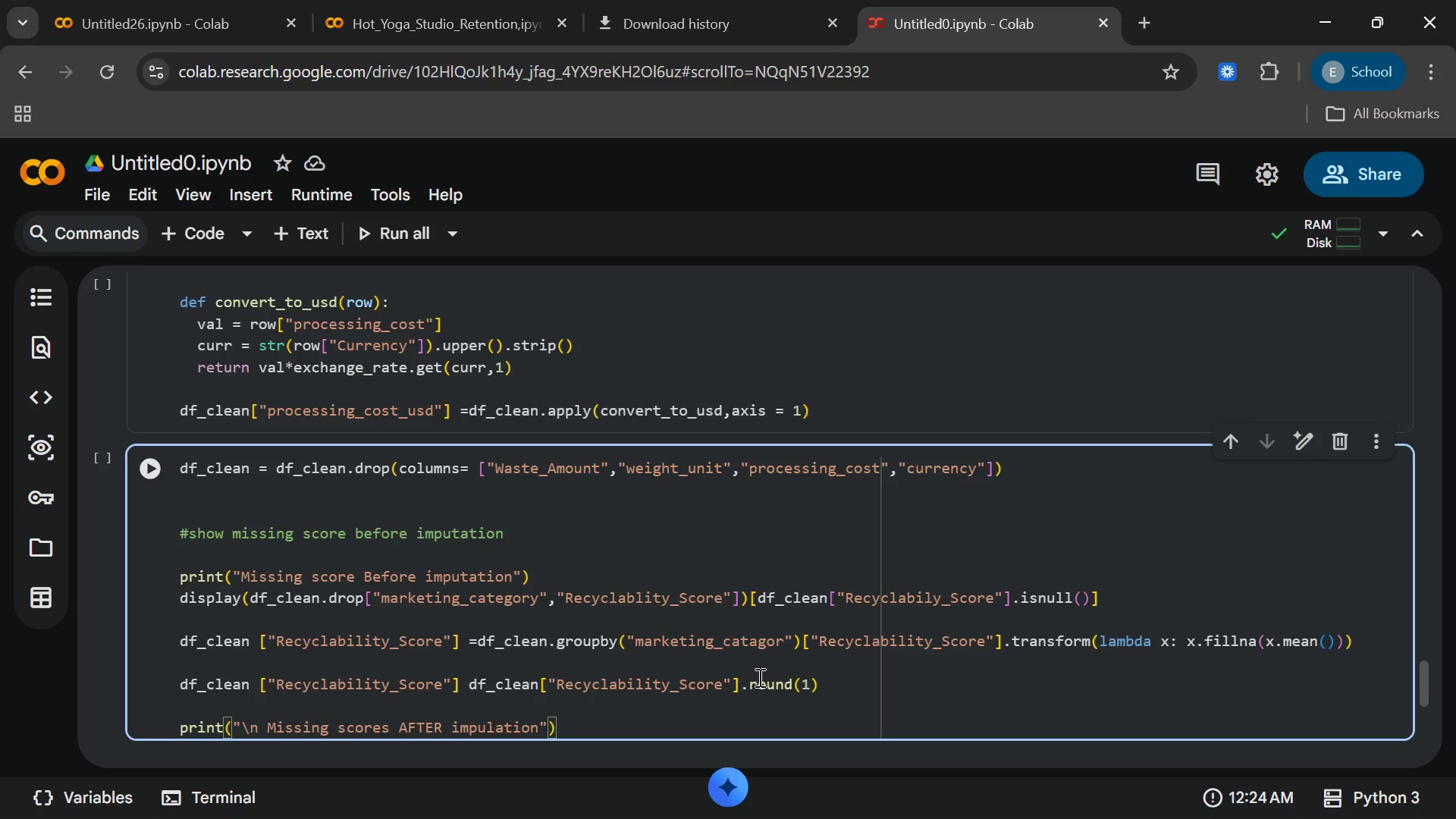 
key(ArrowLeft)
 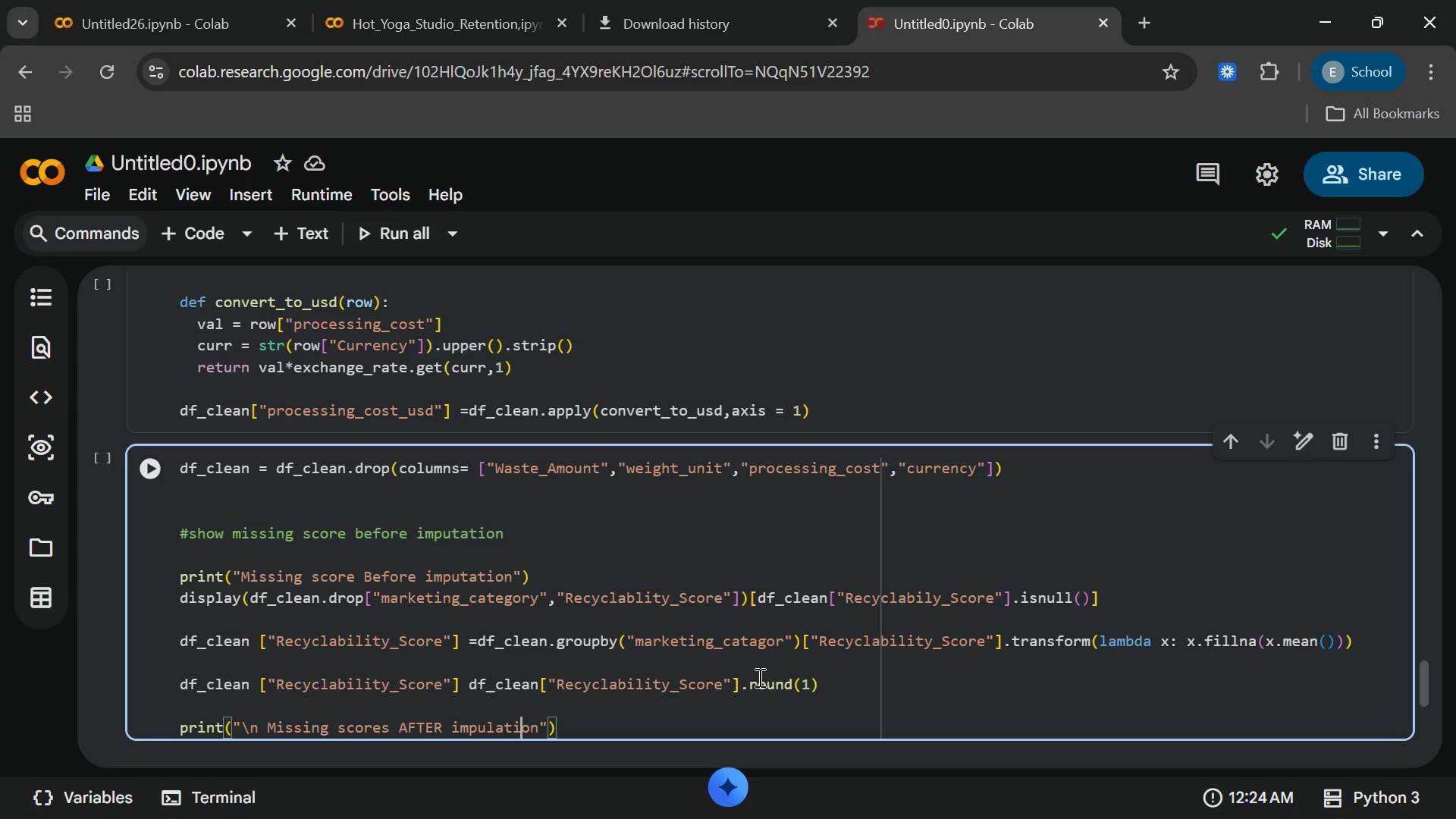 
key(ArrowLeft)
 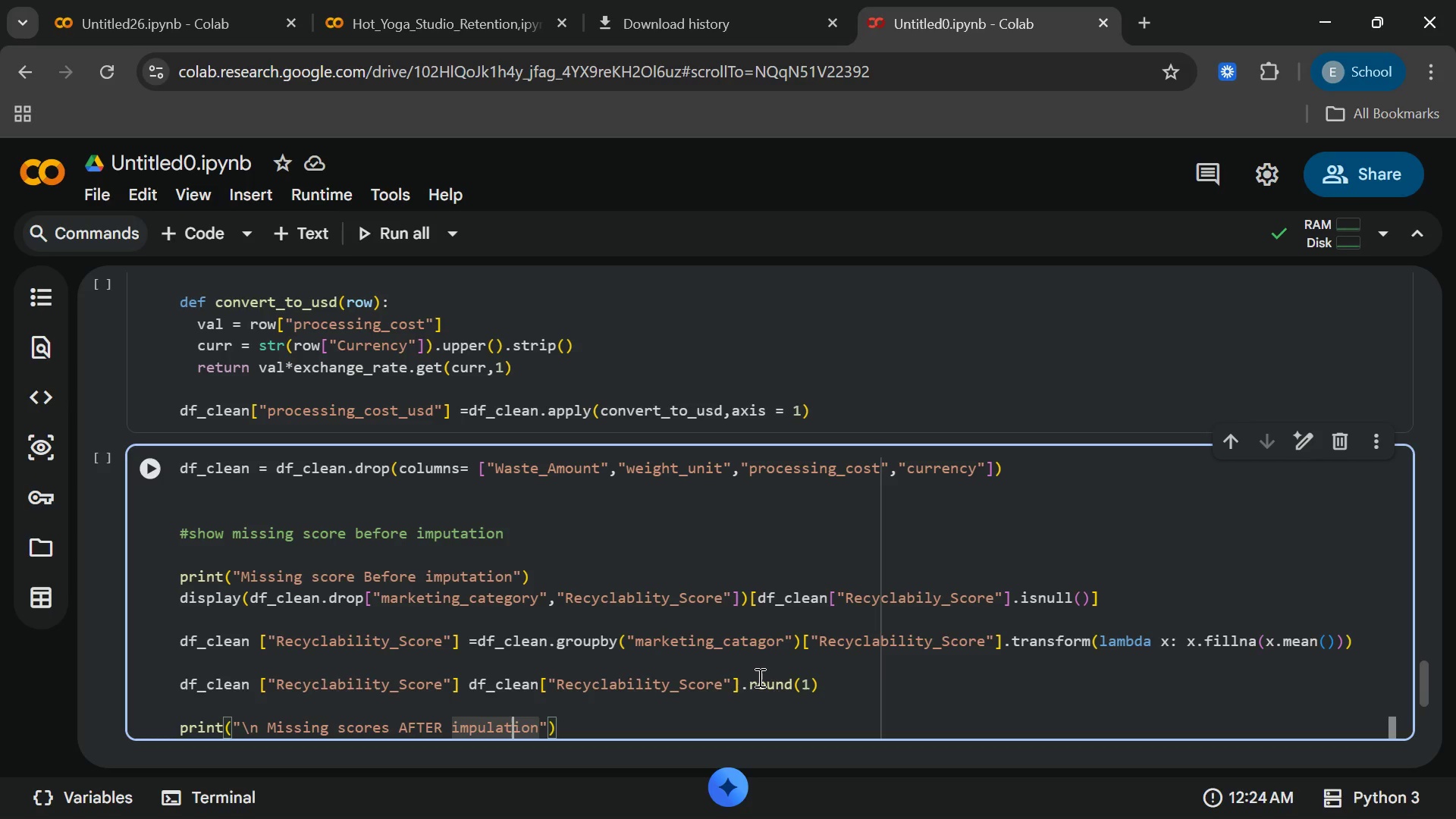 
key(ArrowLeft)
 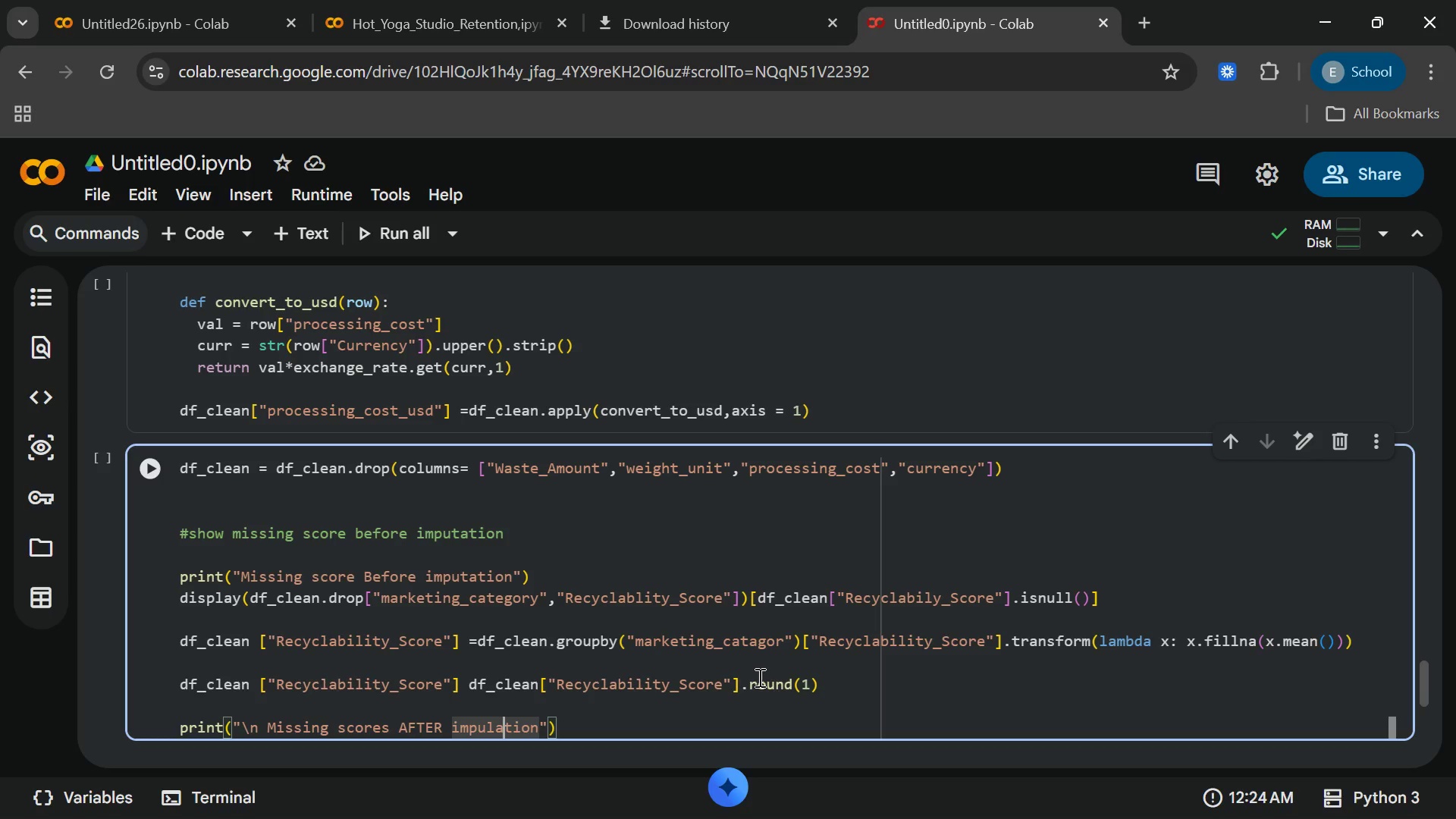 
key(ArrowLeft)
 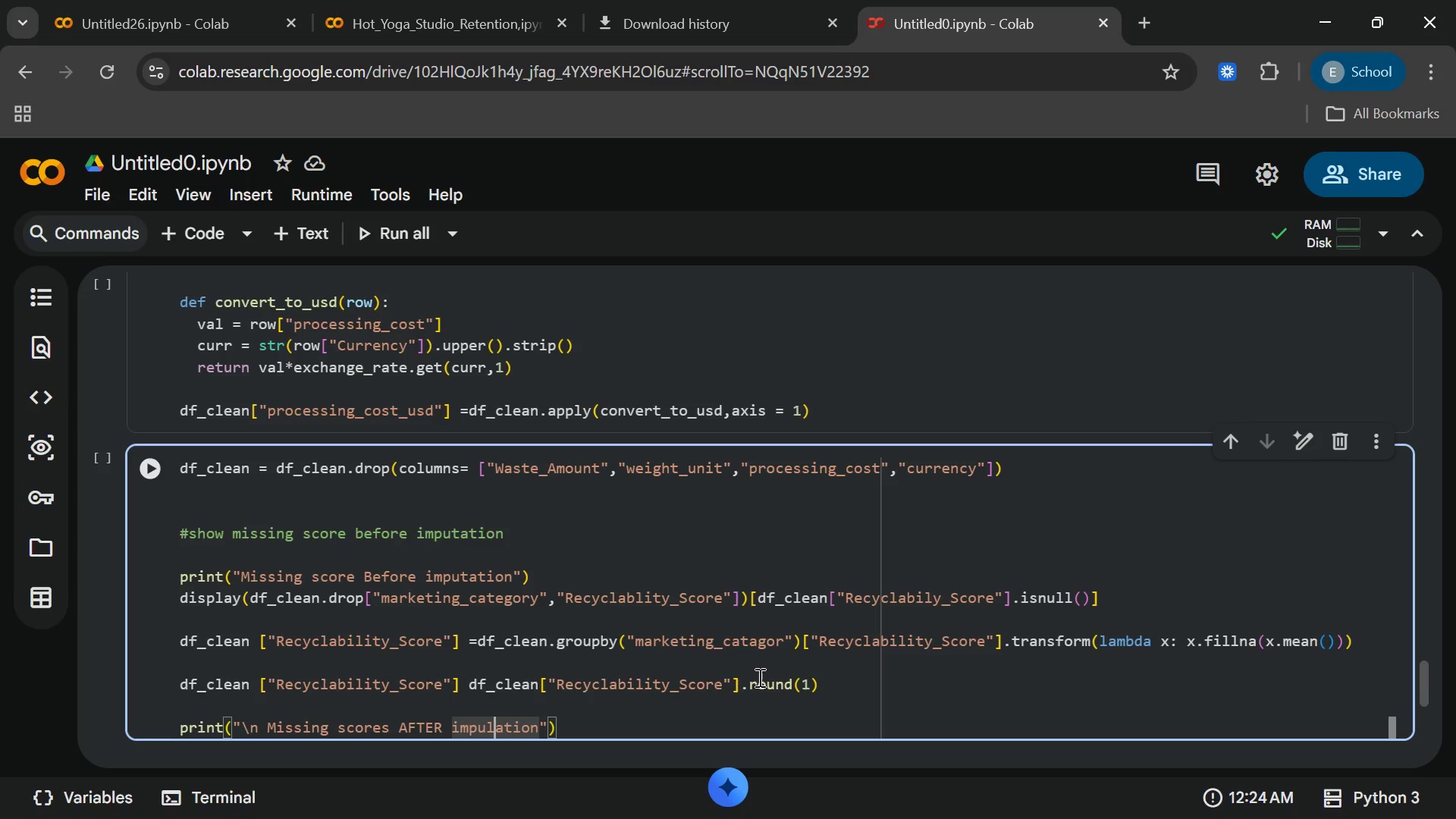 
key(ArrowLeft)
 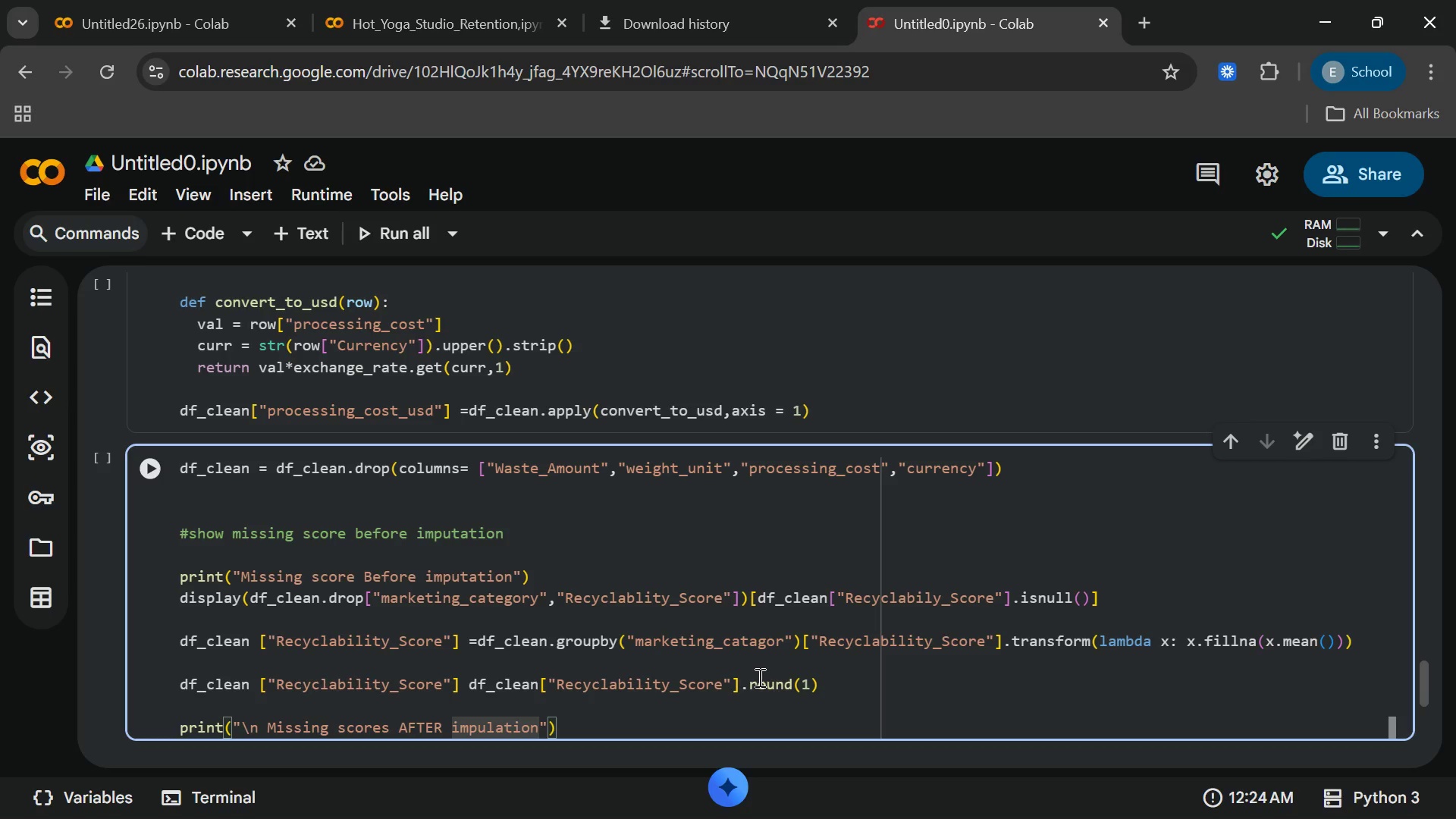 
key(Backspace)
 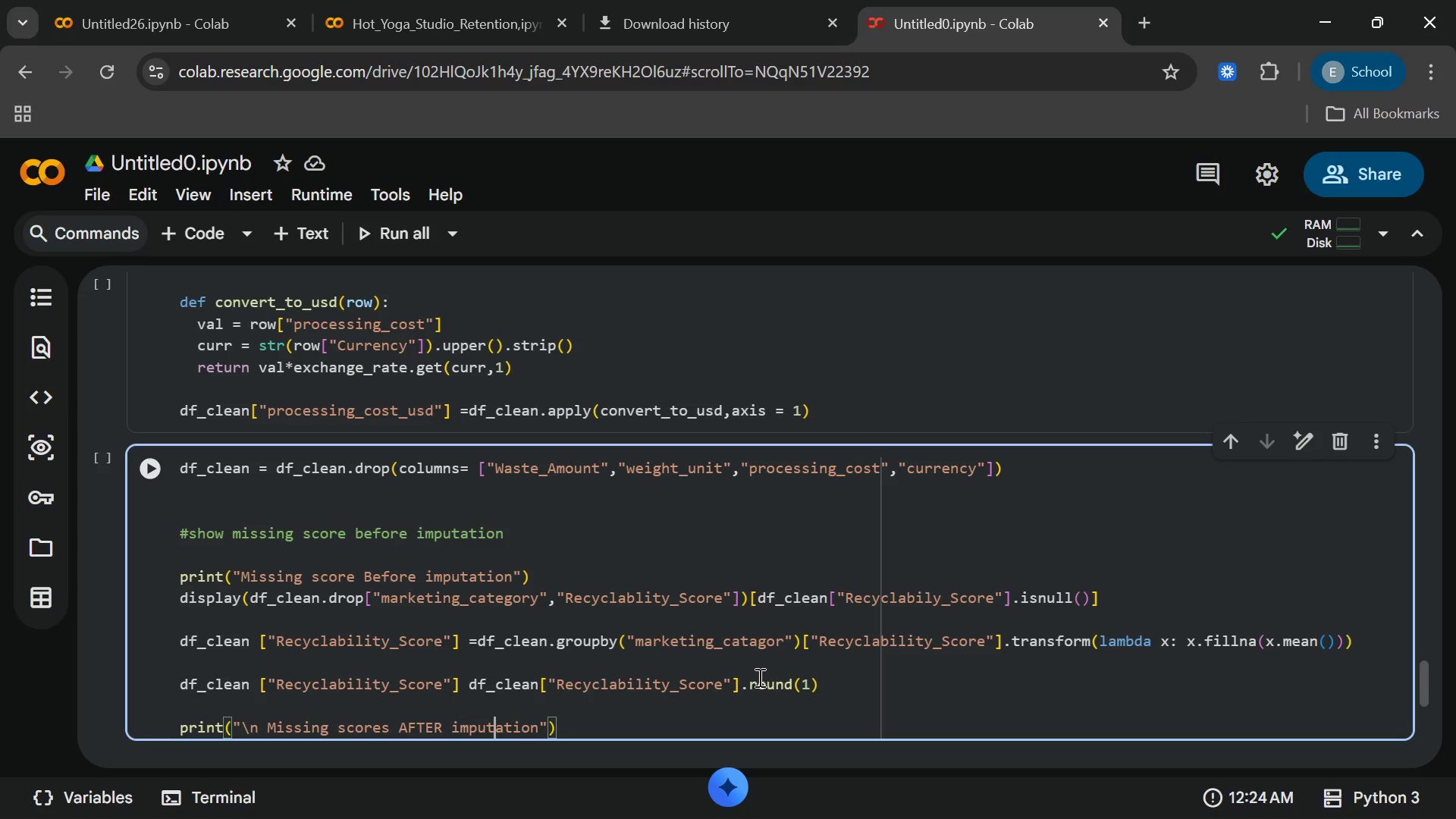 
key(T)
 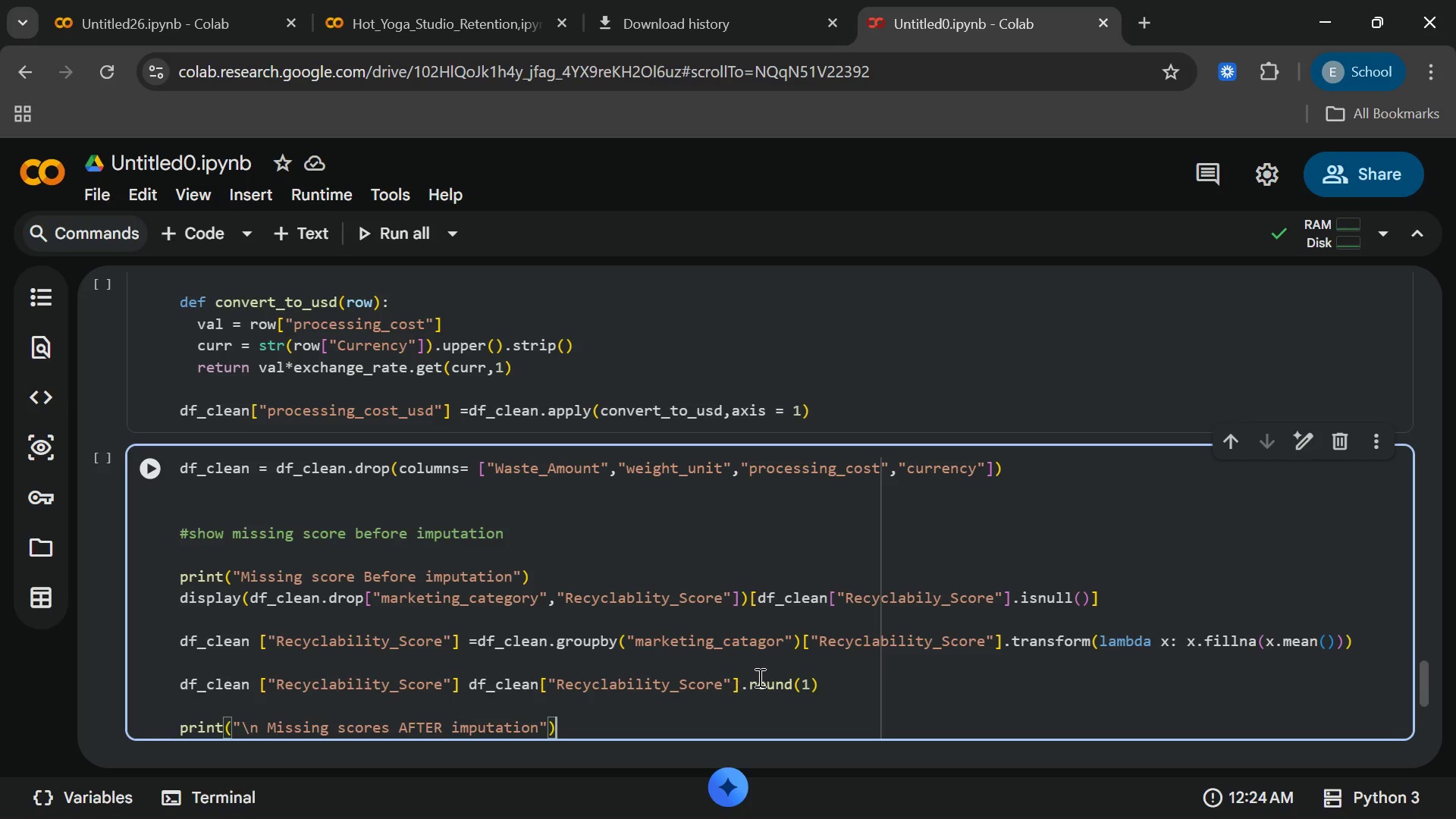 
key(End)
 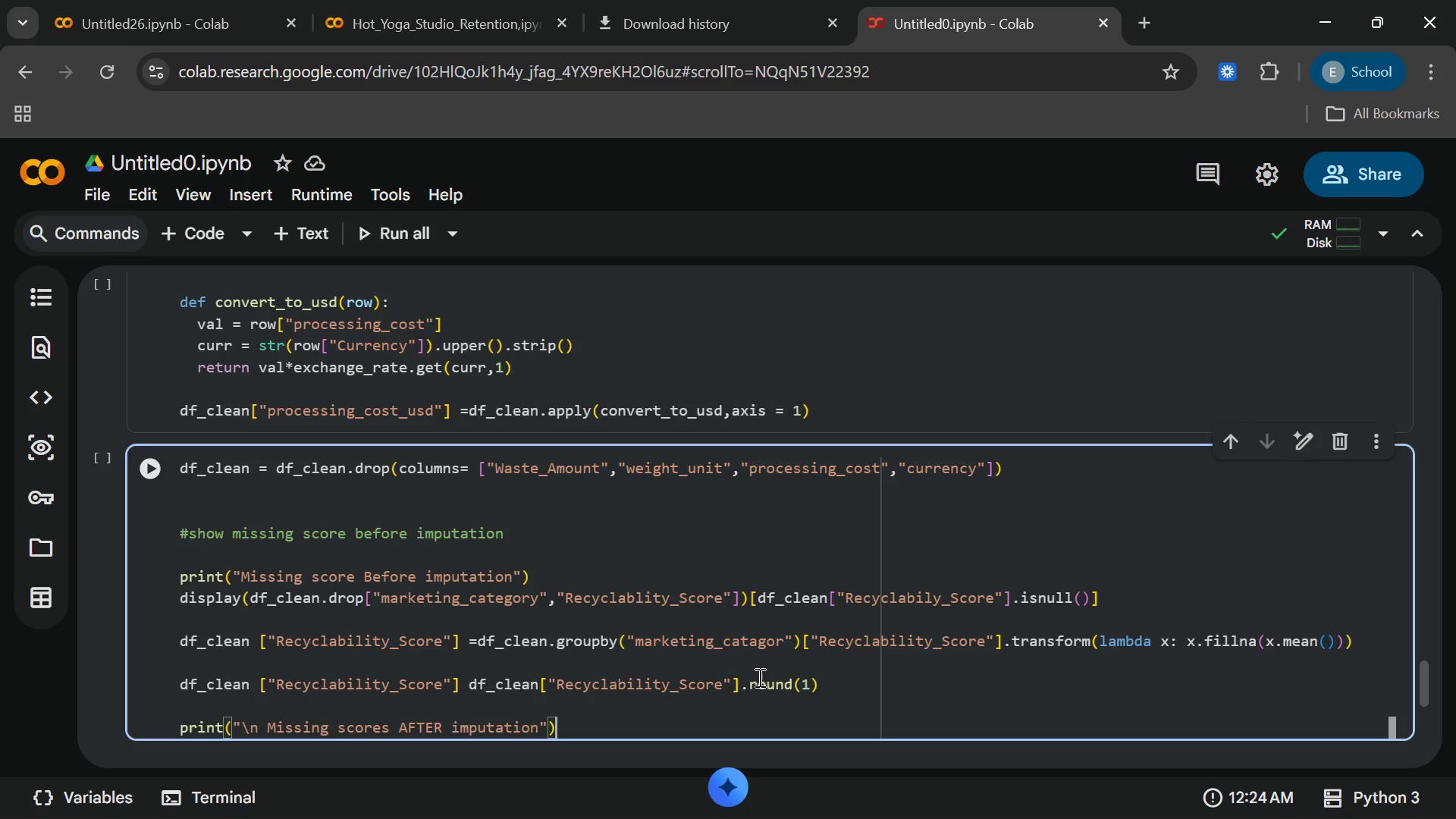 
key(ArrowLeft)
 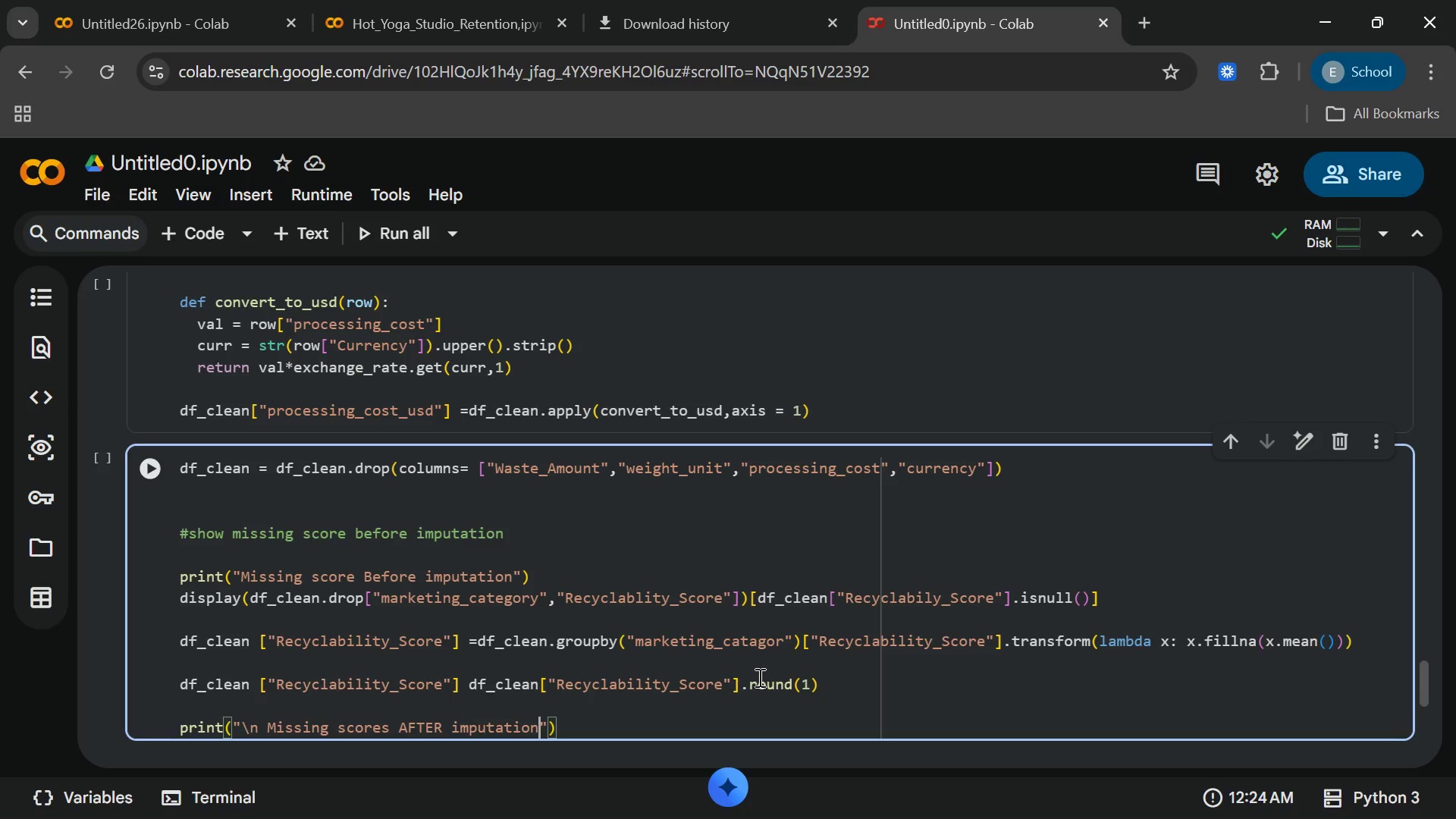 
key(ArrowLeft)
 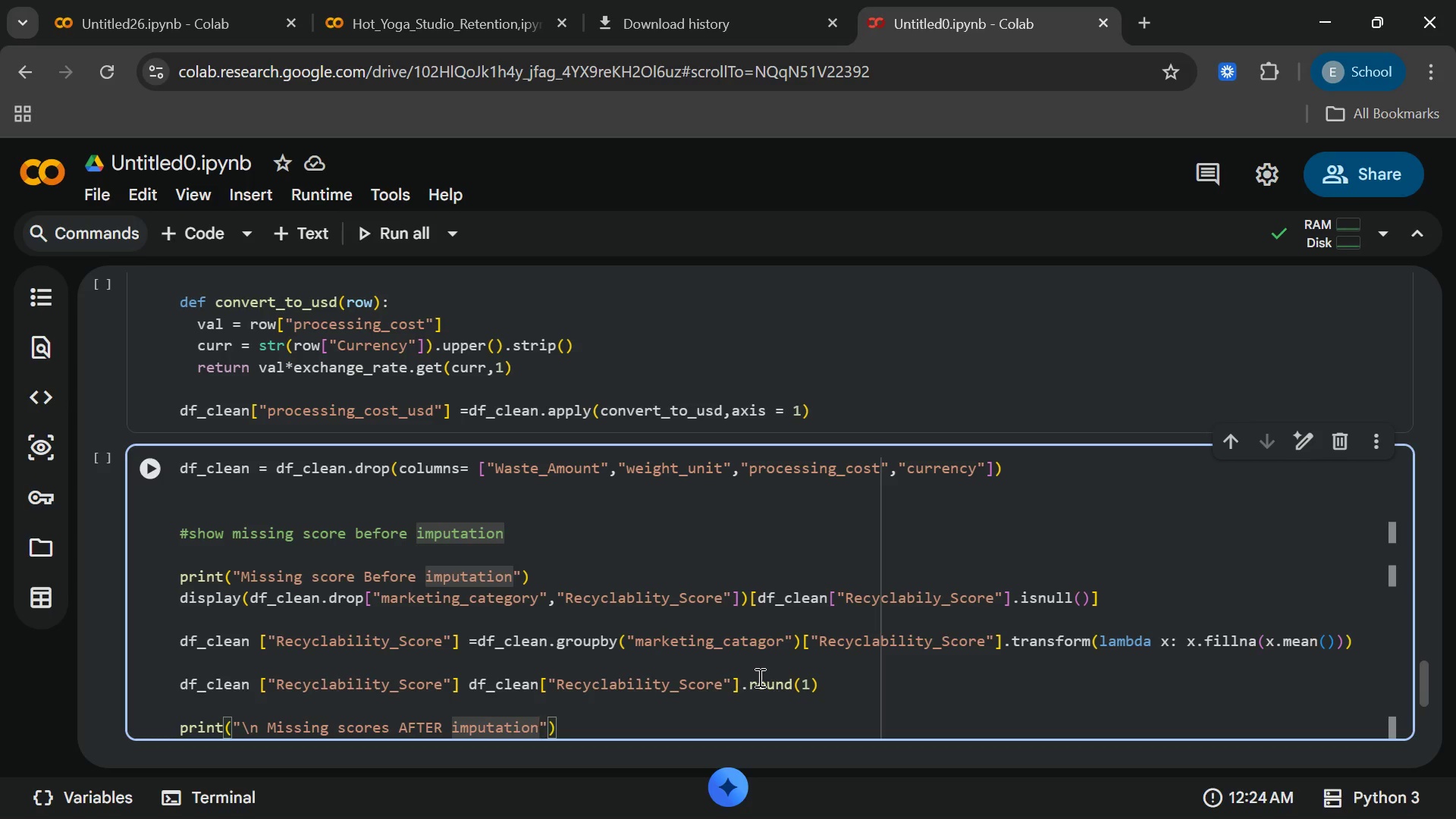 
key(Shift+ShiftRight)
 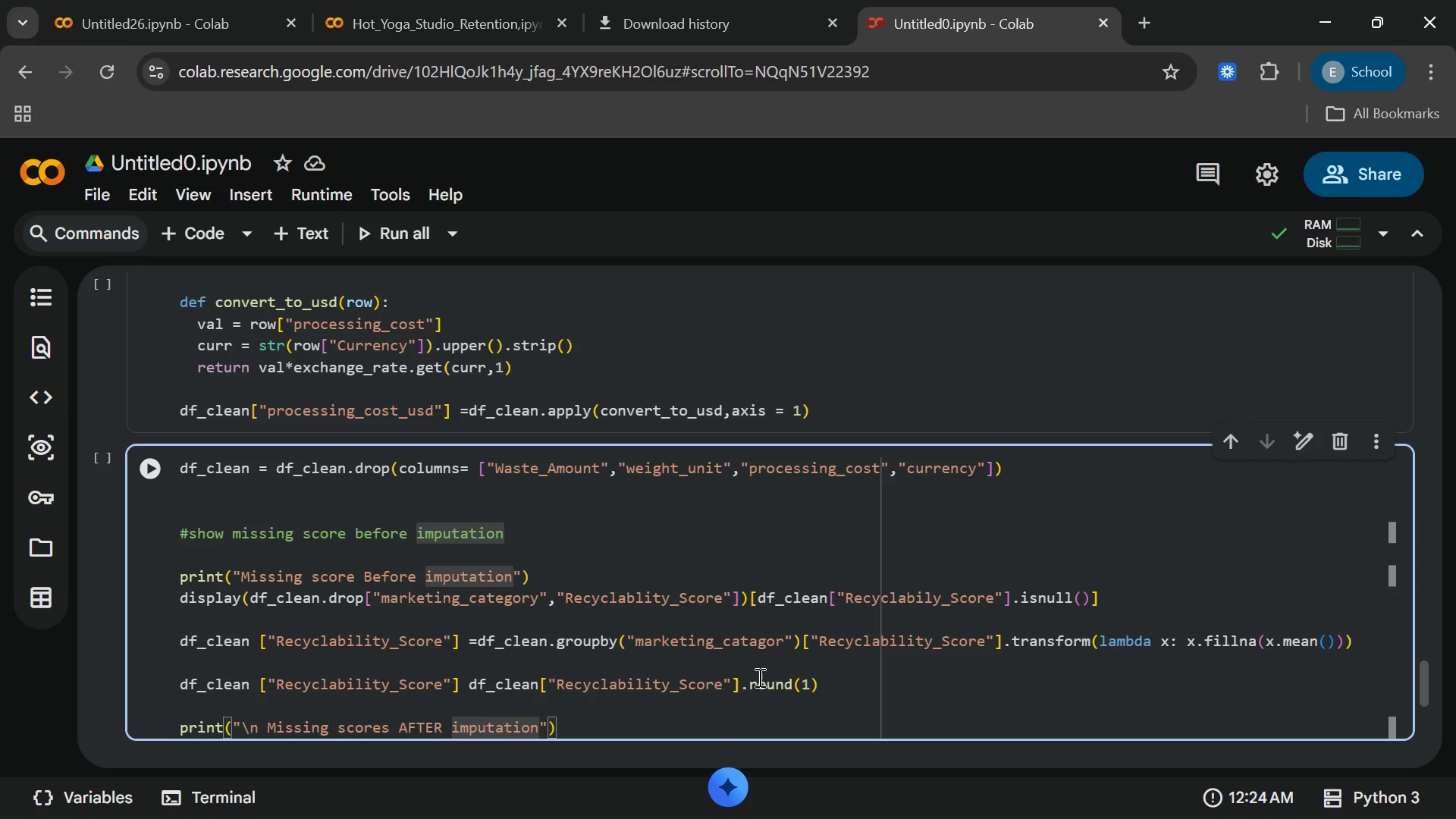 
key(Shift+Semicolon)
 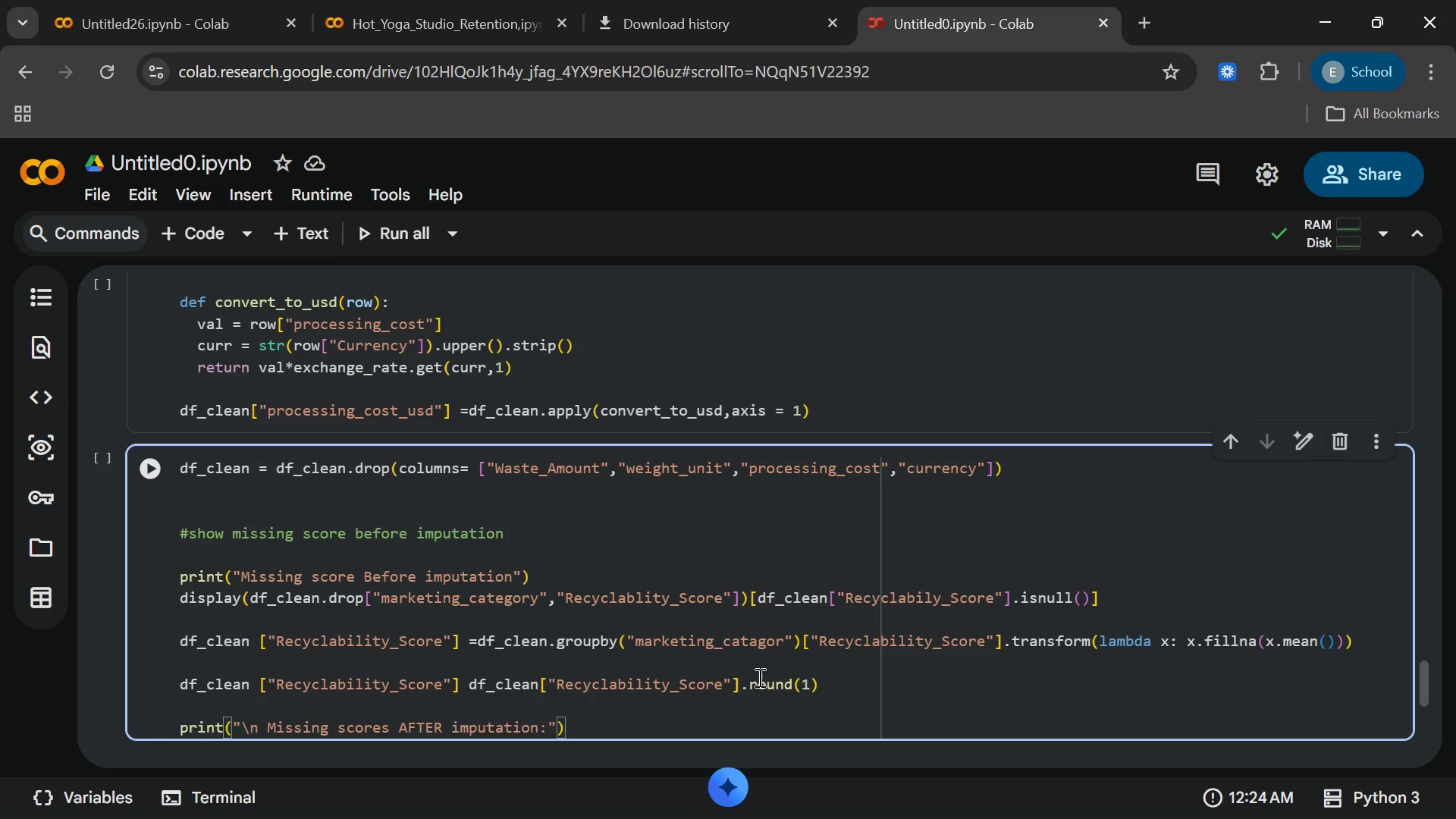 
key(ArrowRight)
 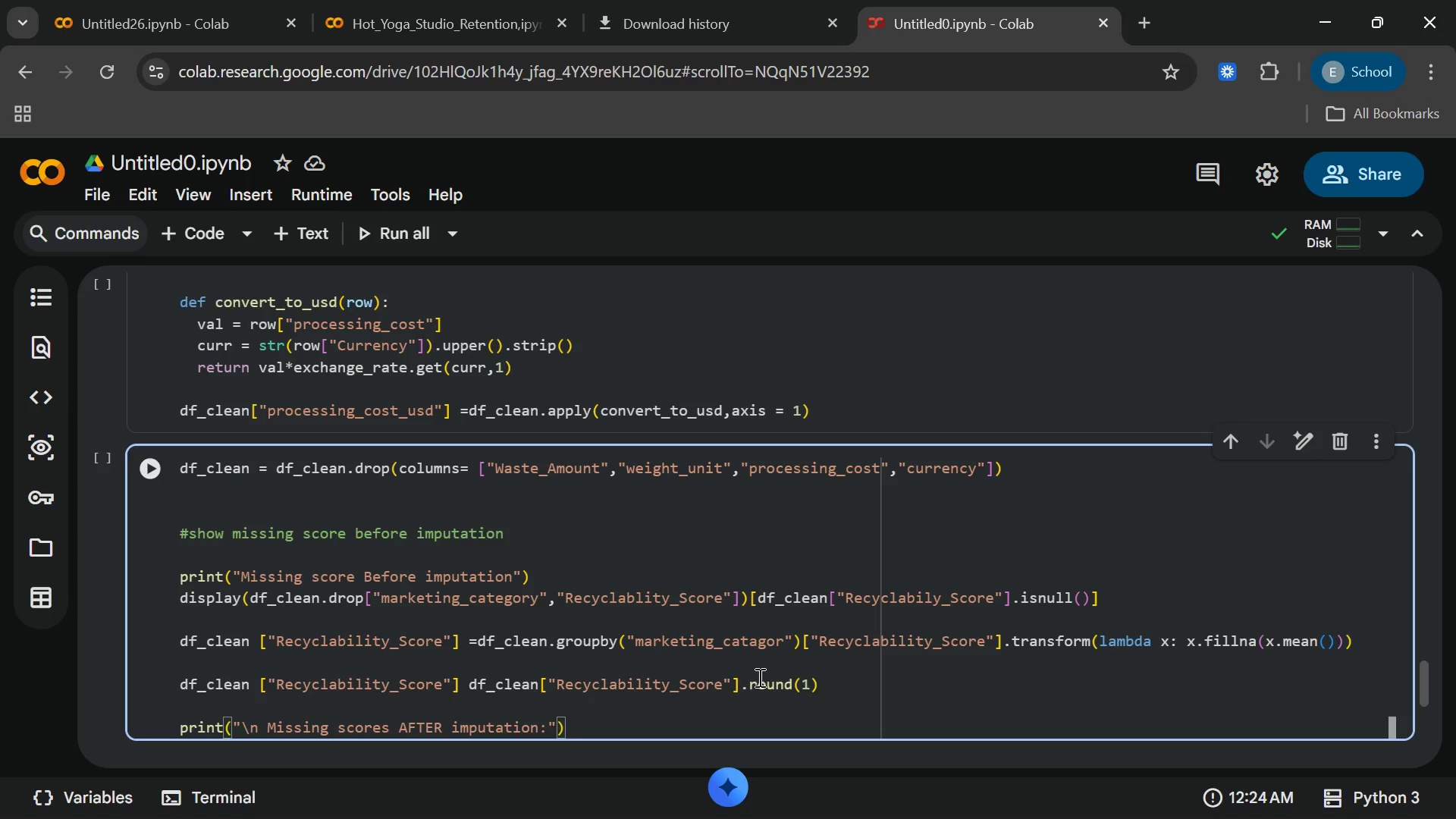 
type(,df_clean["Rec)
 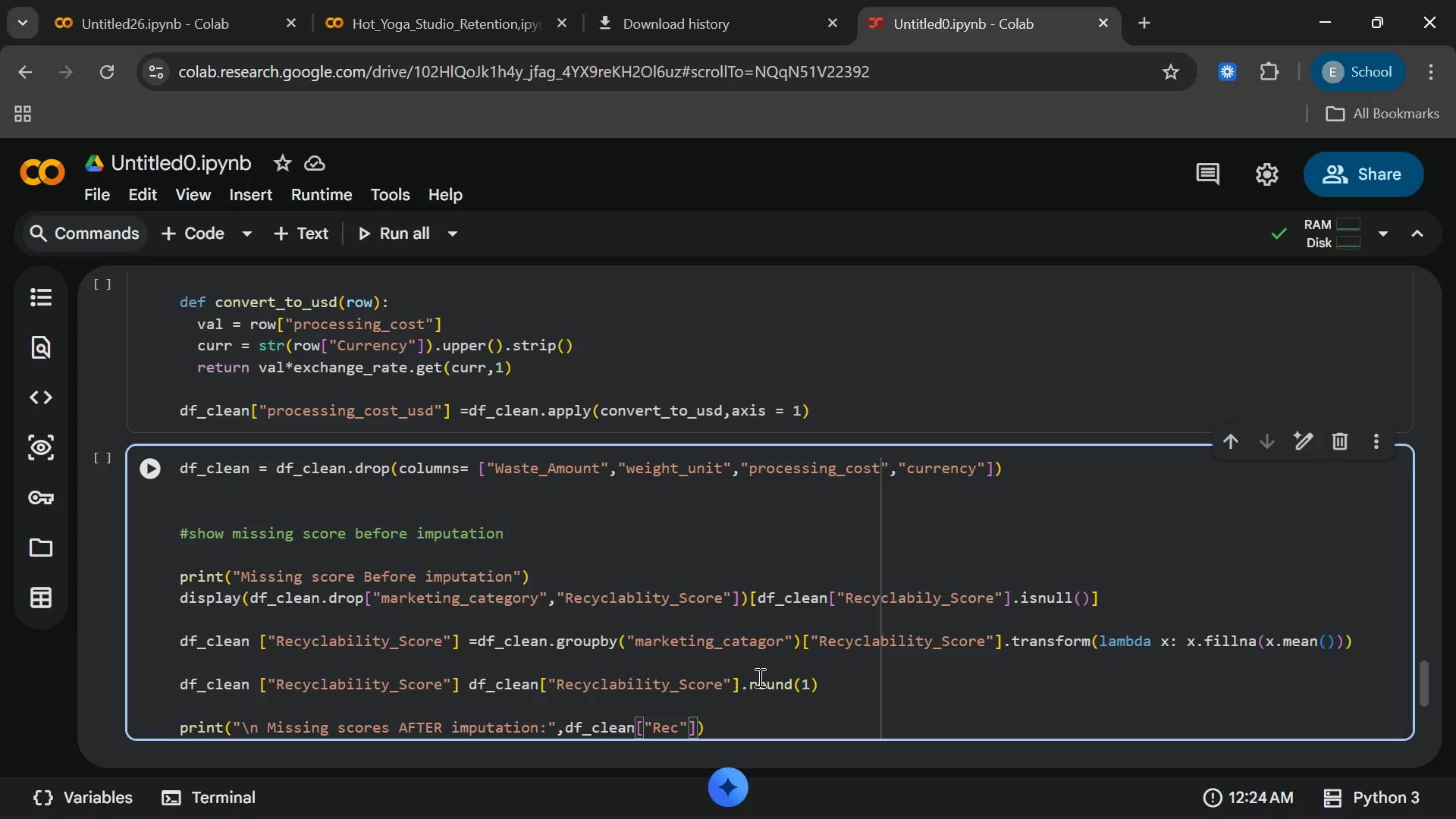 
wait(13.44)
 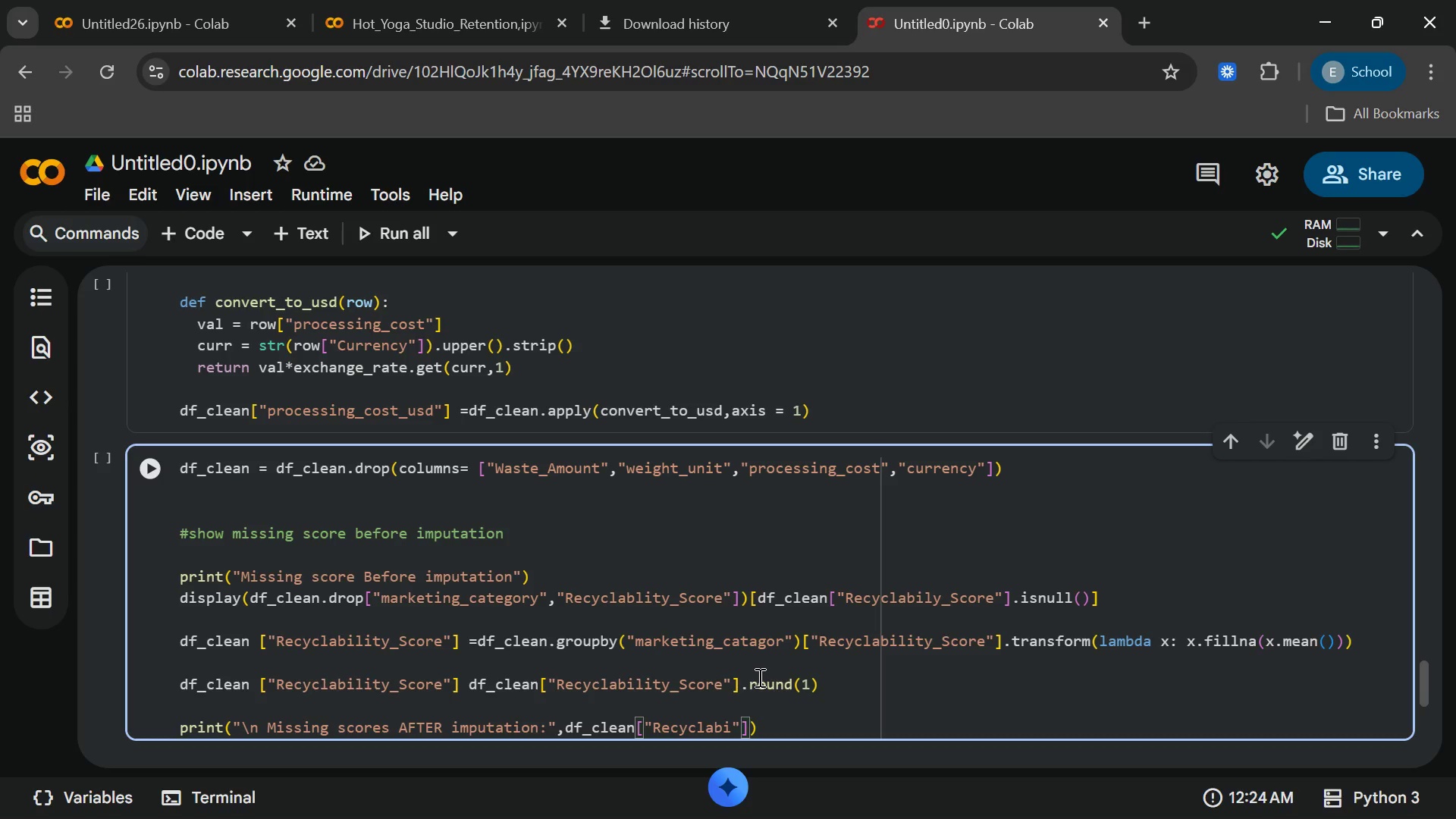 
left_click([1303, 771])
 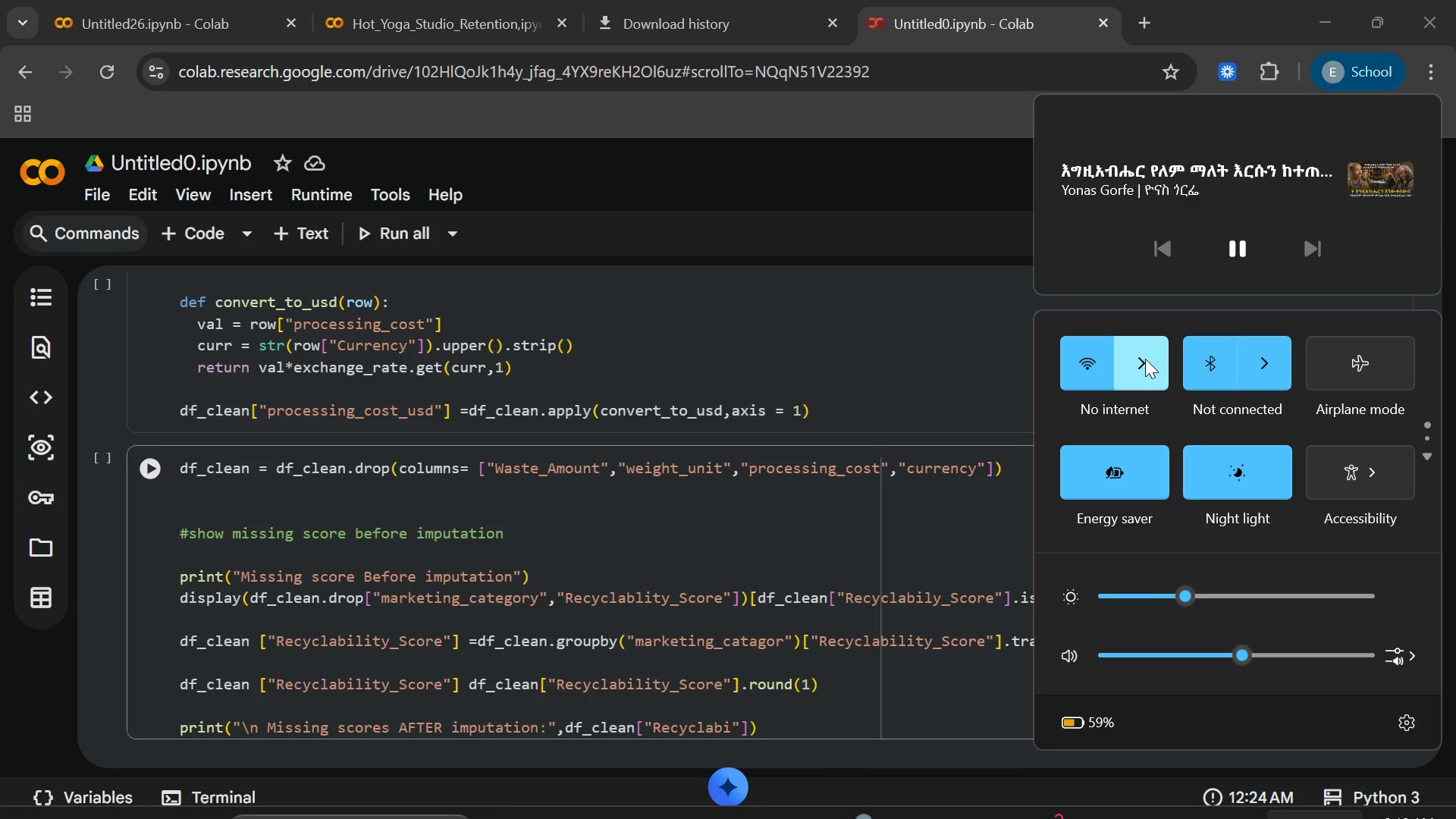 
left_click([1139, 359])
 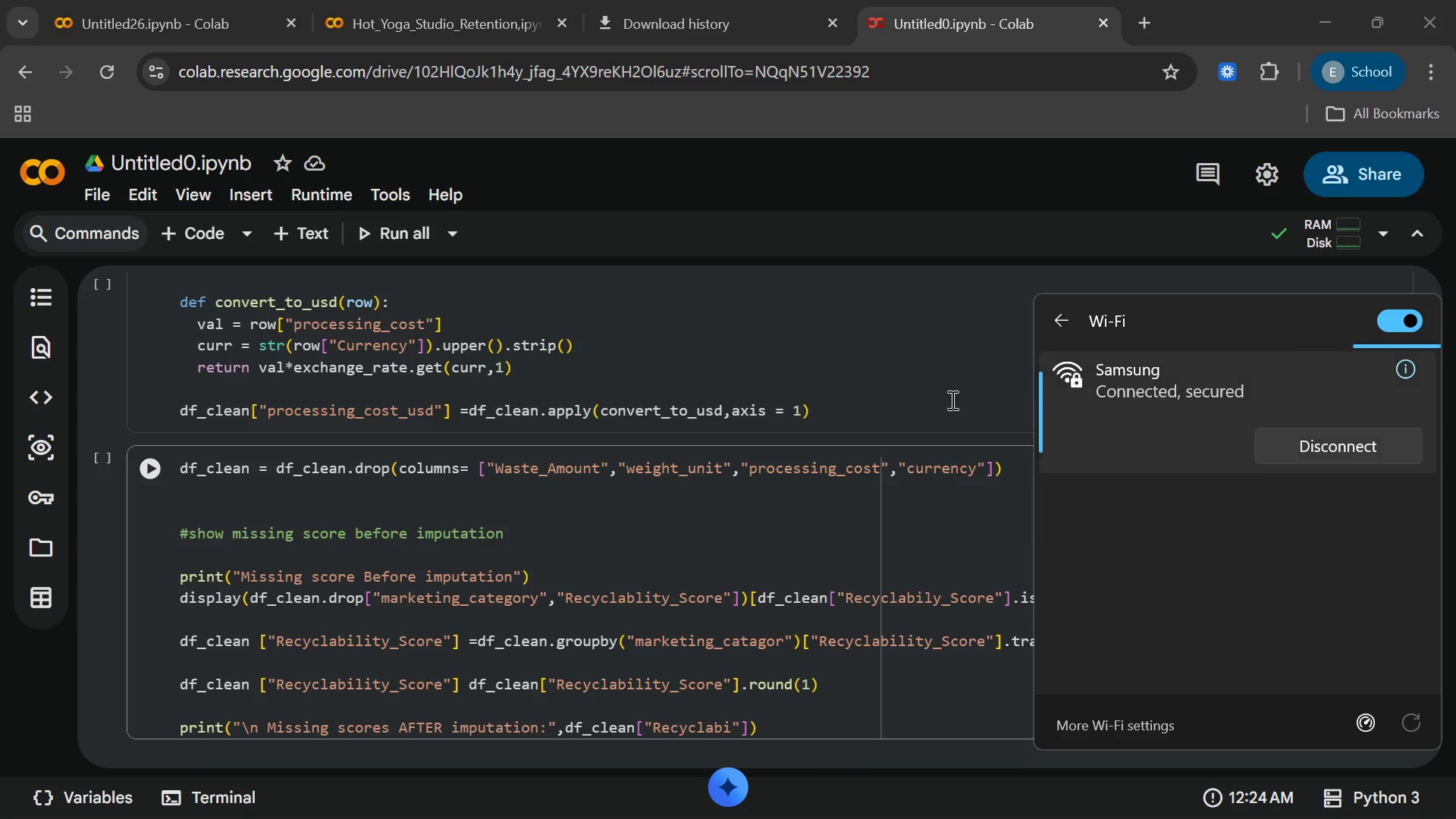 
left_click([899, 407])
 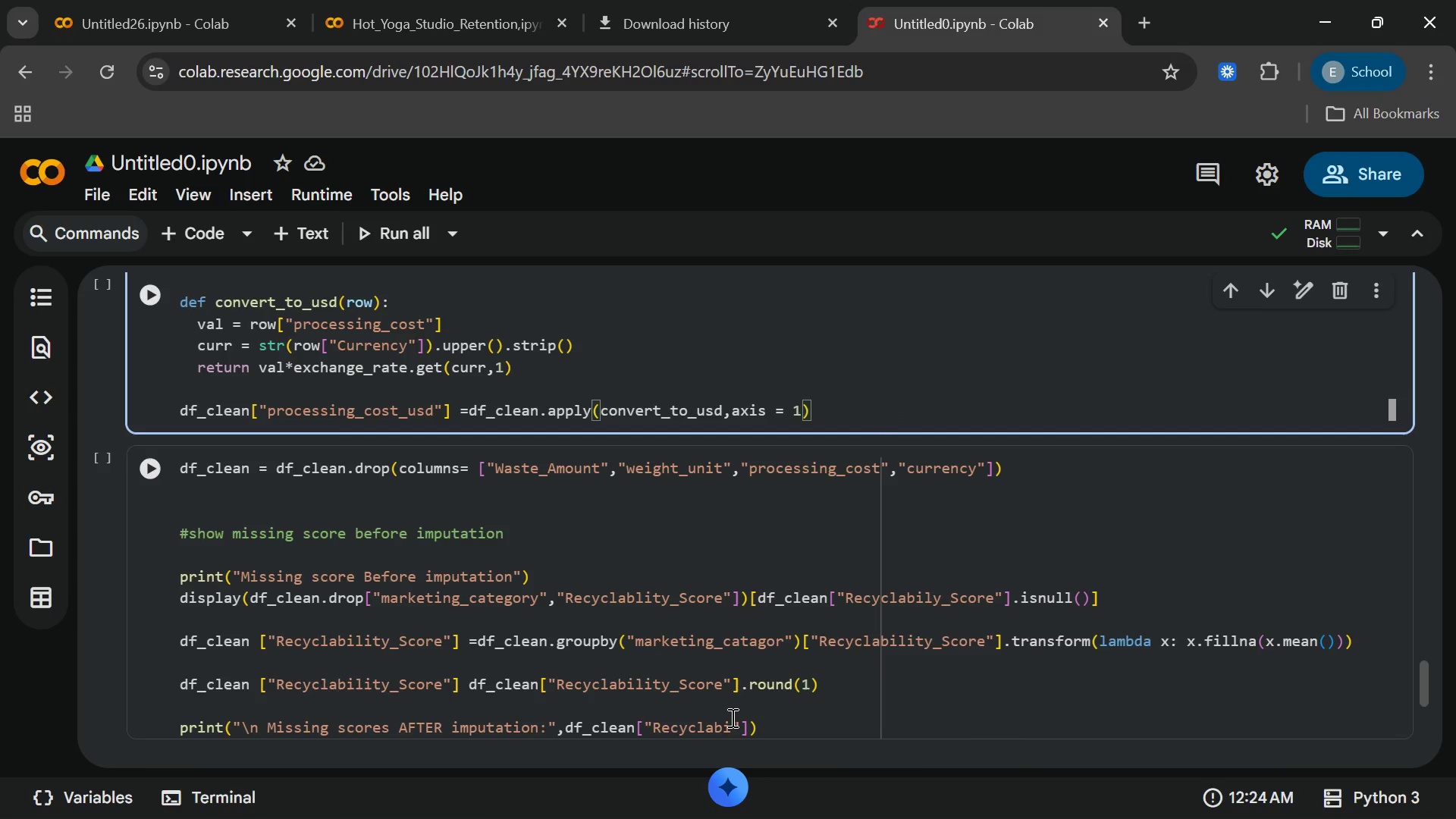 
left_click([736, 724])
 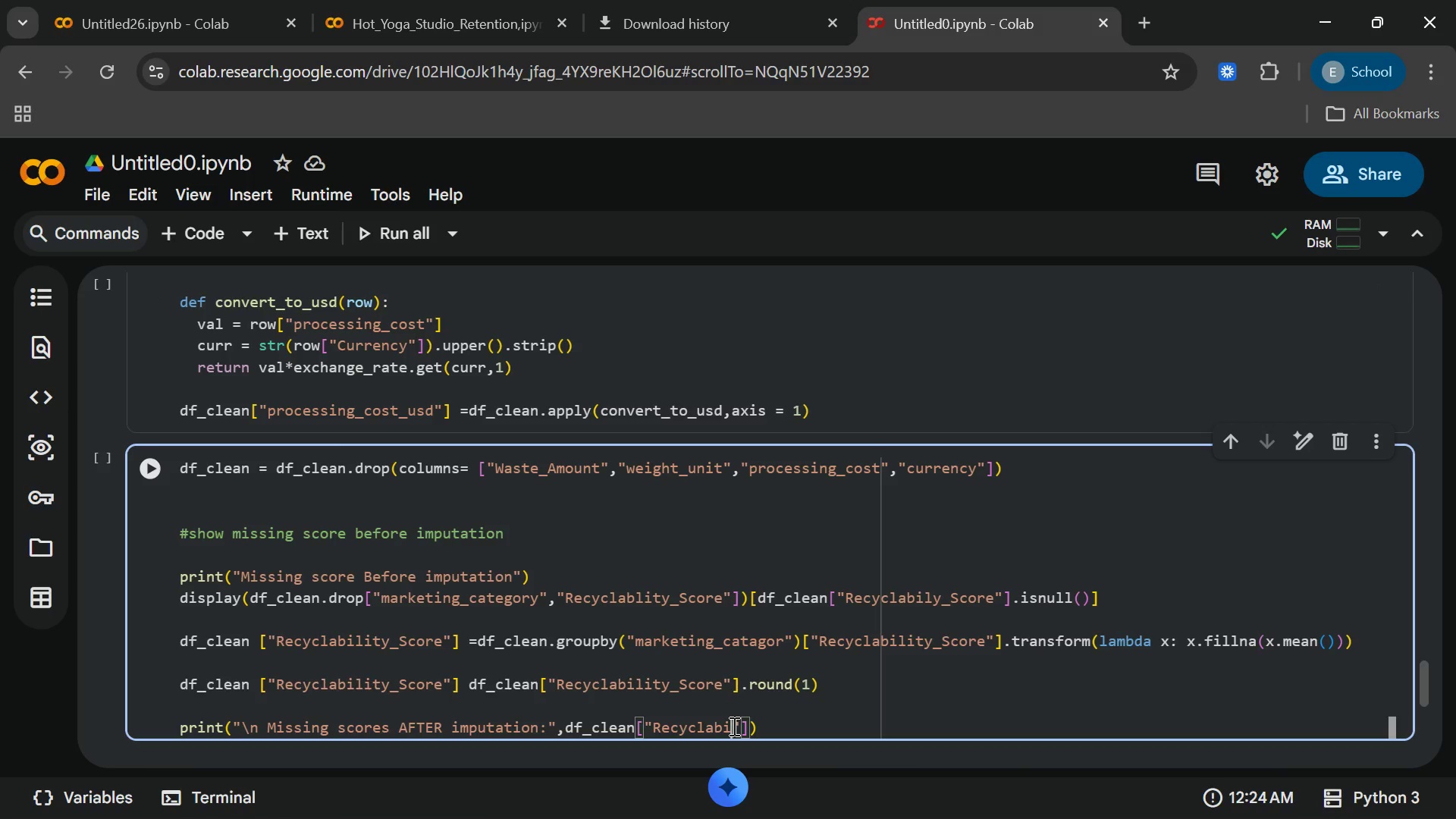 
left_click([733, 726])
 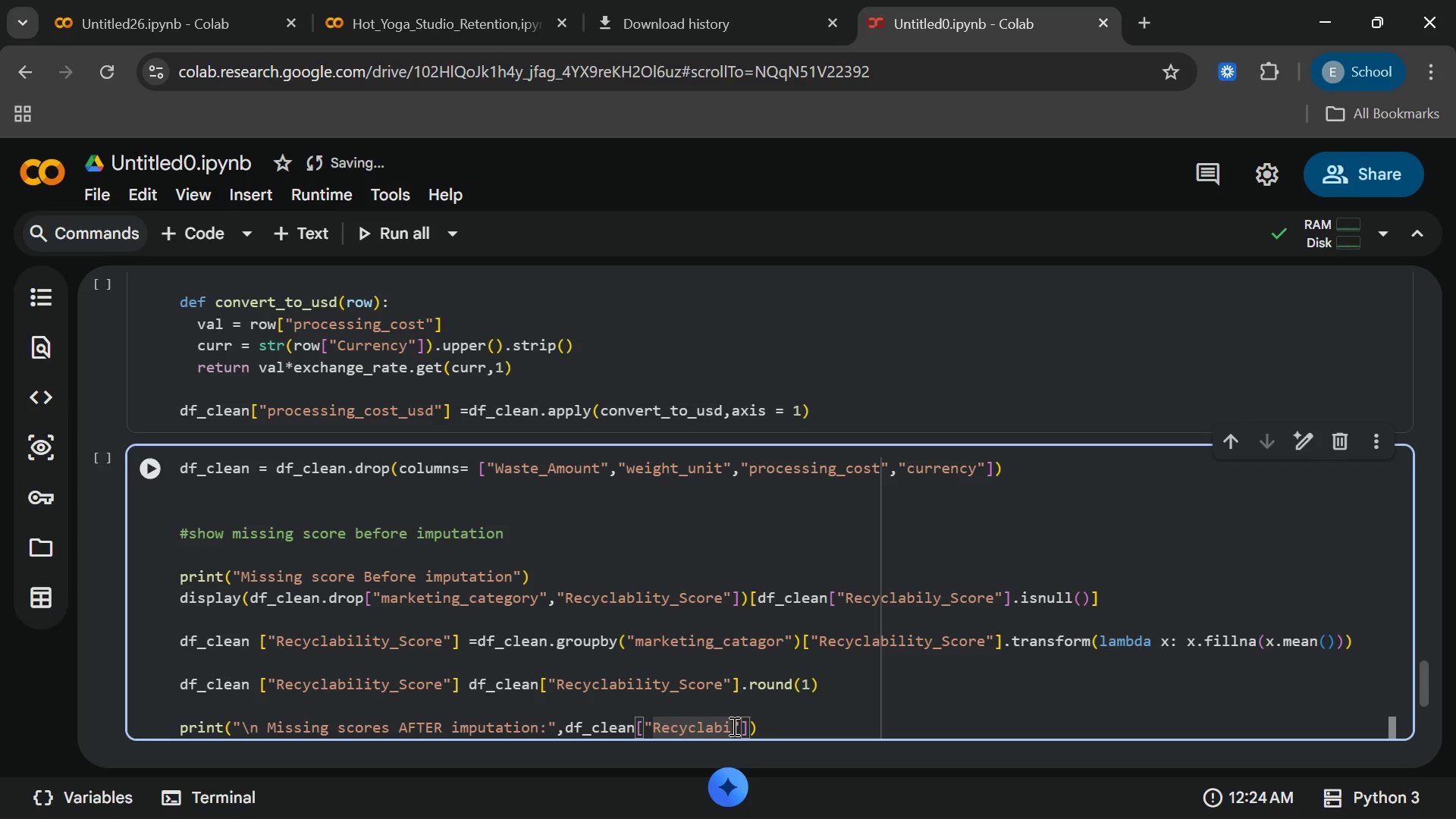 
wait(7.14)
 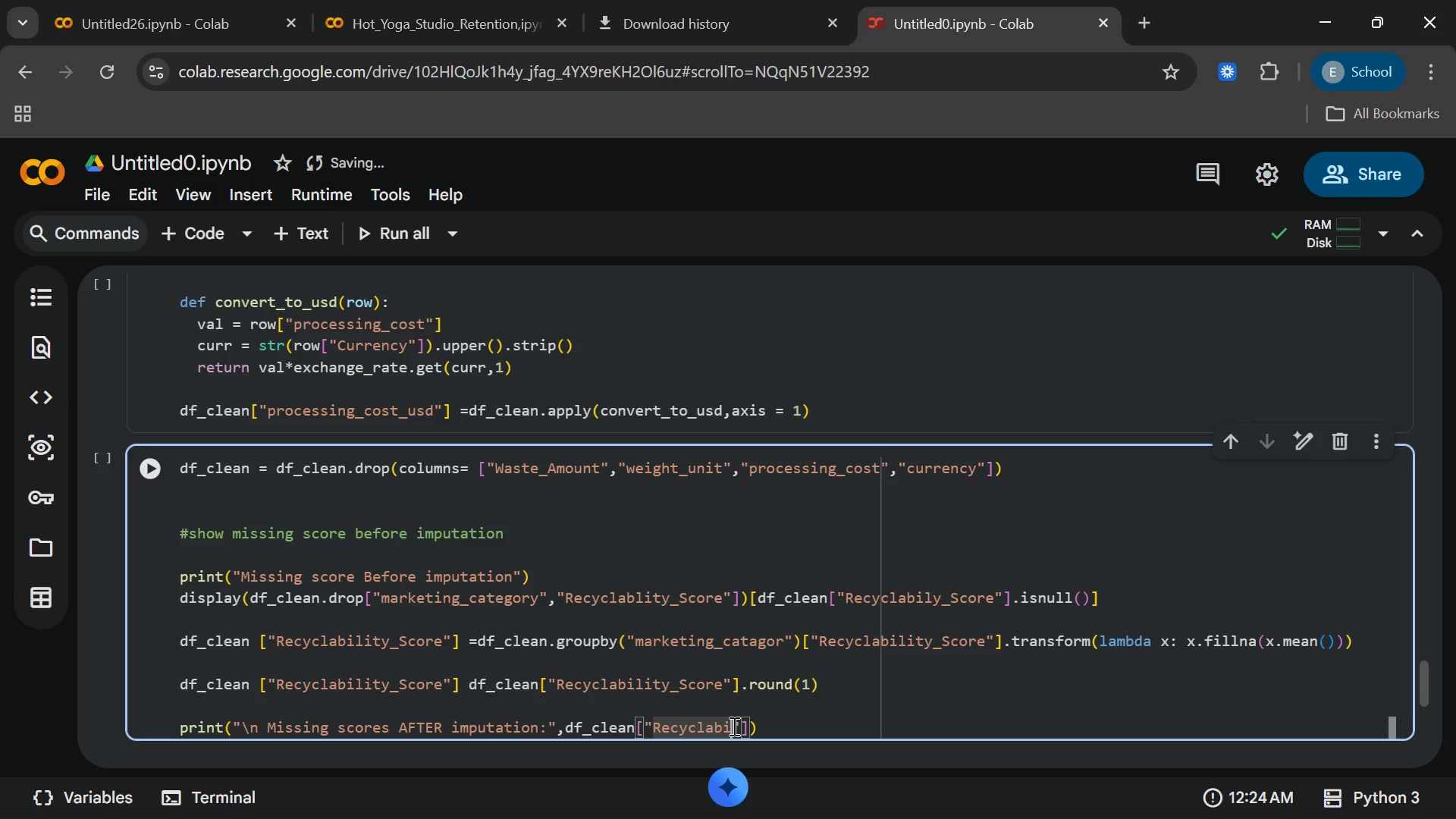 
type(lity_Score)
 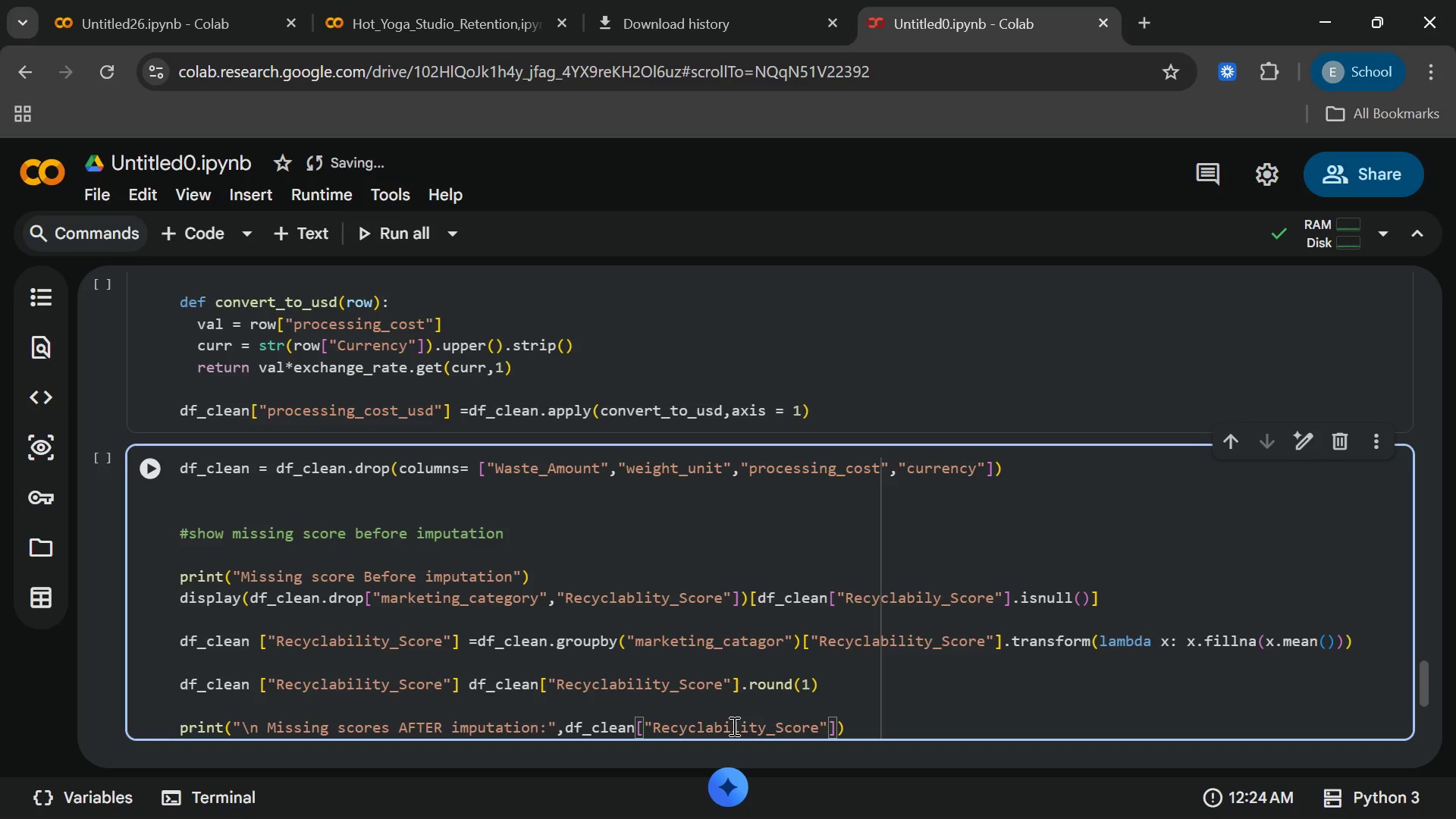 
wait(7.75)
 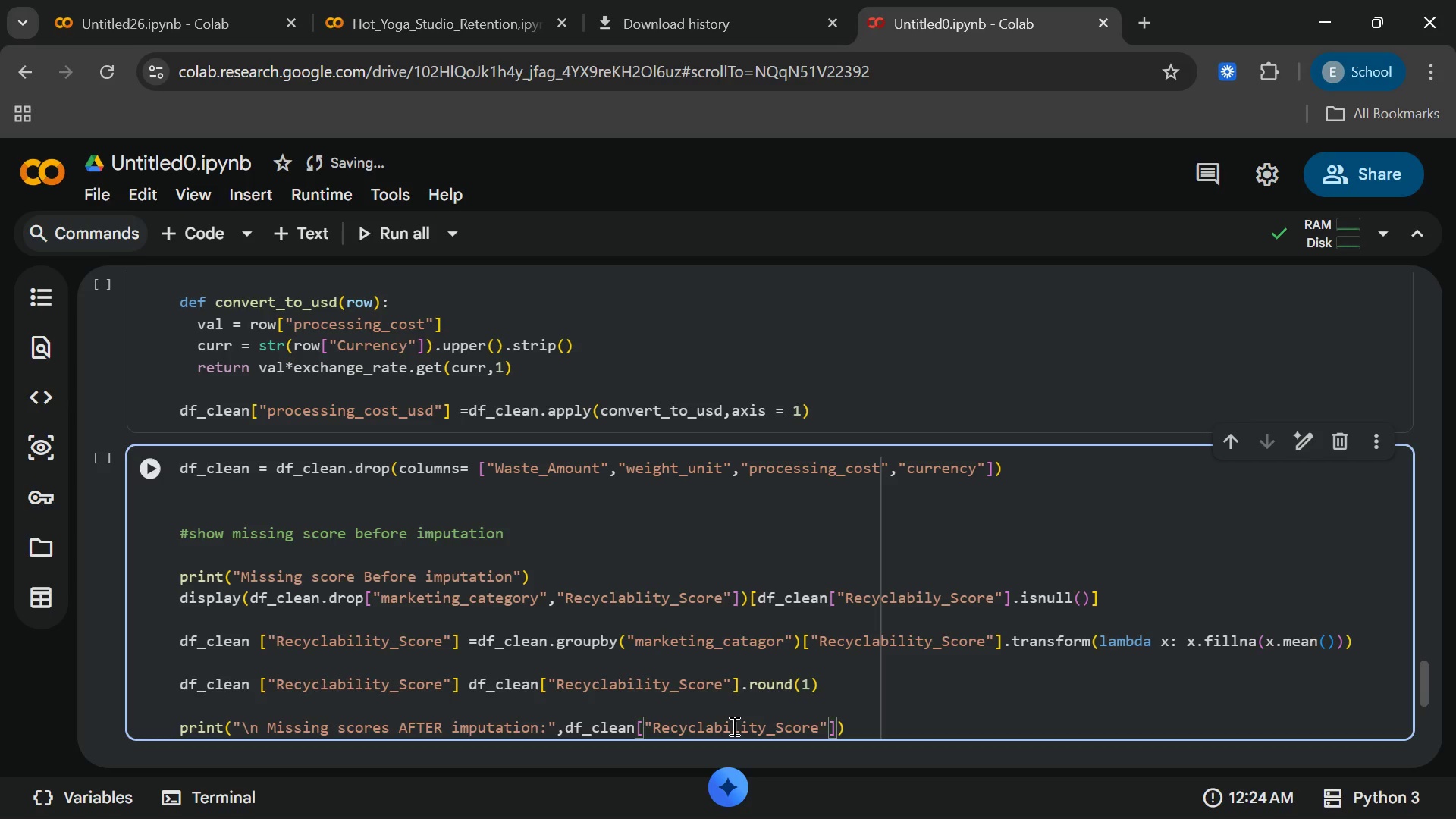 
key(ArrowRight)
 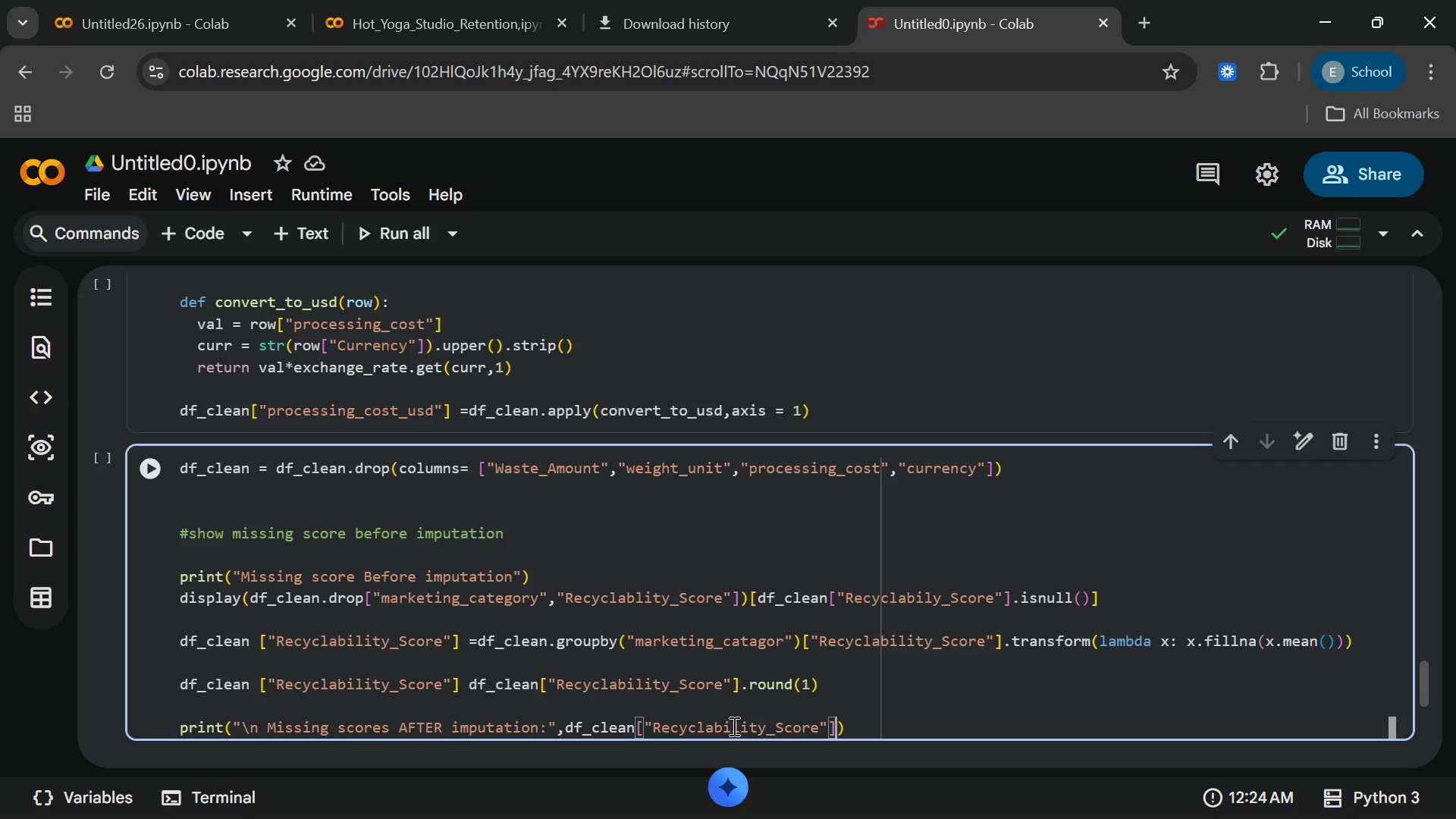 
key(ArrowRight)
 